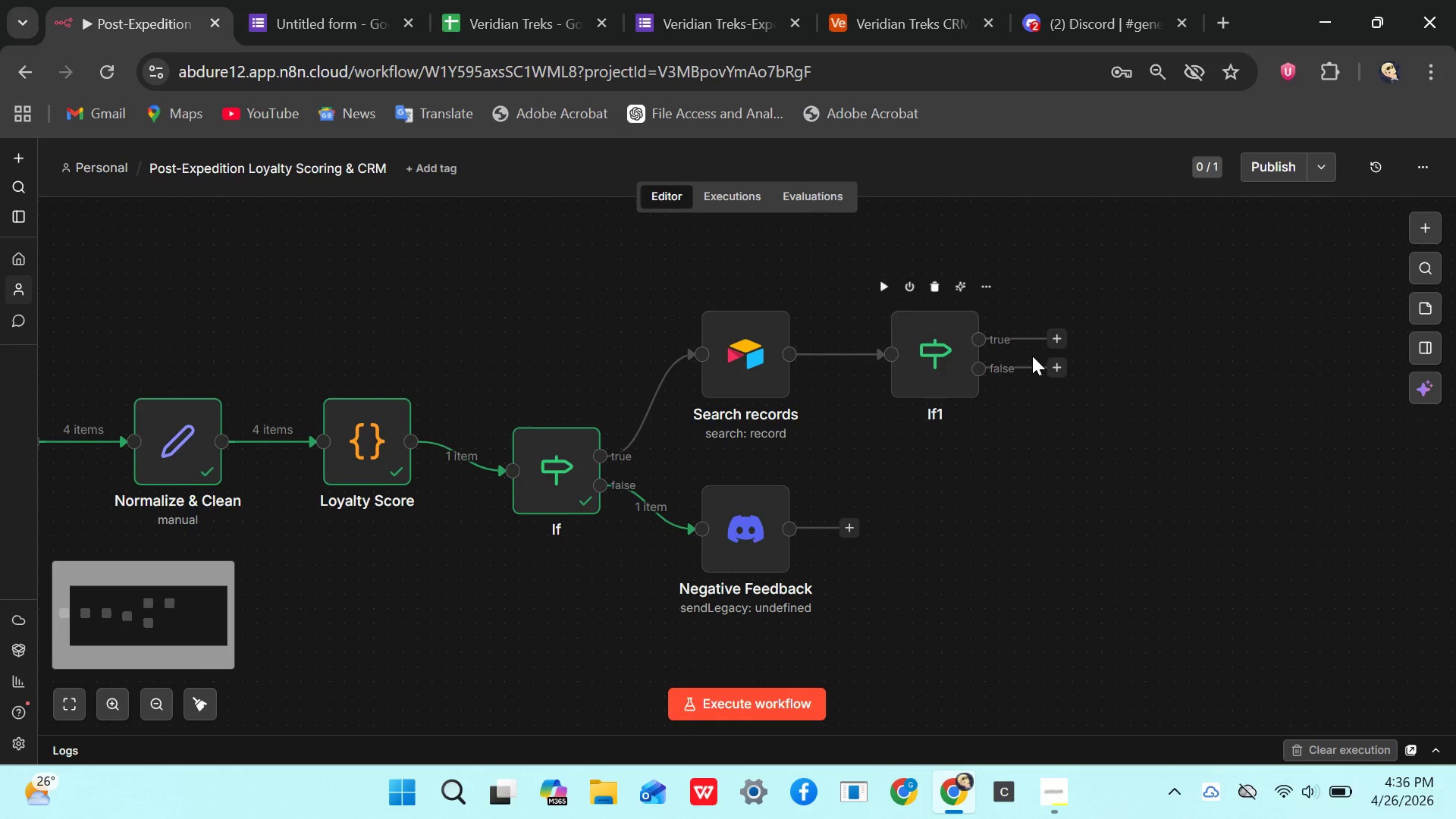 
hold_key(key=Space, duration=0.53)
 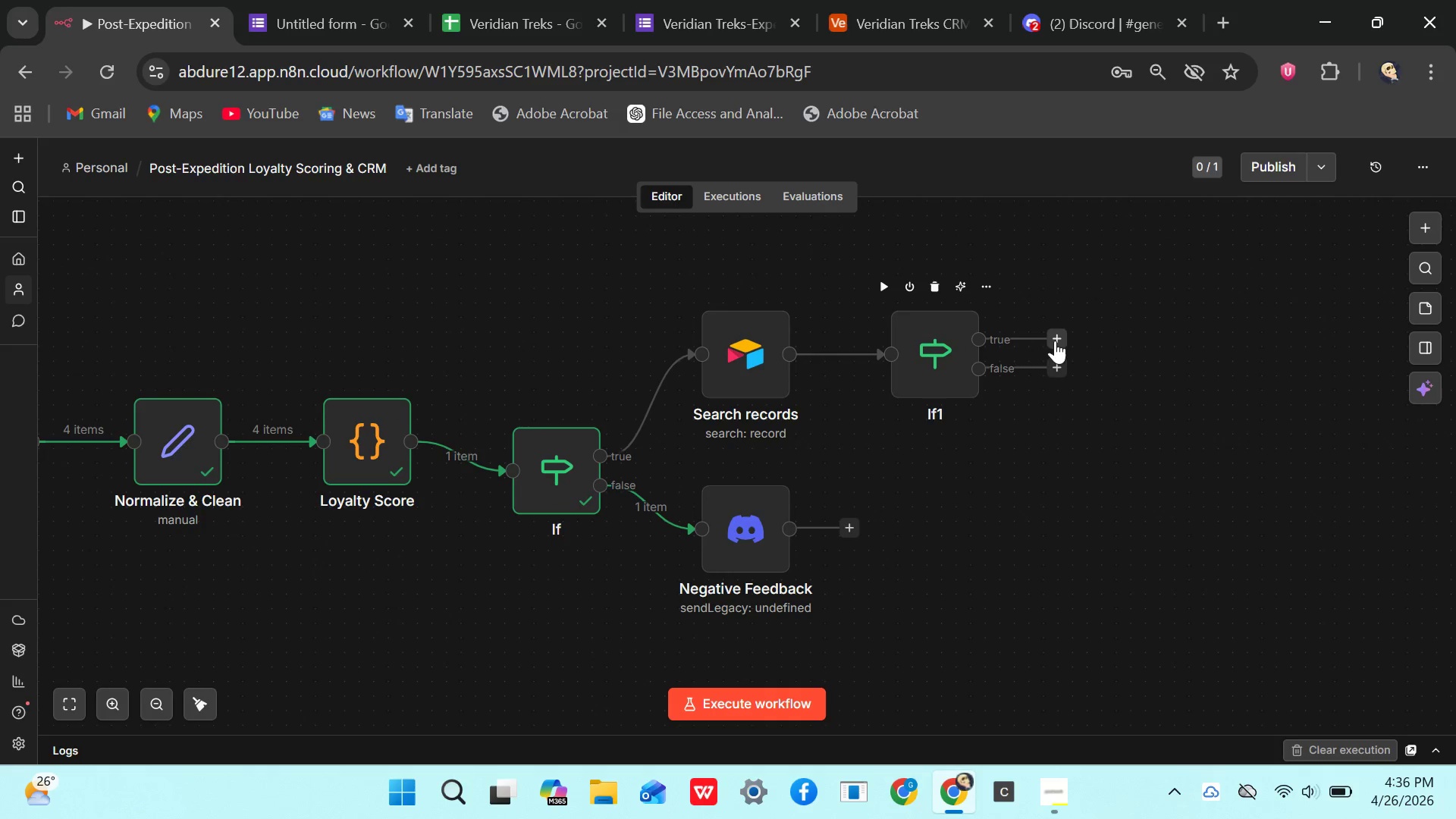 
left_click([1056, 340])
 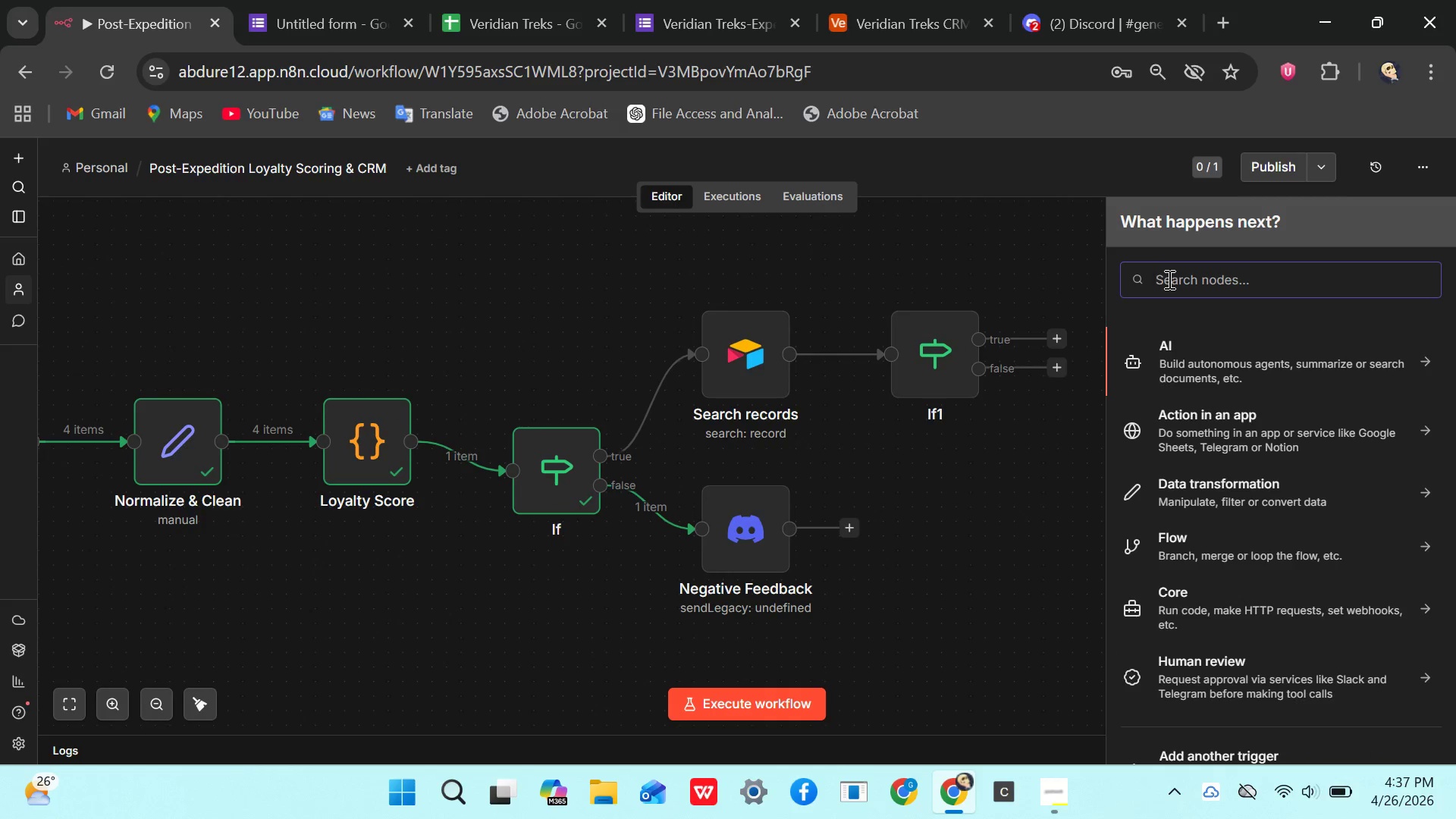 
wait(6.47)
 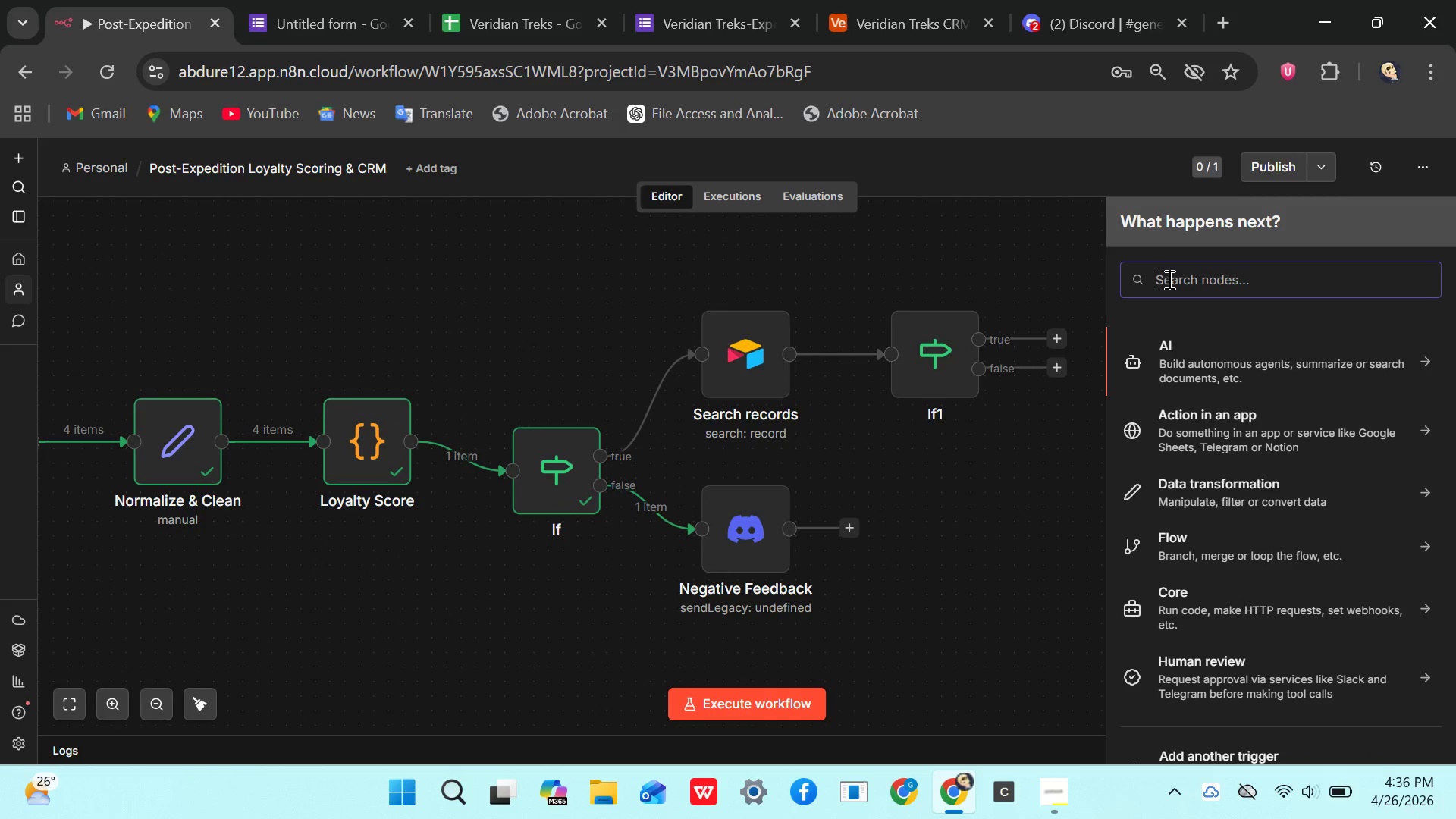 
type(ai)
 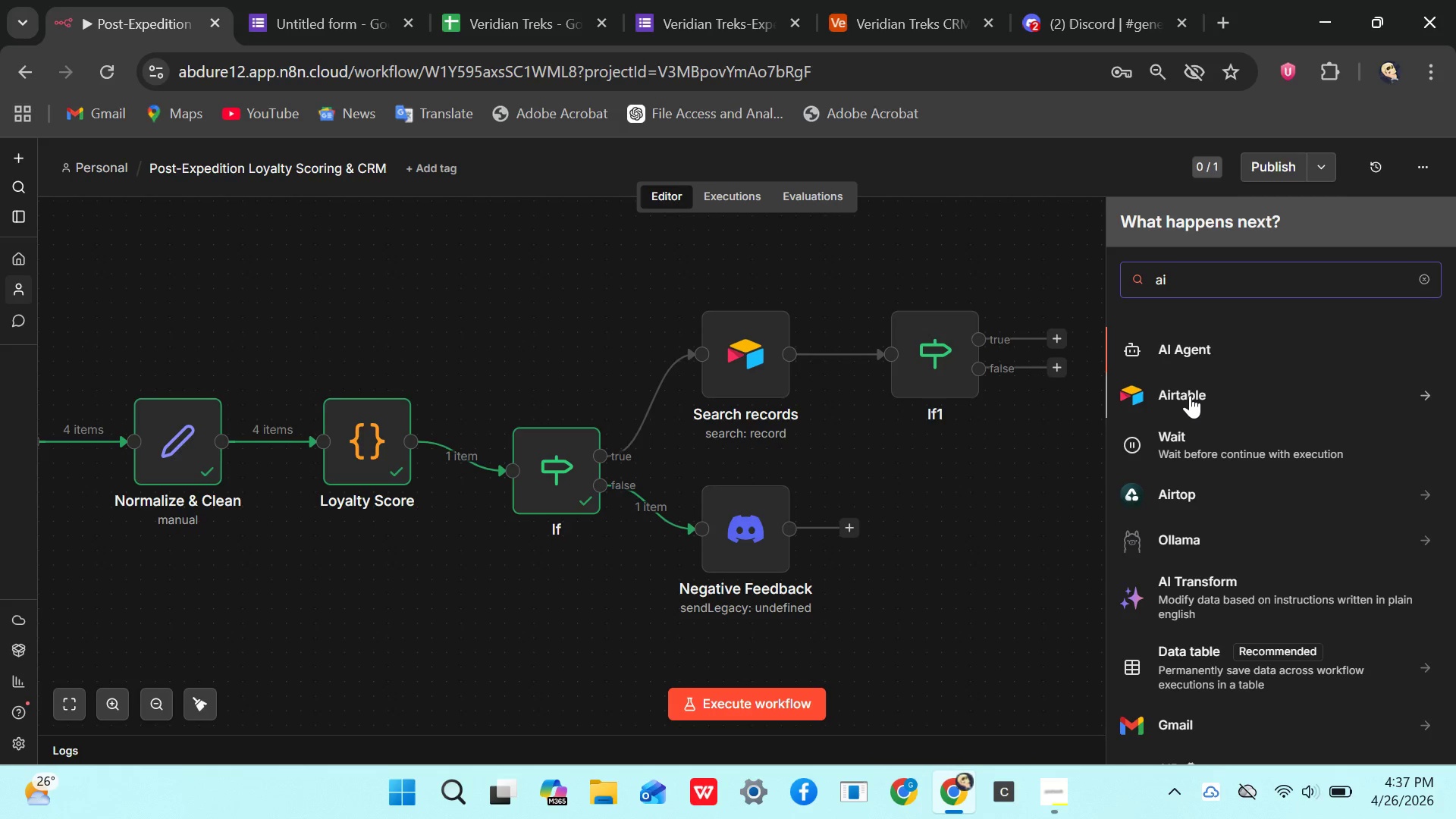 
left_click([1190, 395])
 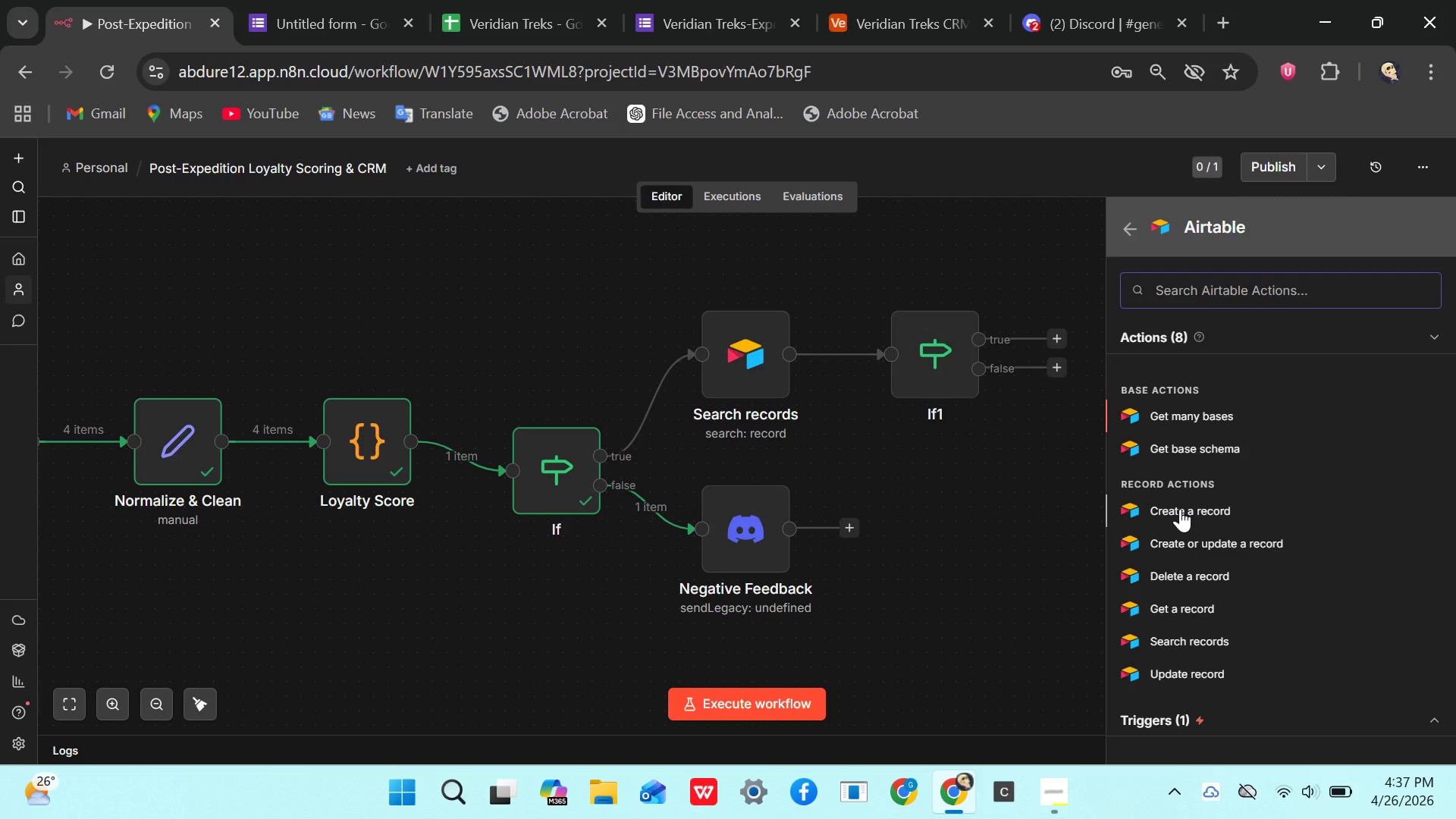 
wait(7.36)
 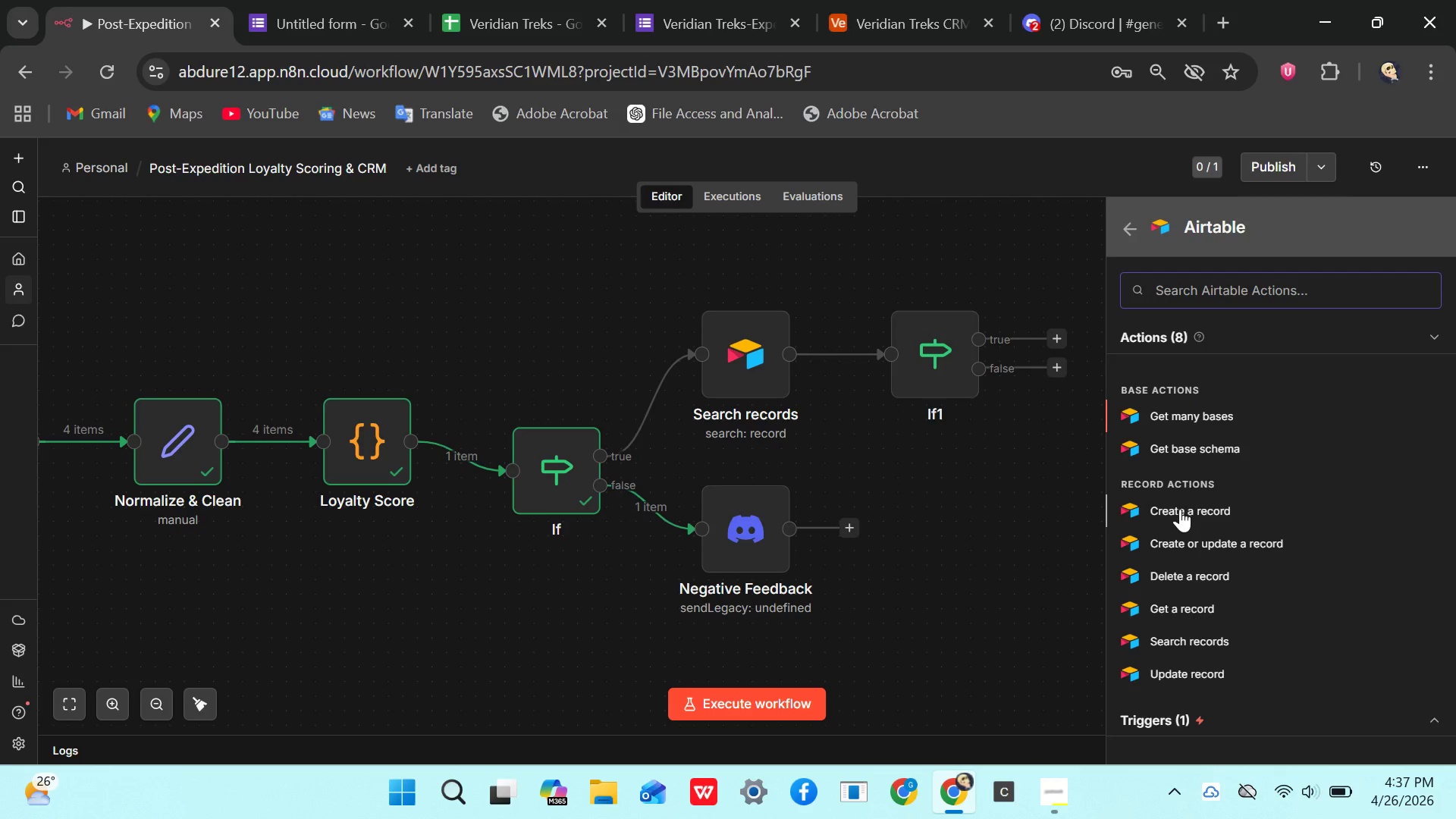 
left_click([1179, 511])
 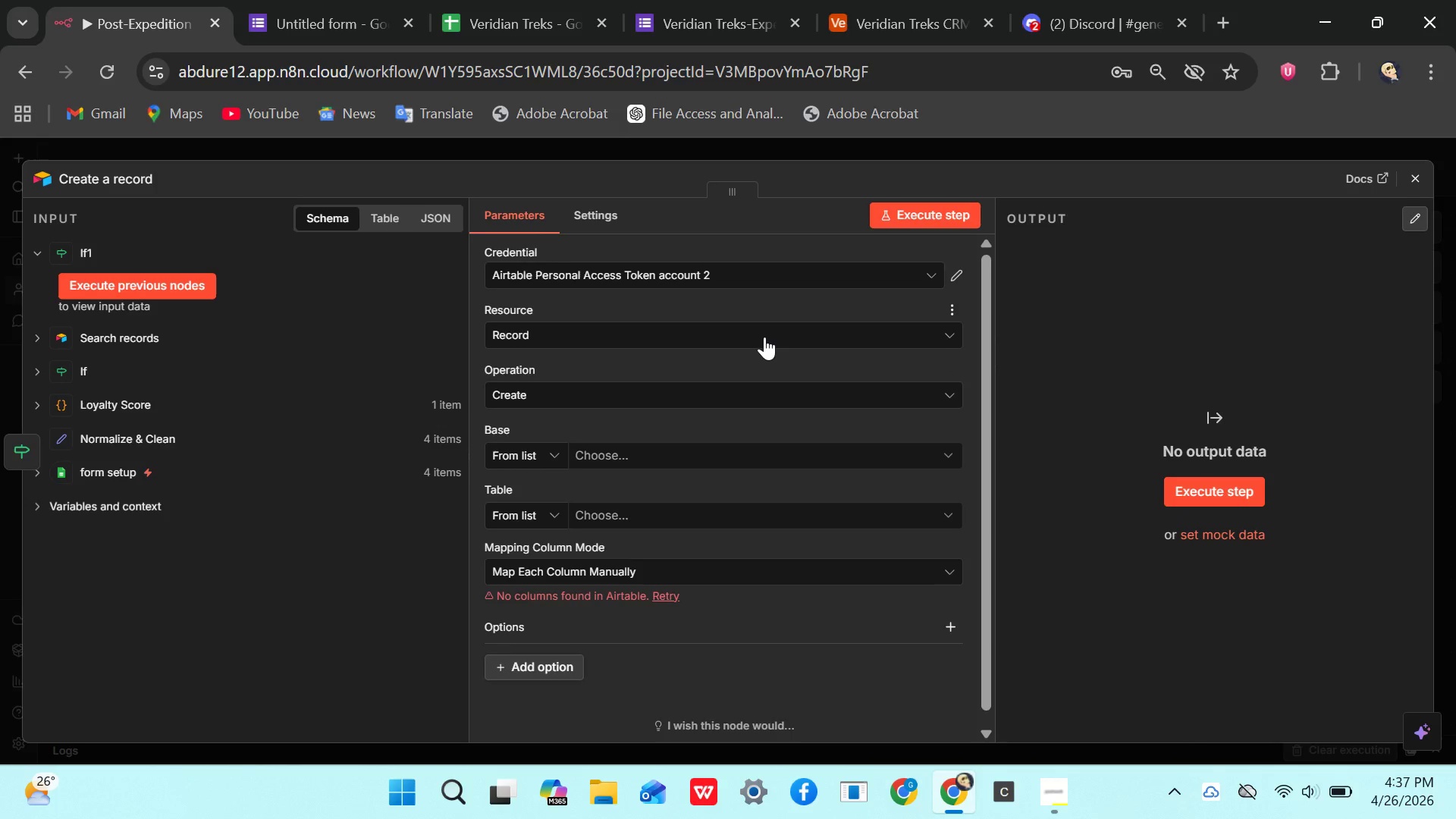 
wait(6.26)
 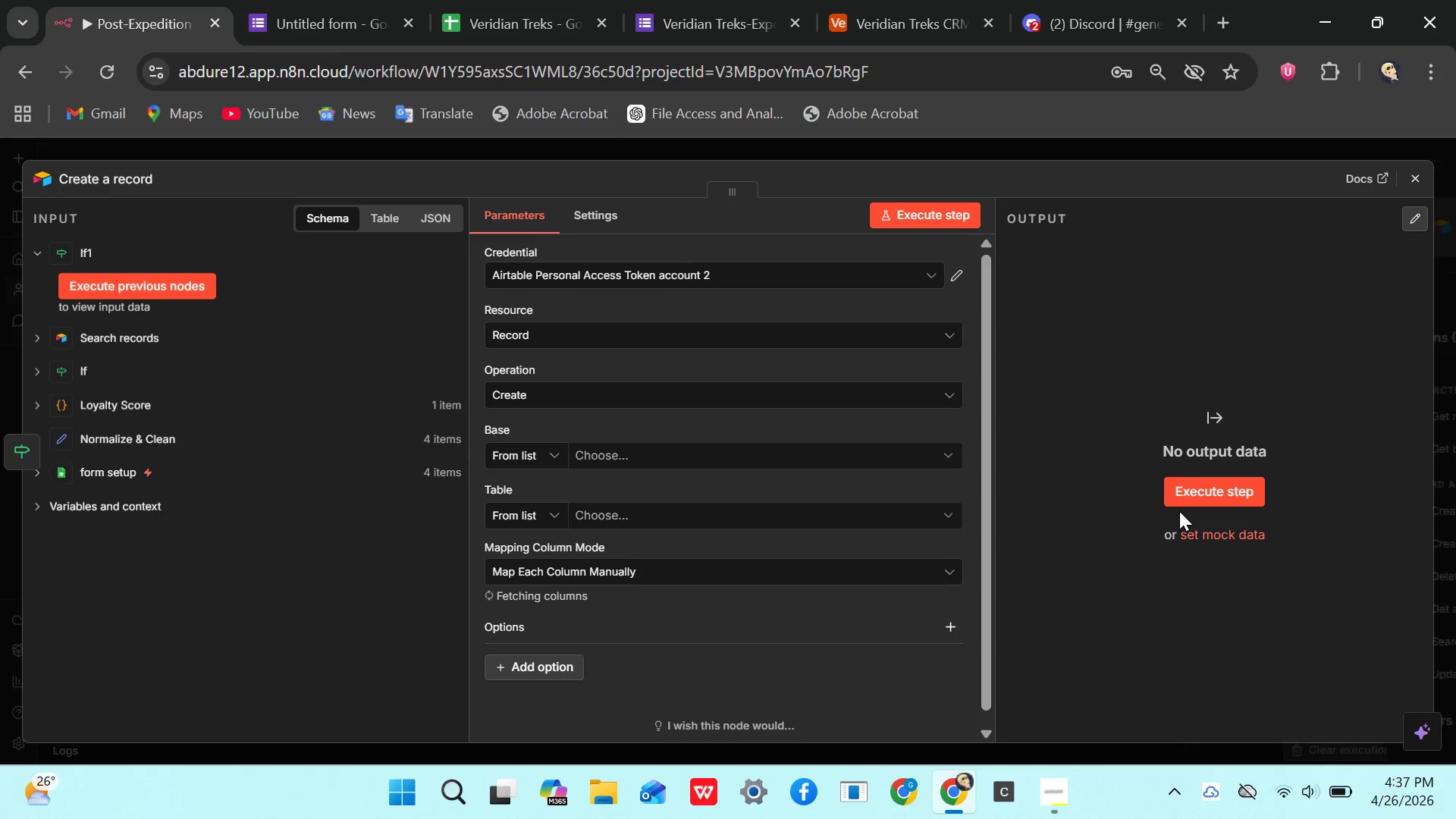 
left_click([946, 429])
 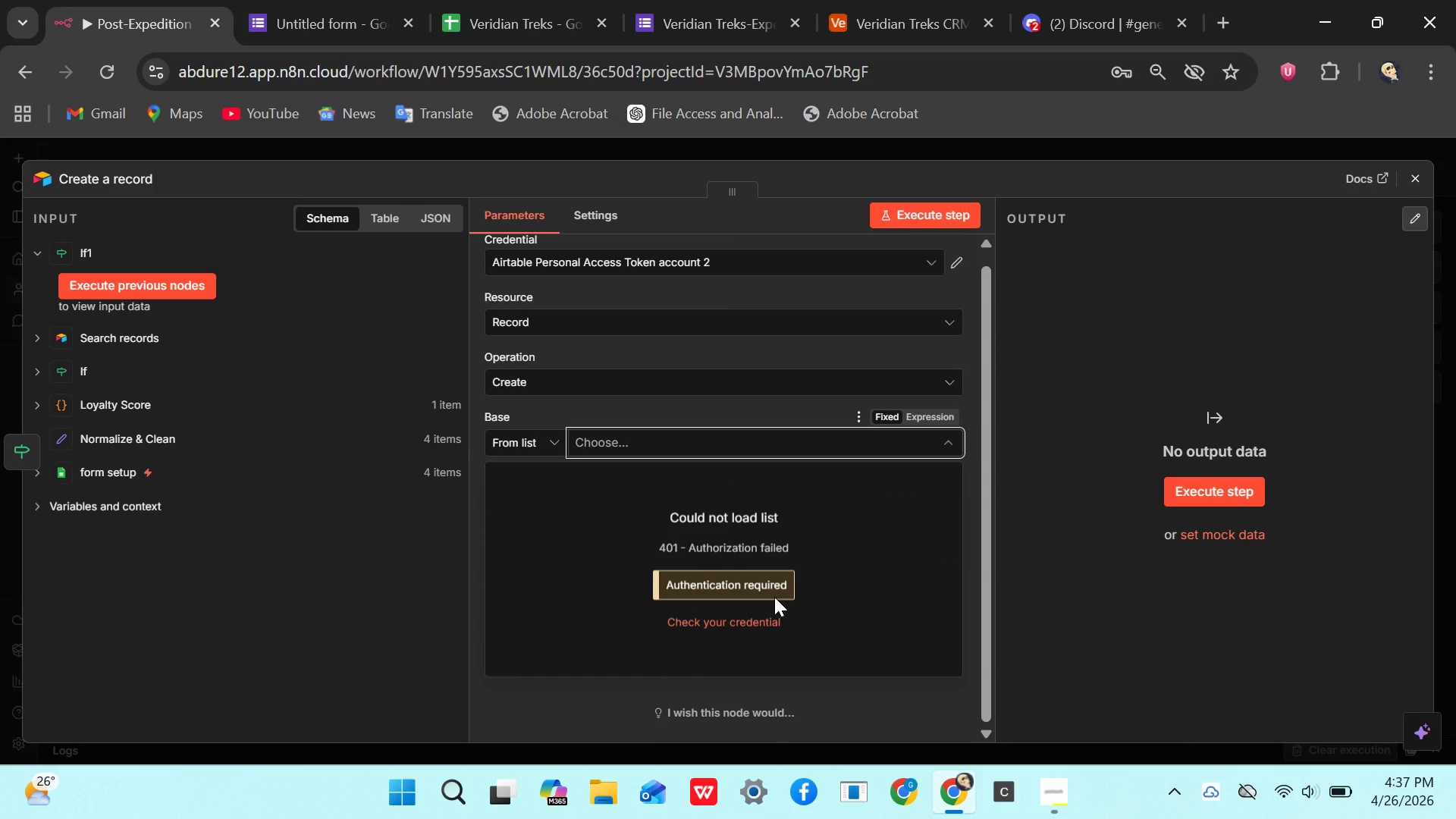 
wait(10.36)
 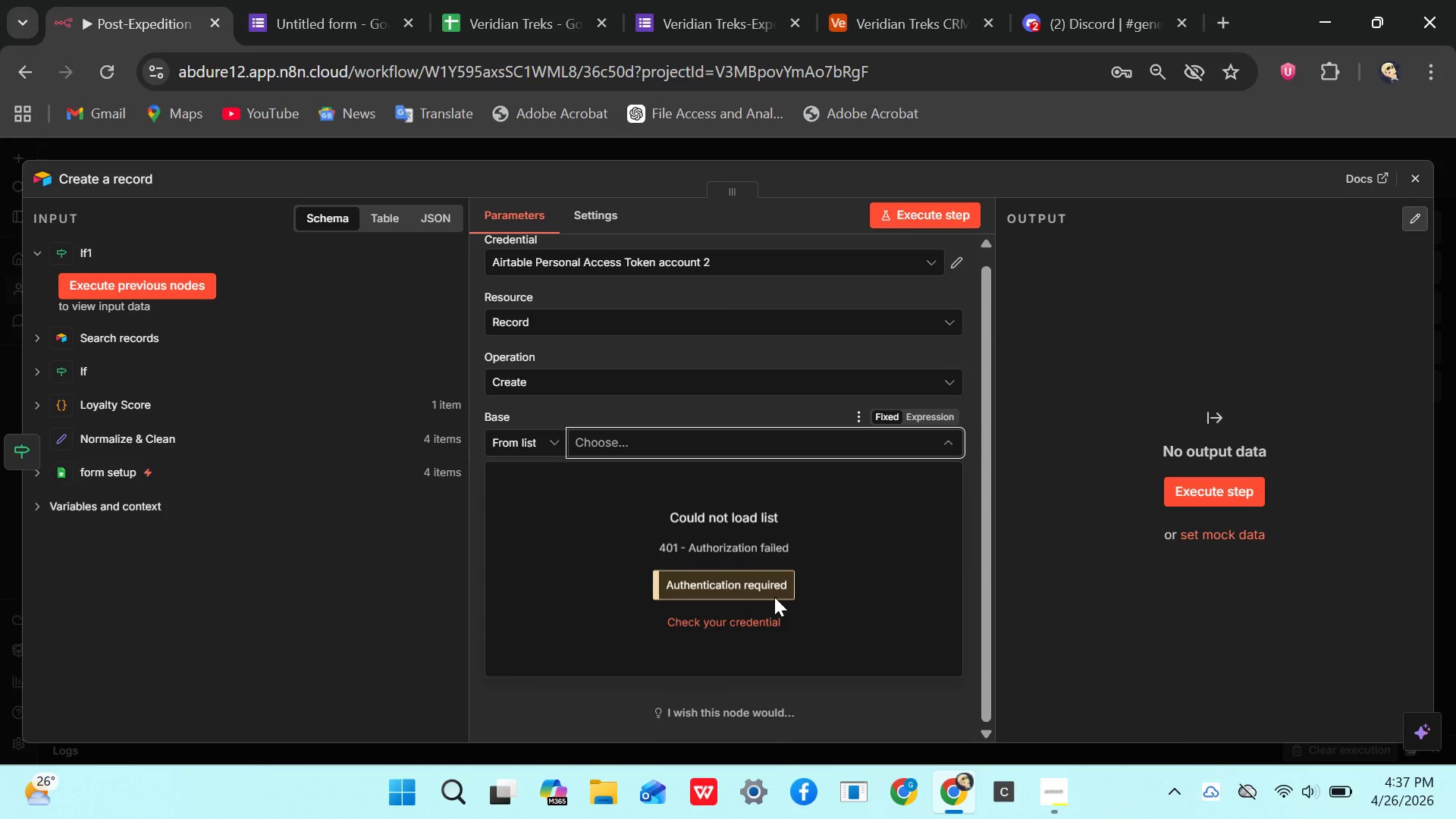 
left_click([795, 383])
 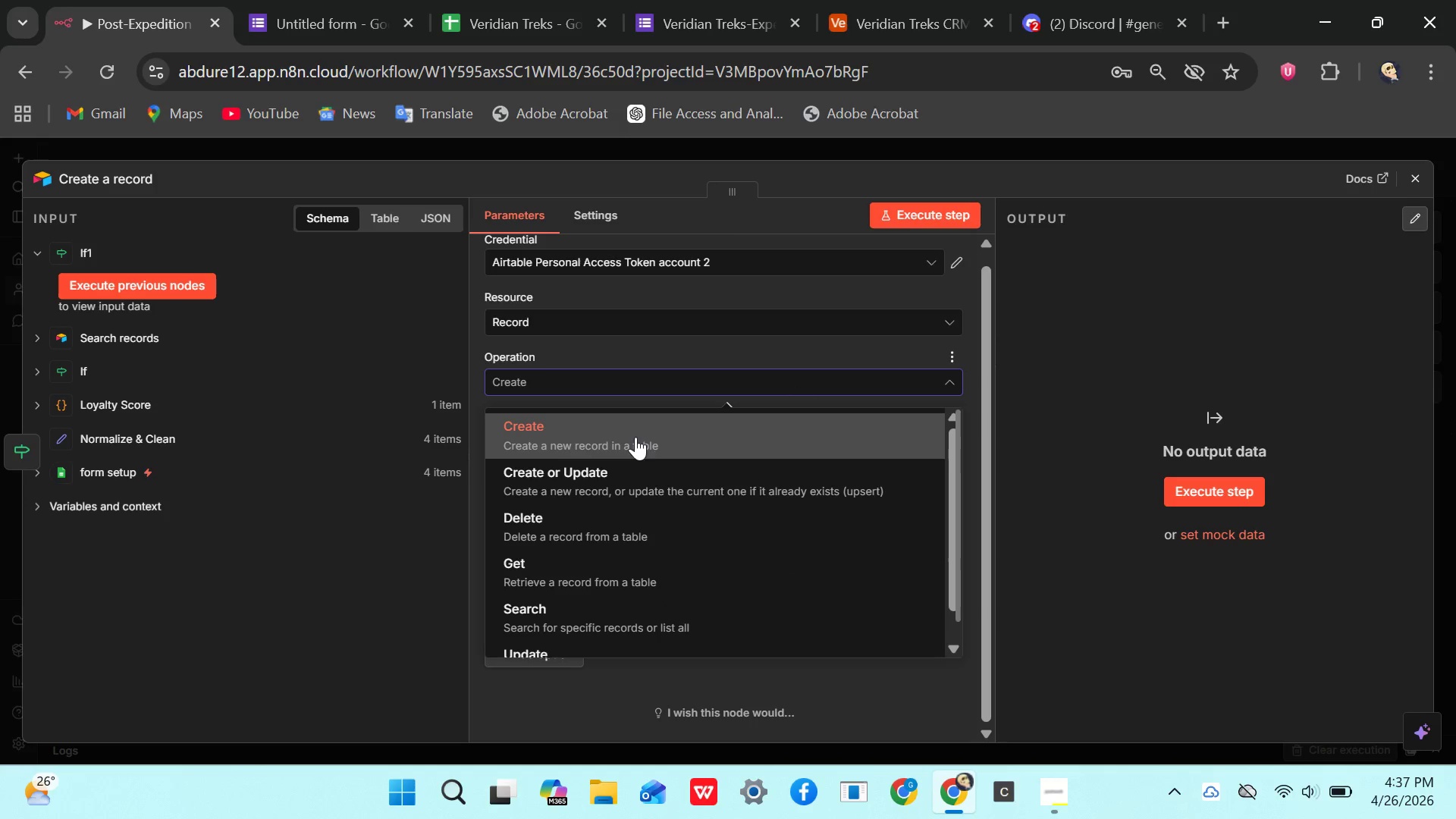 
left_click([635, 435])
 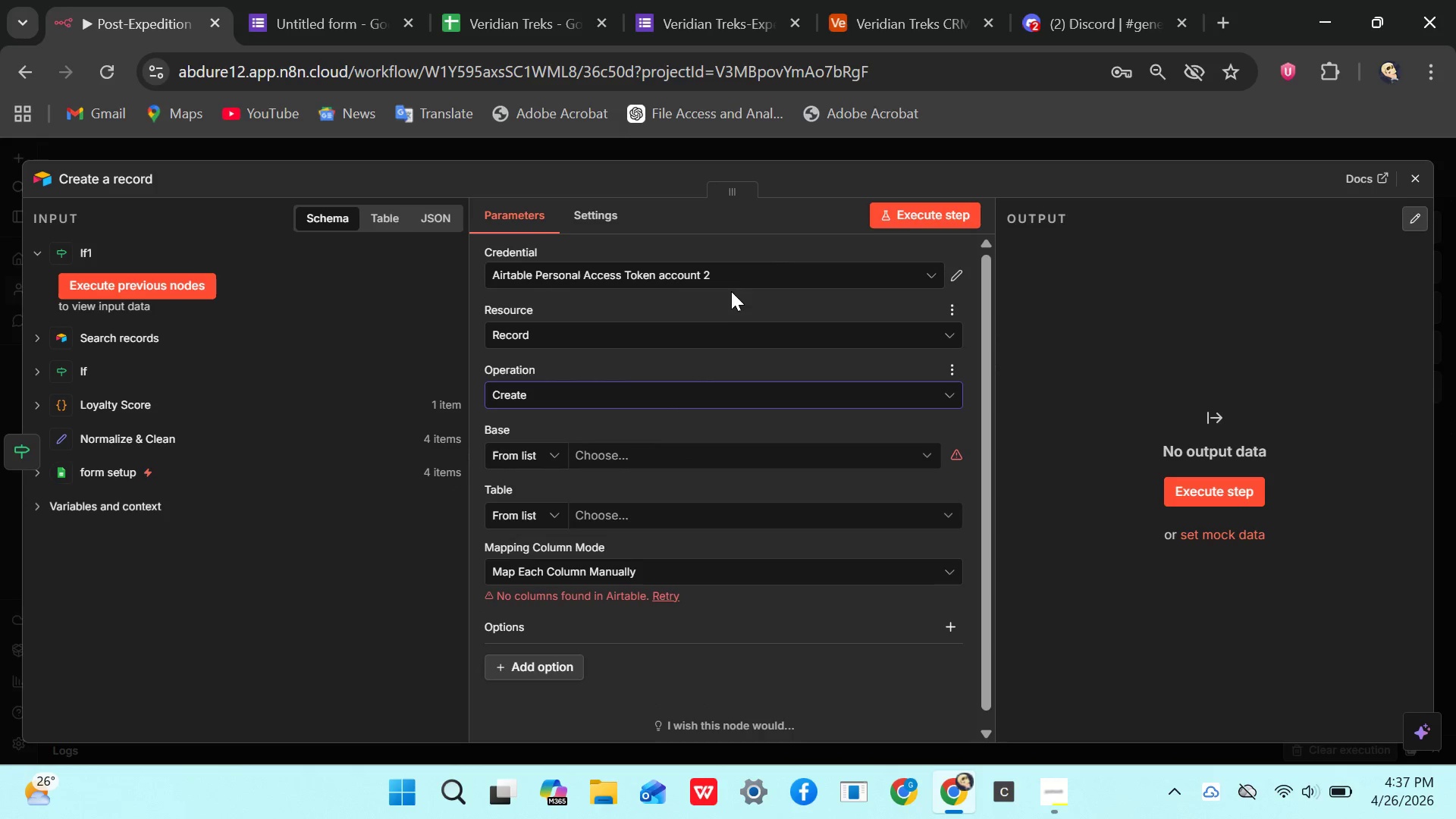 
left_click([739, 279])
 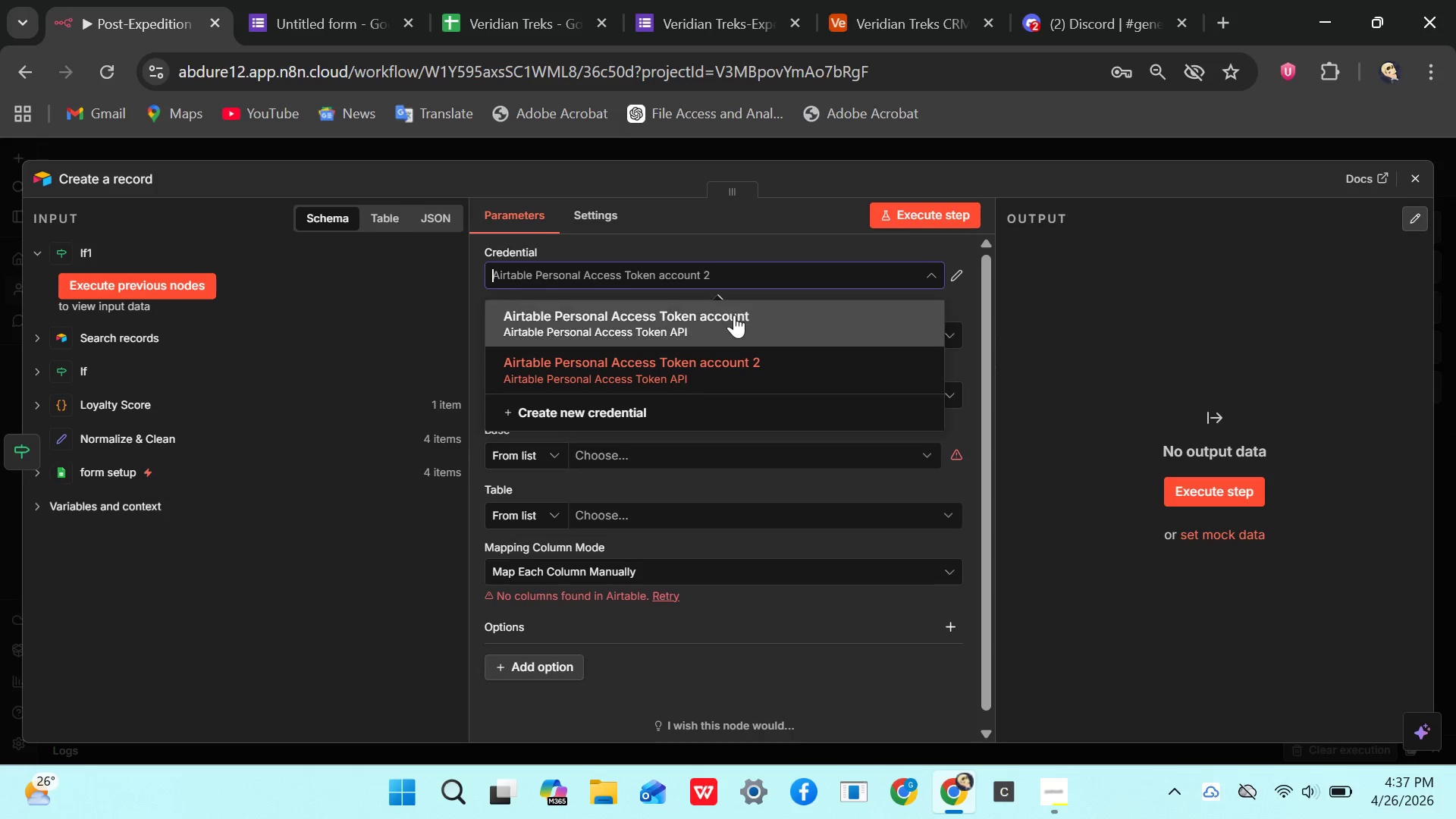 
left_click([733, 318])
 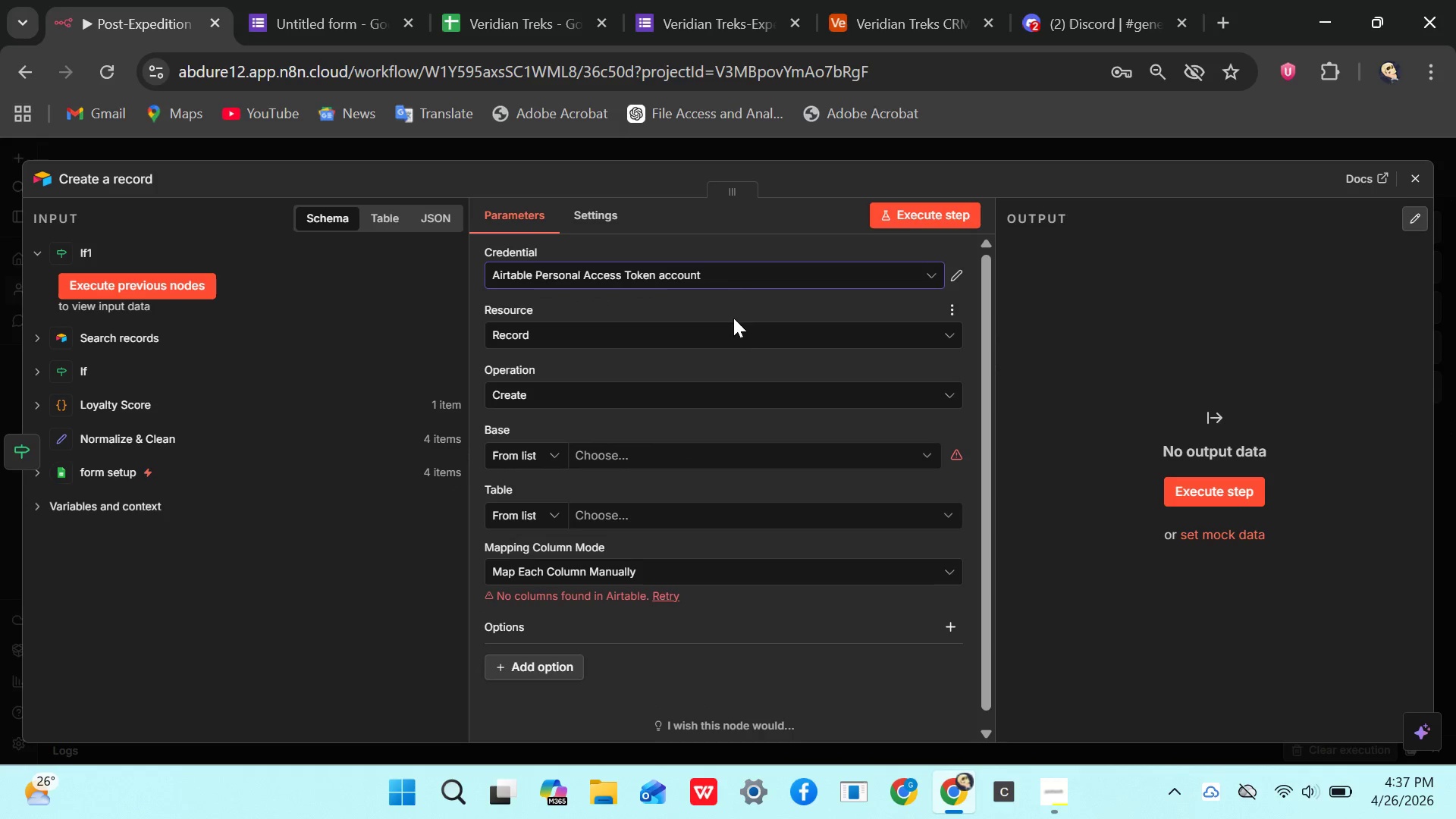 
mouse_move([812, 442])
 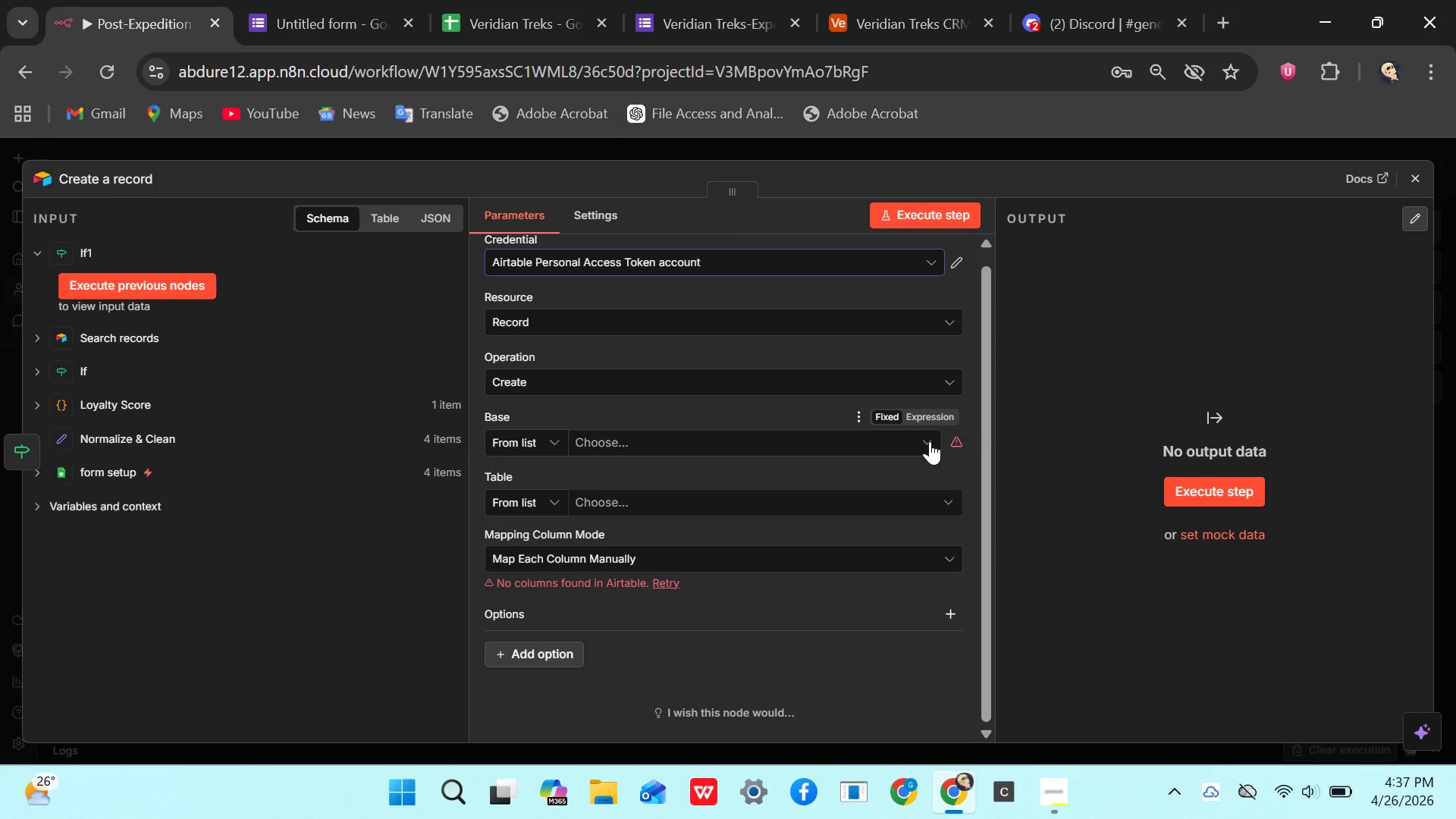 
left_click([930, 441])
 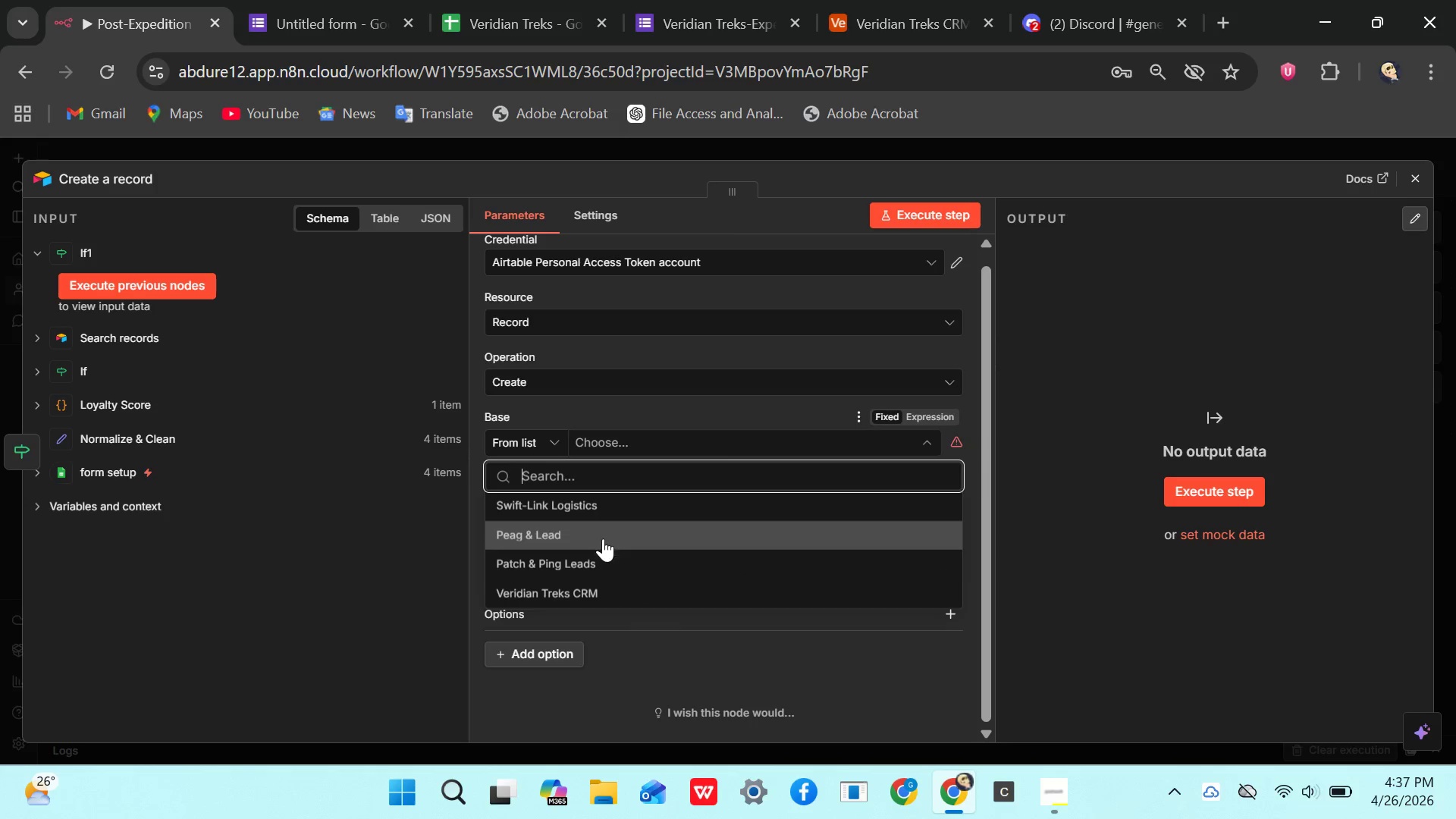 
left_click([596, 558])
 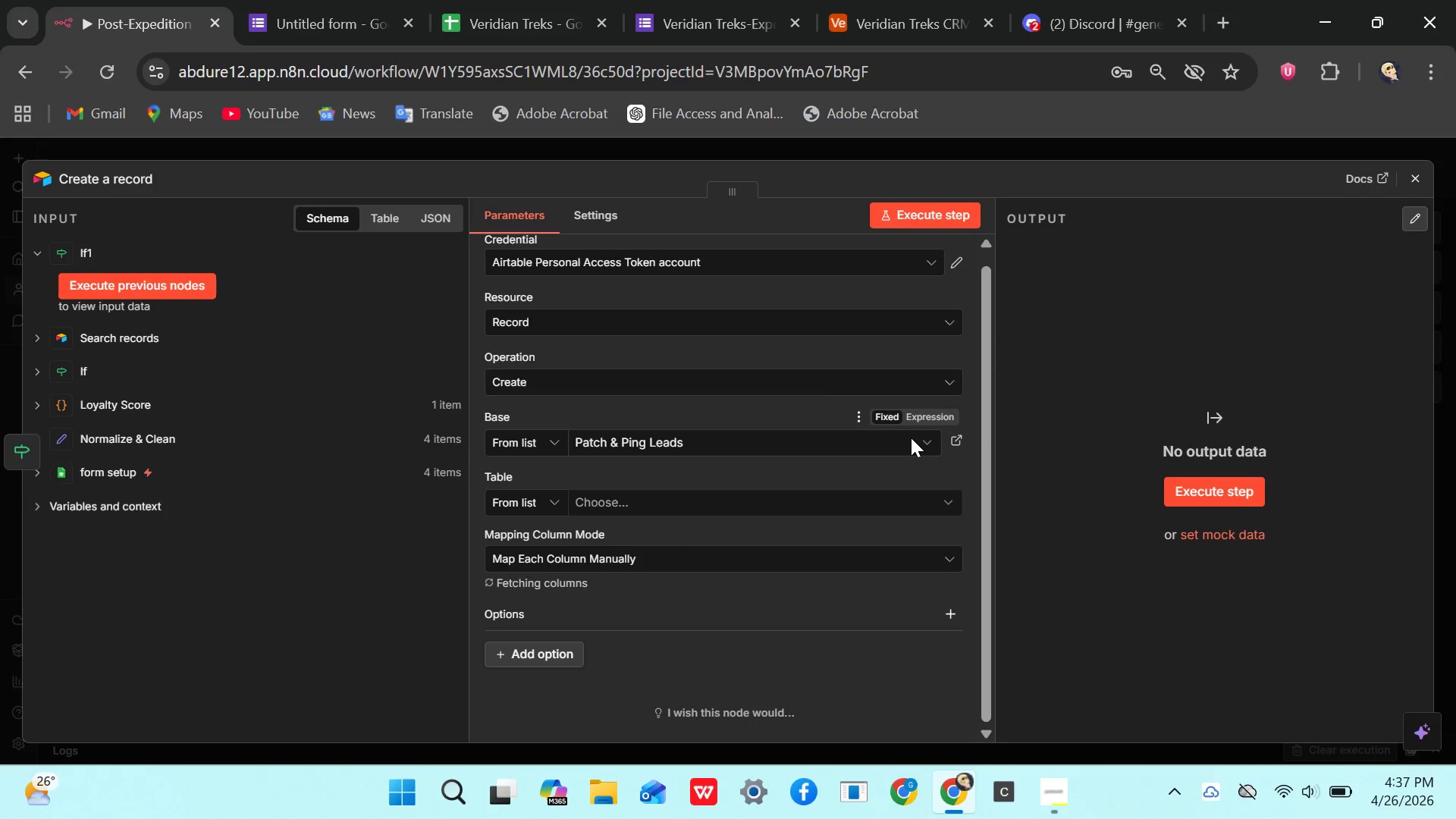 
left_click([918, 441])
 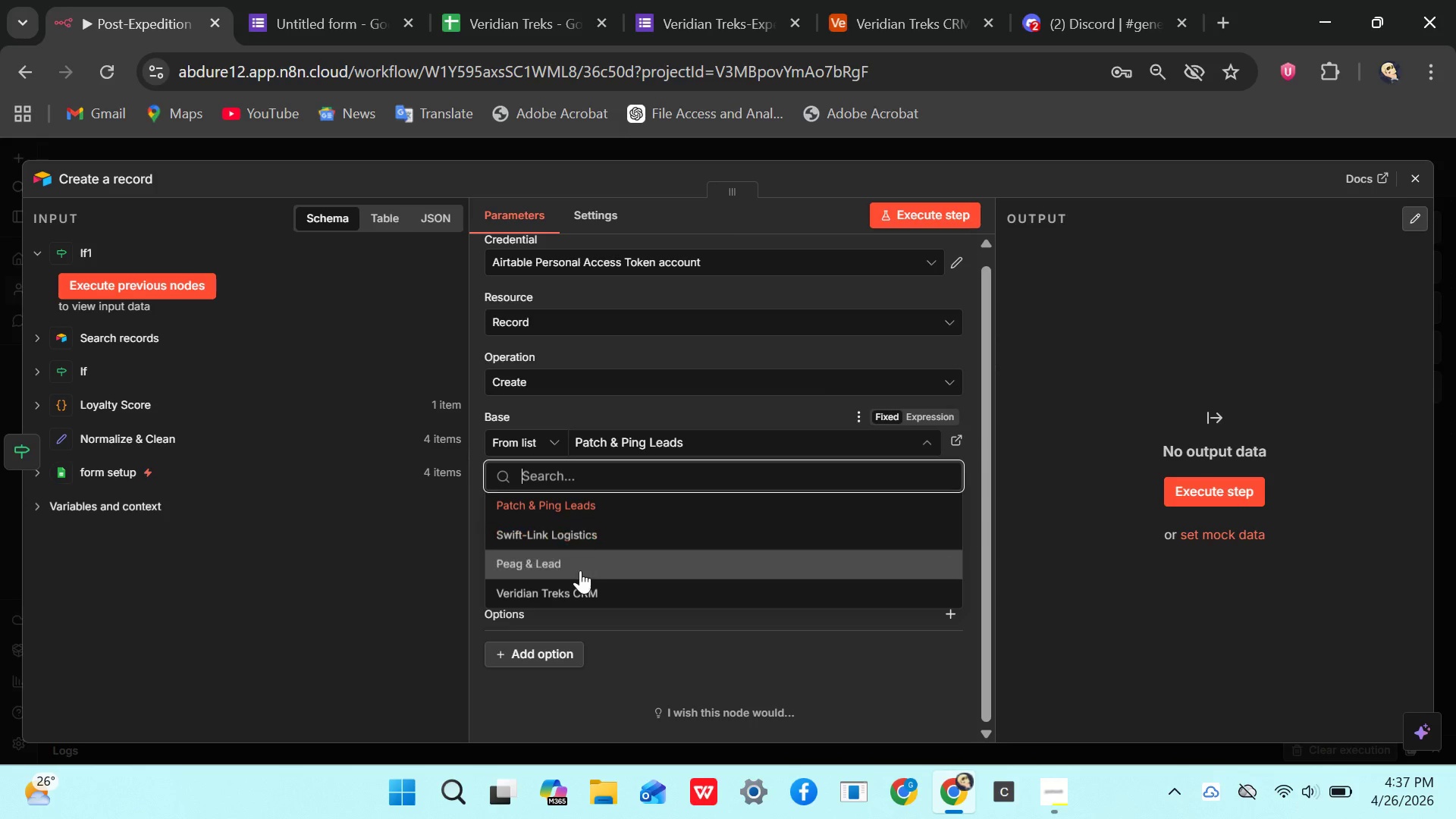 
left_click([578, 585])
 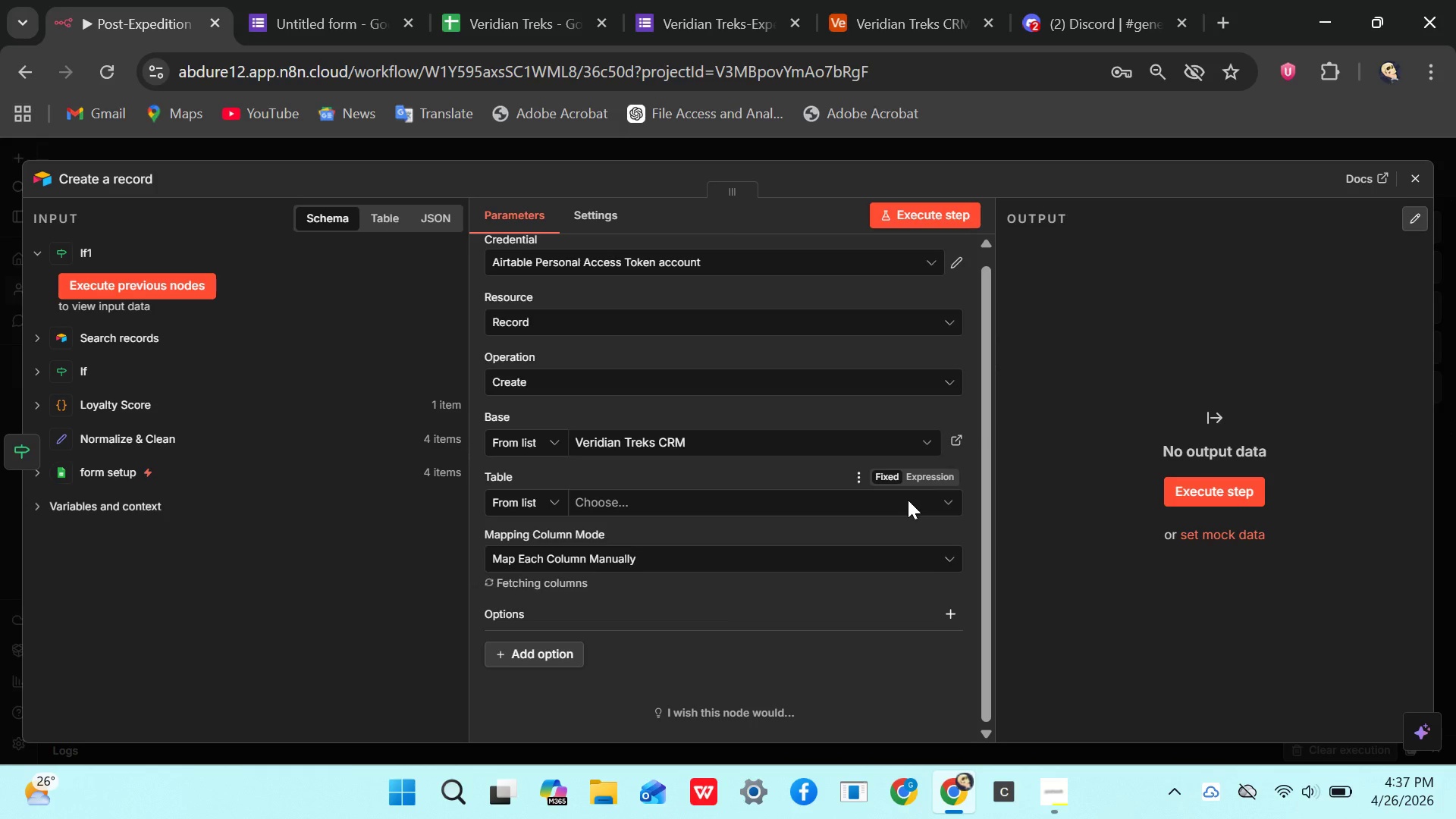 
left_click([934, 500])
 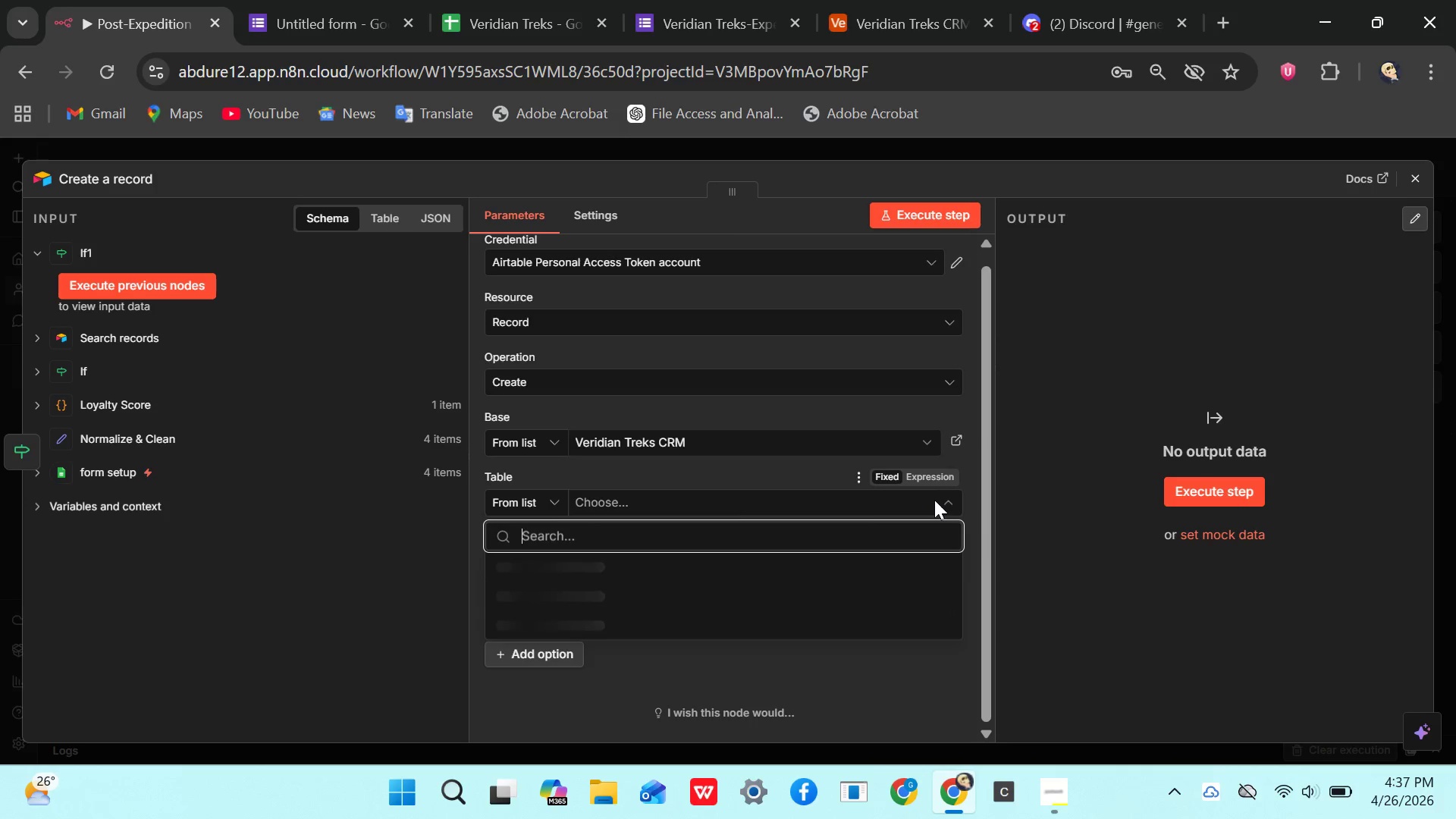 
mouse_move([652, 546])
 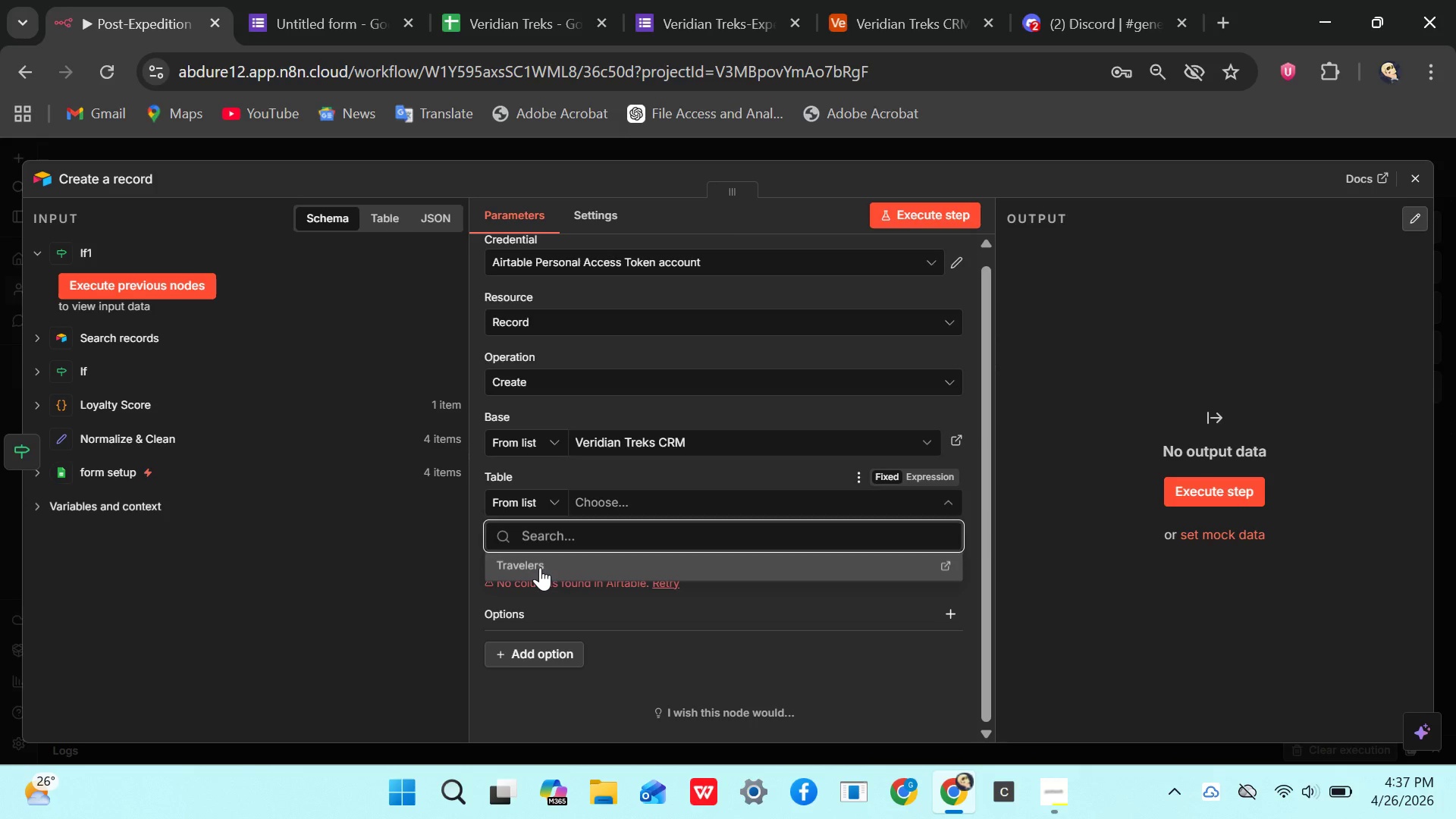 
left_click([540, 567])
 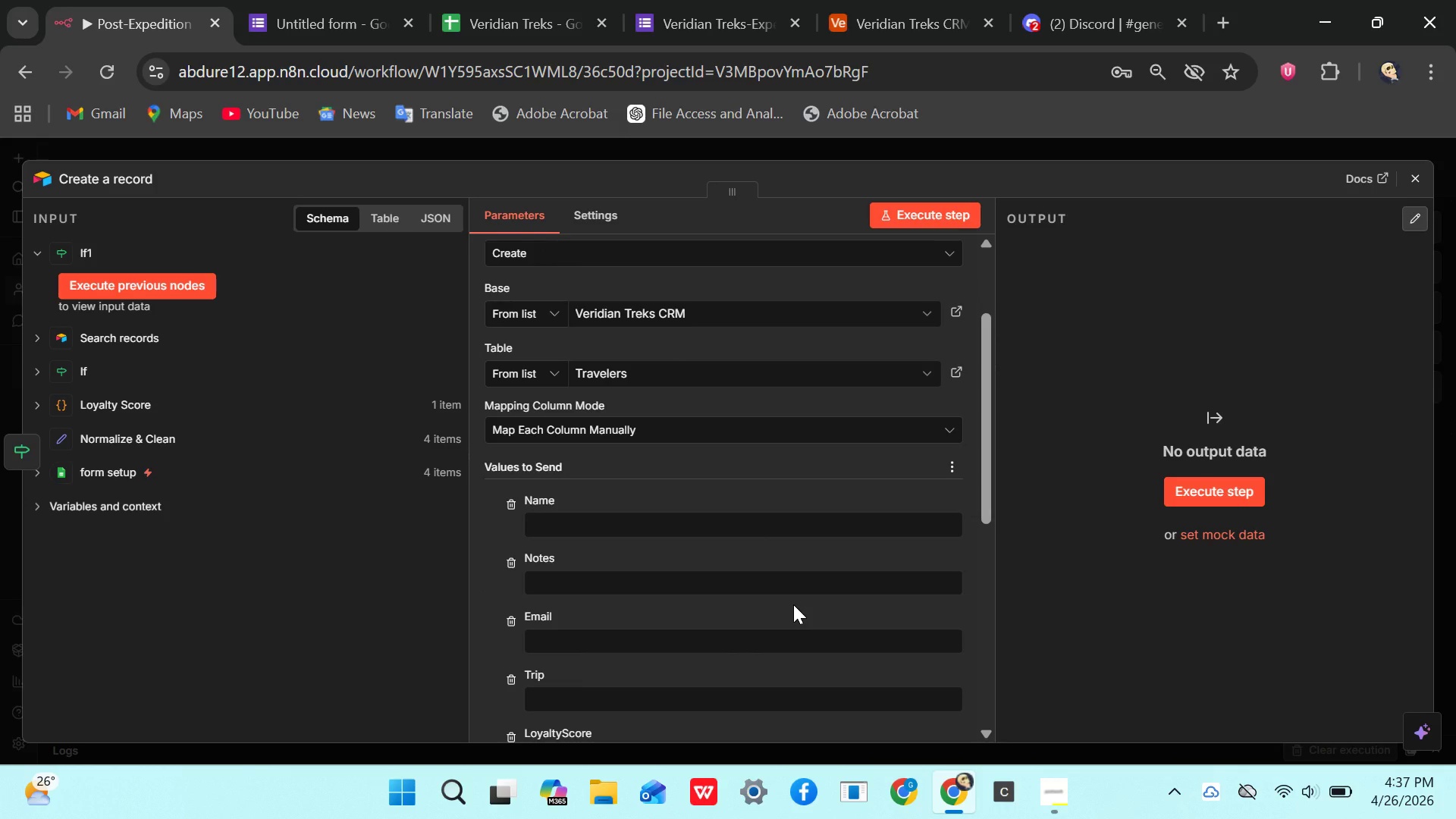 
wait(8.86)
 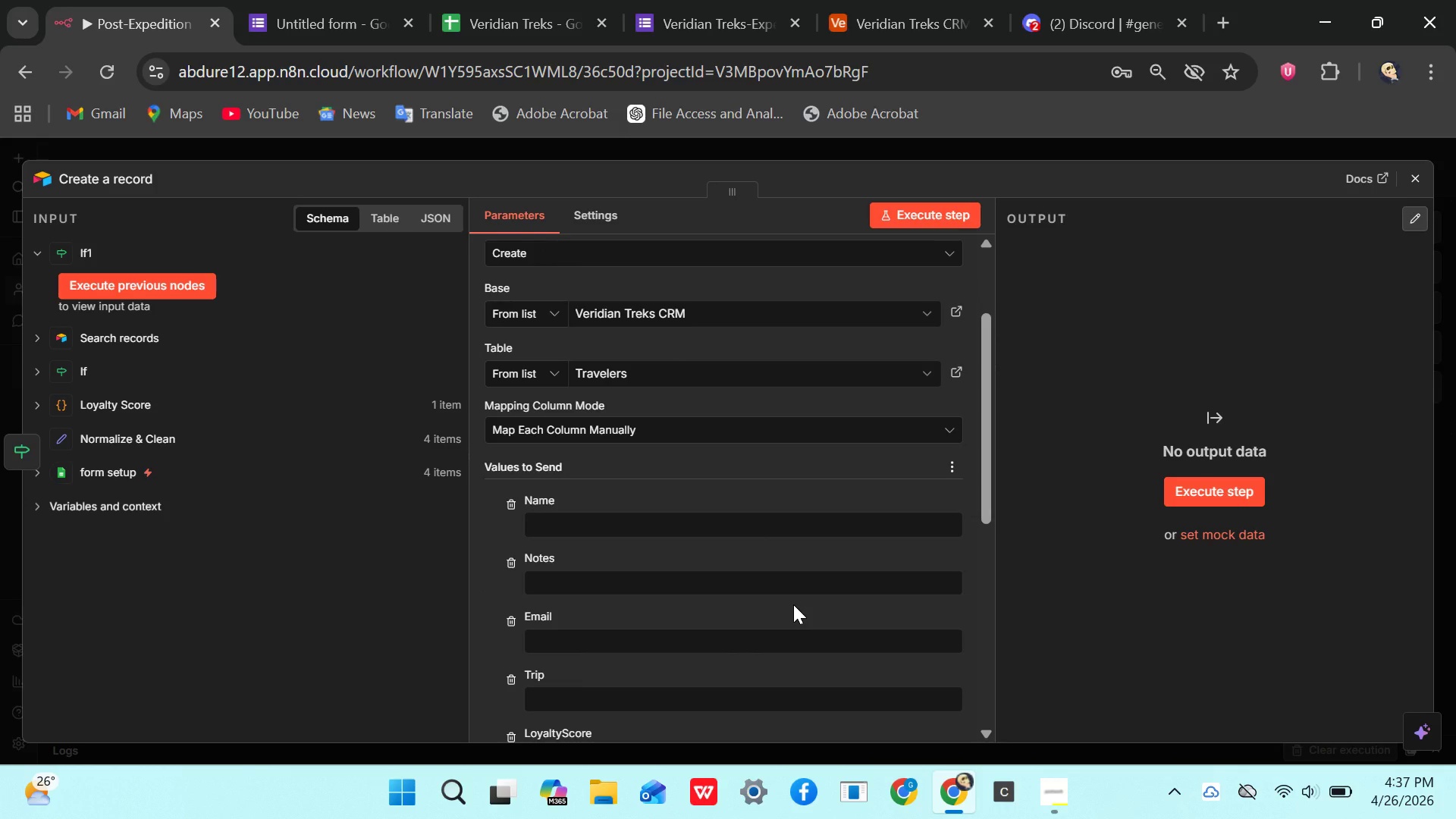 
left_click([90, 402])
 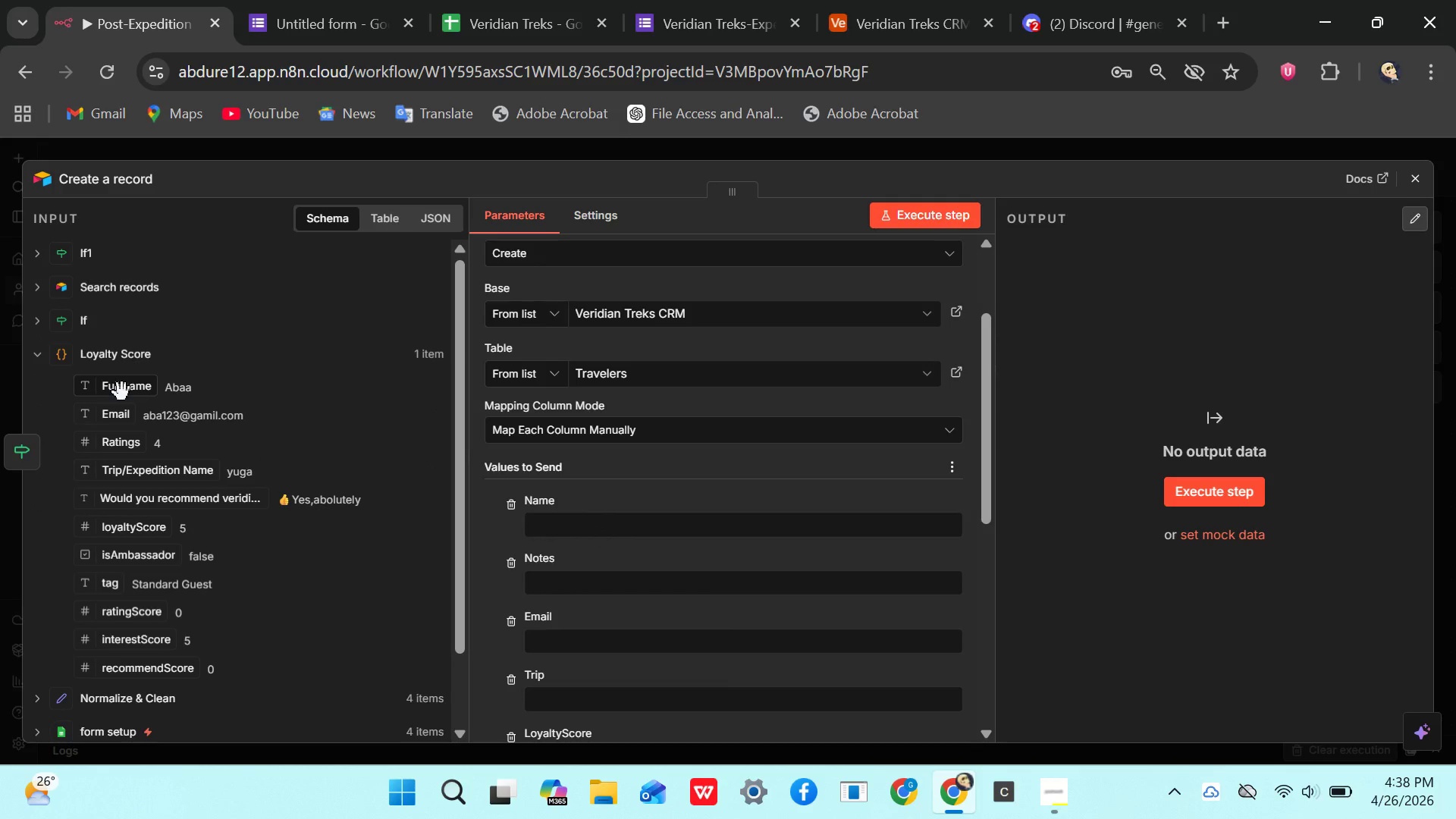 
scroll: coordinate [100, 458], scroll_direction: down, amount: 2.0
 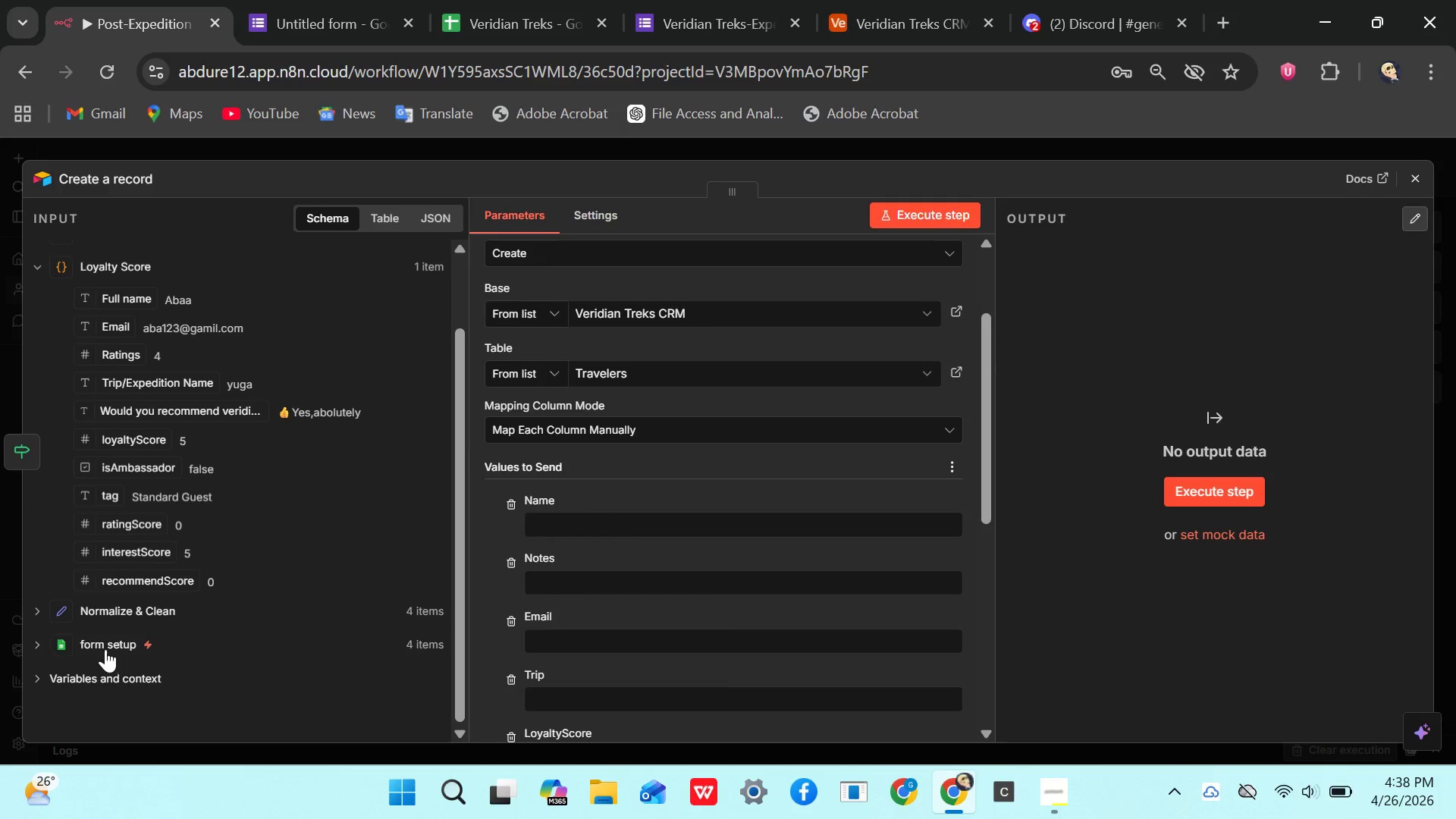 
left_click([110, 641])
 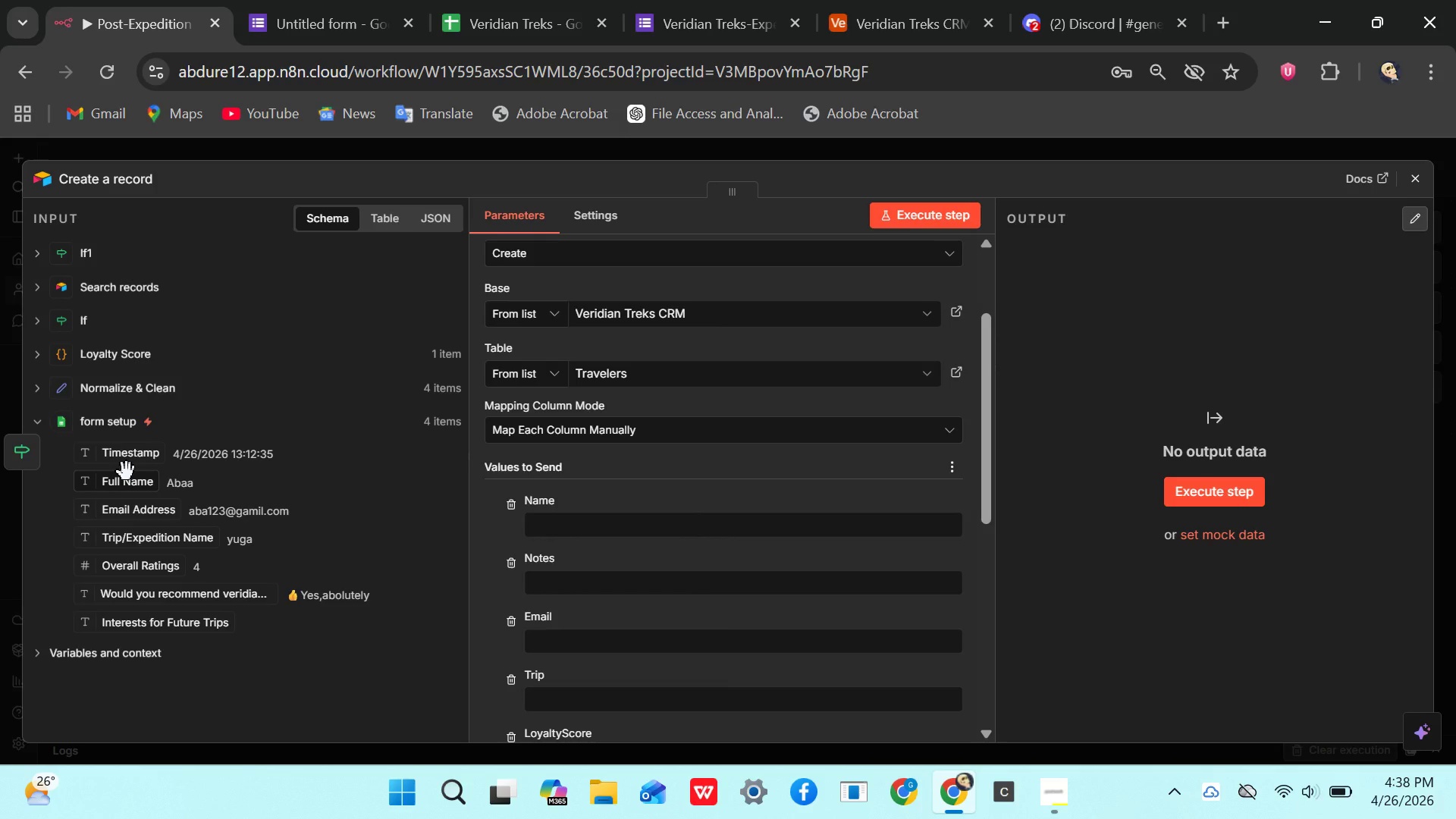 
scroll: coordinate [129, 469], scroll_direction: up, amount: 4.0
 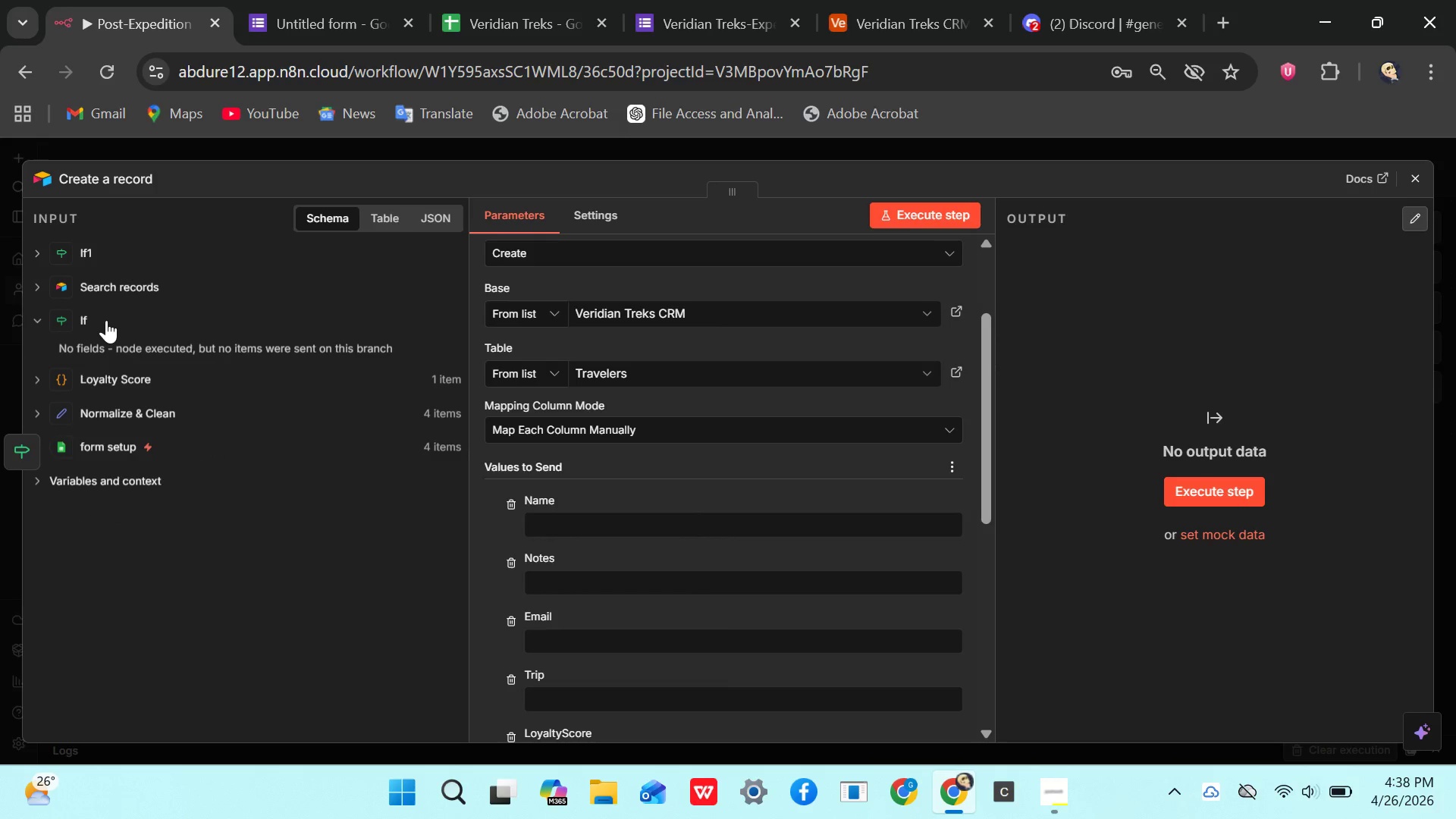 
left_click([106, 320])
 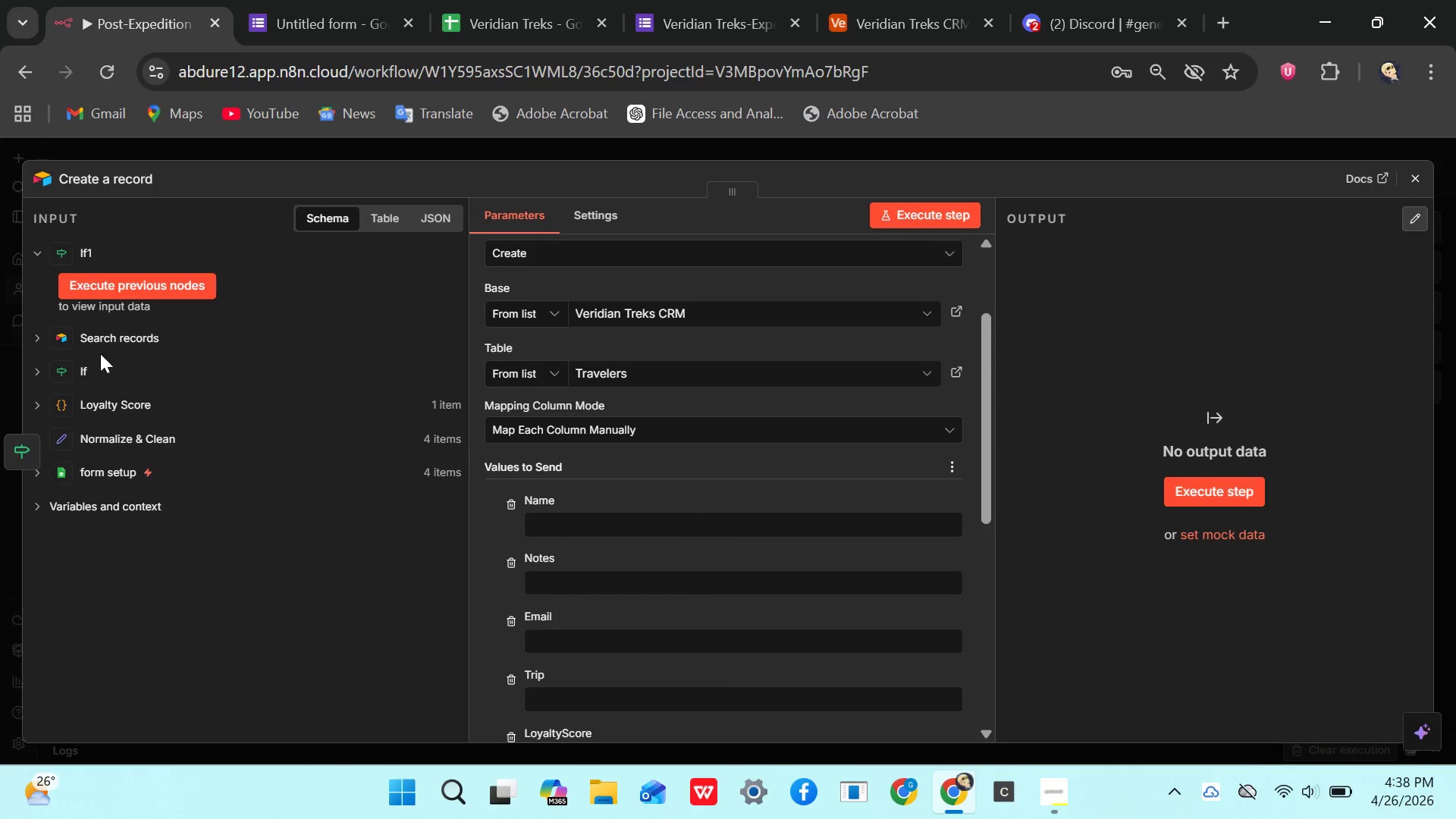 
left_click([108, 375])
 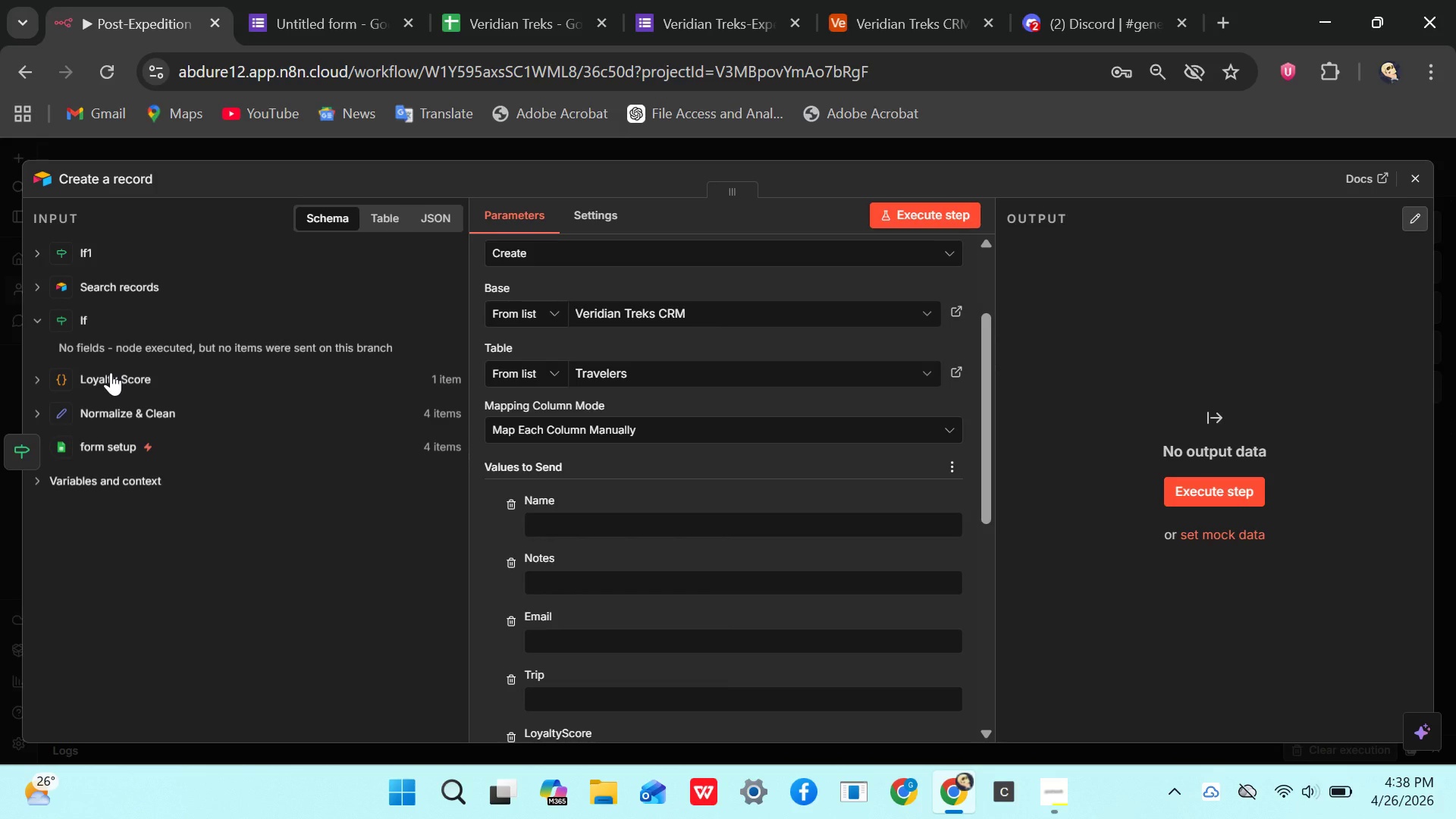 
left_click([111, 372])
 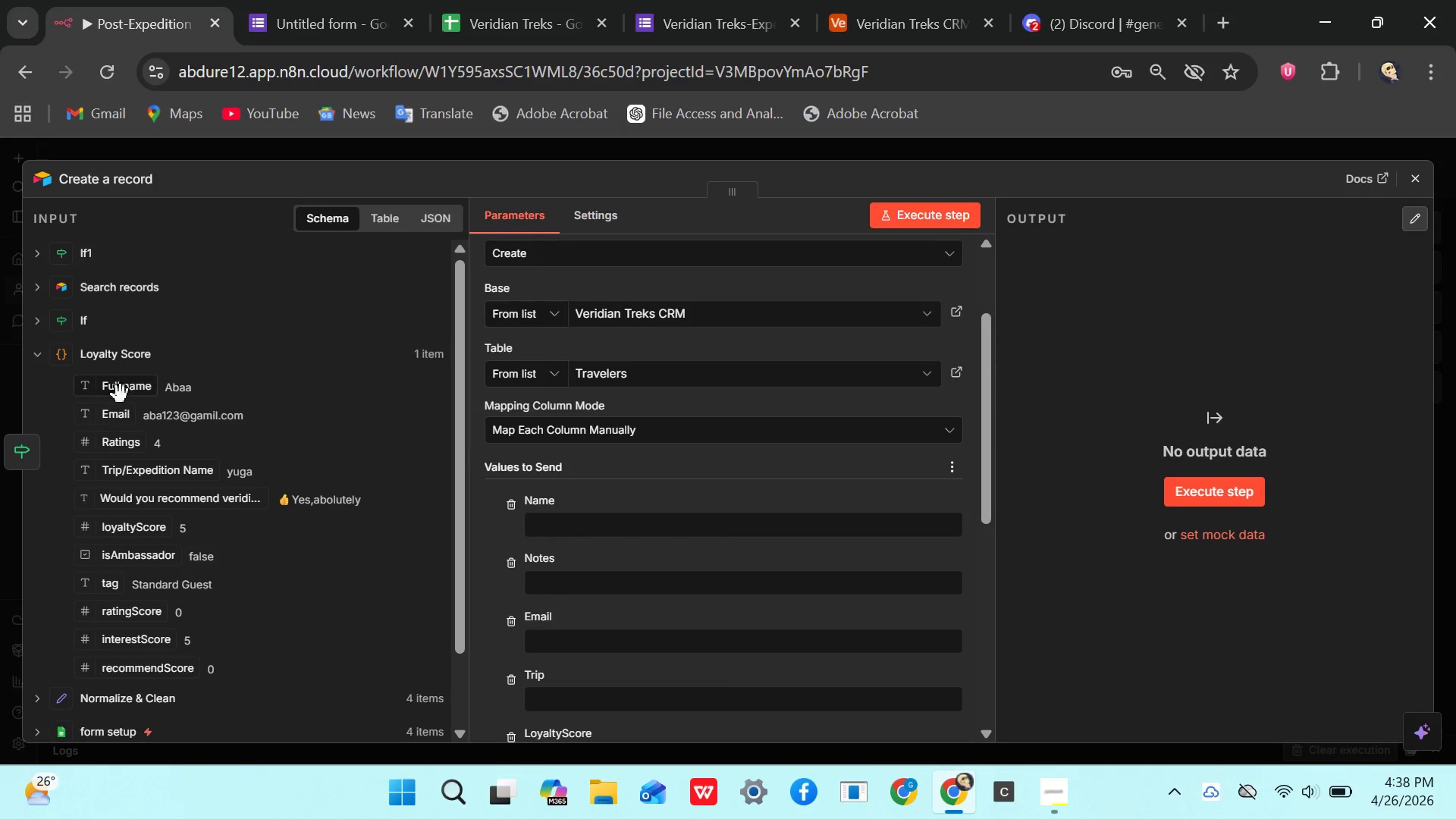 
left_click_drag(start_coordinate=[121, 394], to_coordinate=[555, 521])
 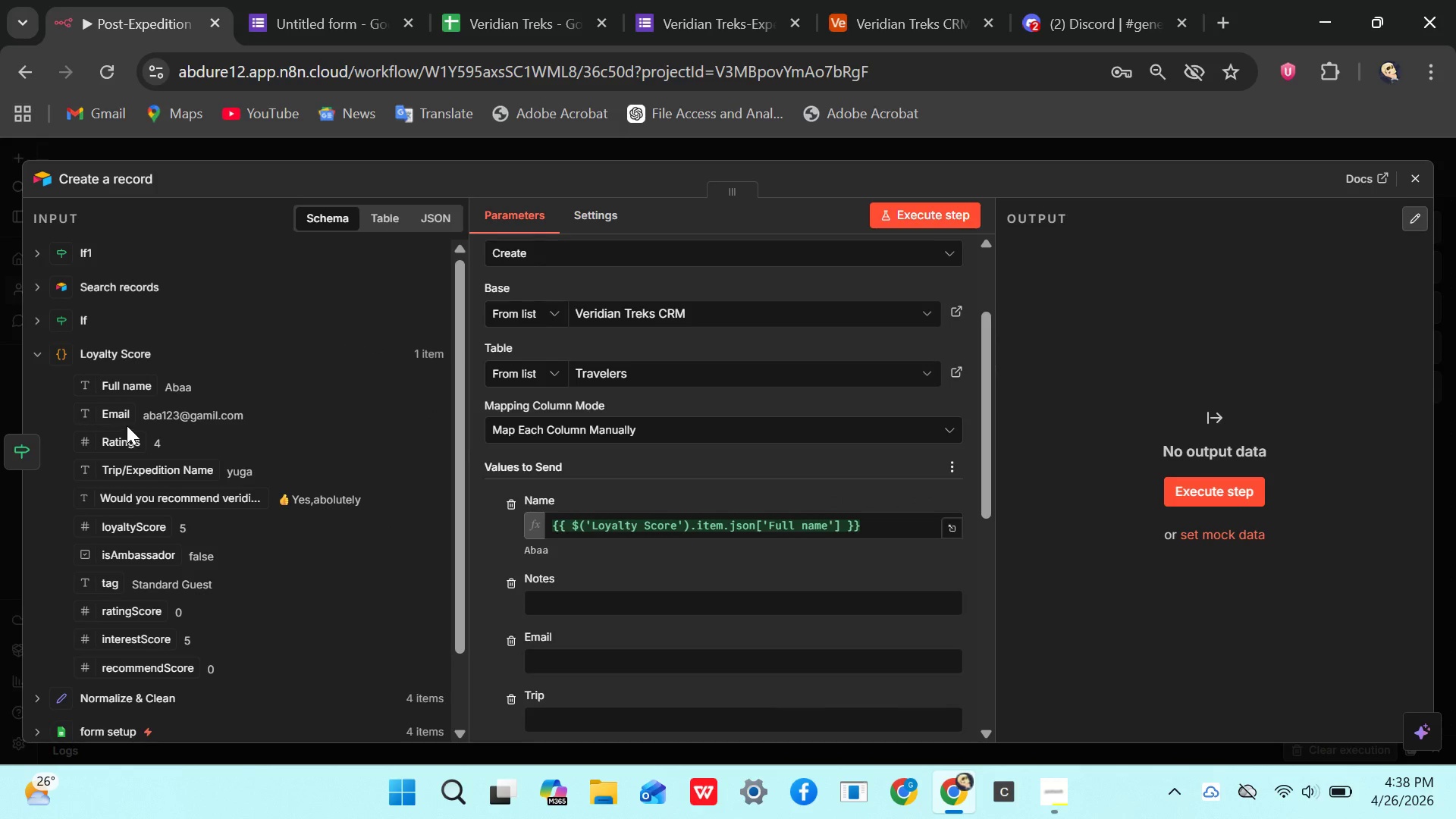 
wait(8.77)
 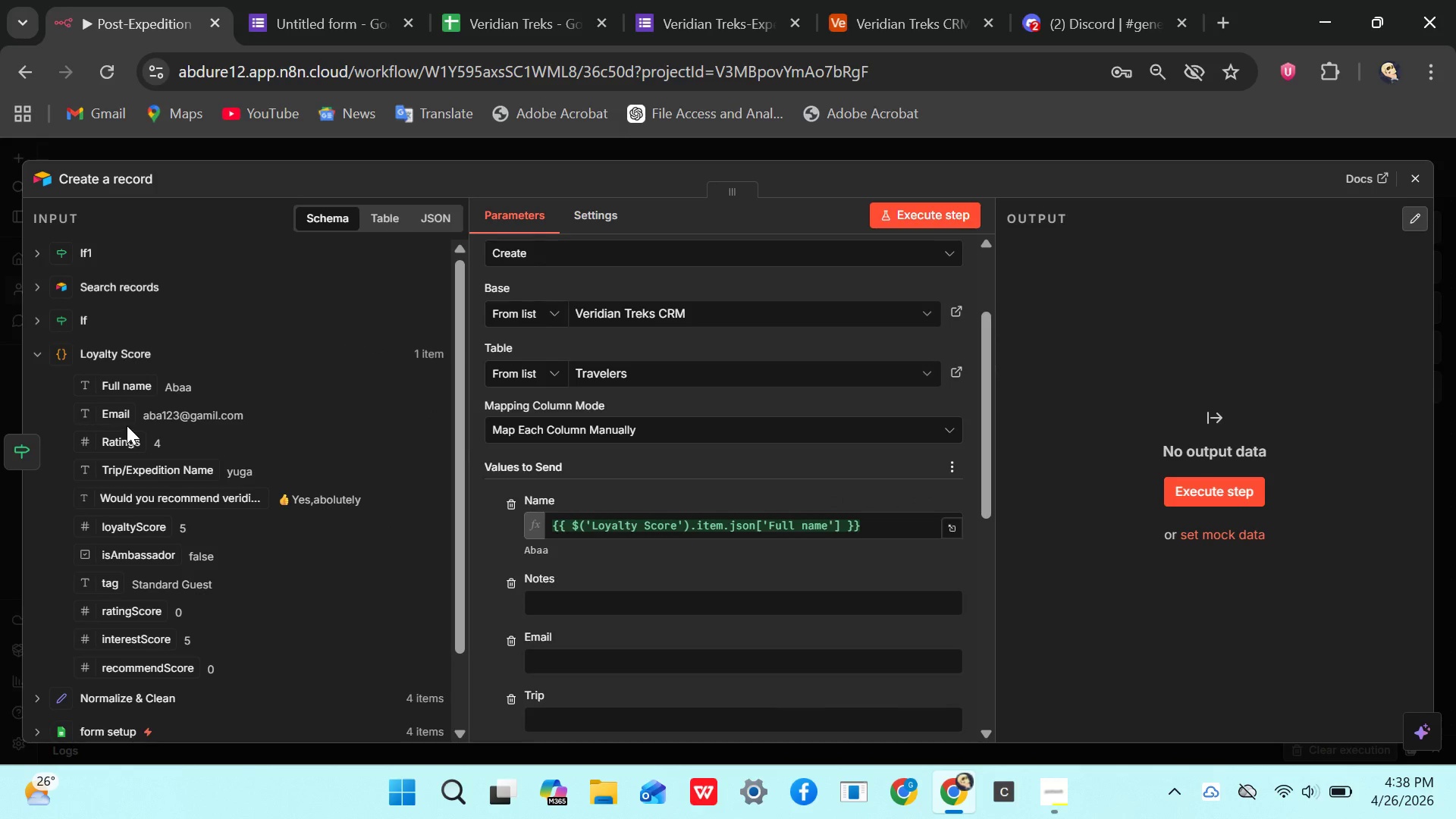 
scroll: coordinate [174, 589], scroll_direction: none, amount: 0.0
 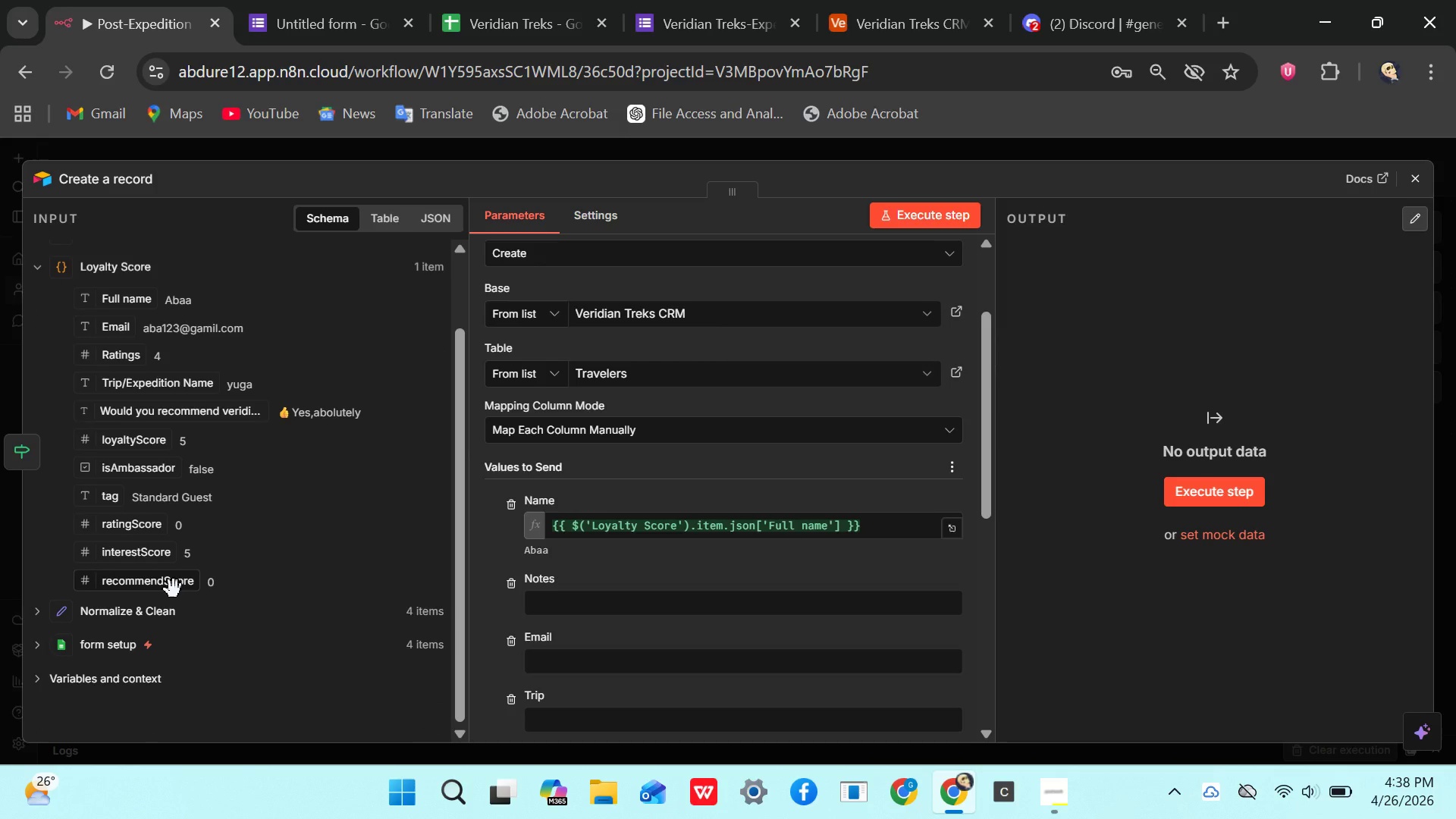 
scroll: coordinate [174, 589], scroll_direction: up, amount: 1.0
 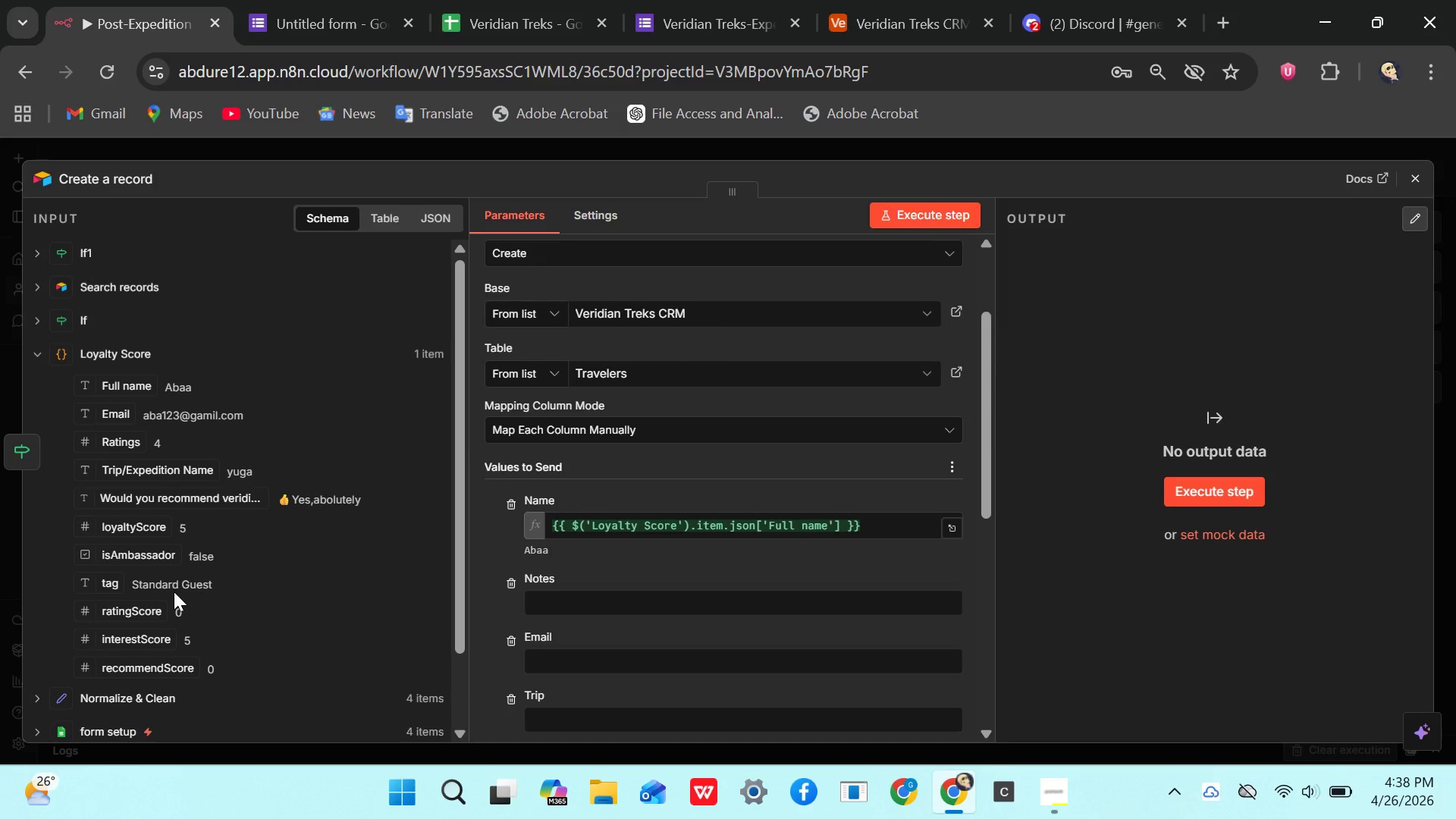 
scroll: coordinate [170, 595], scroll_direction: down, amount: 1.0
 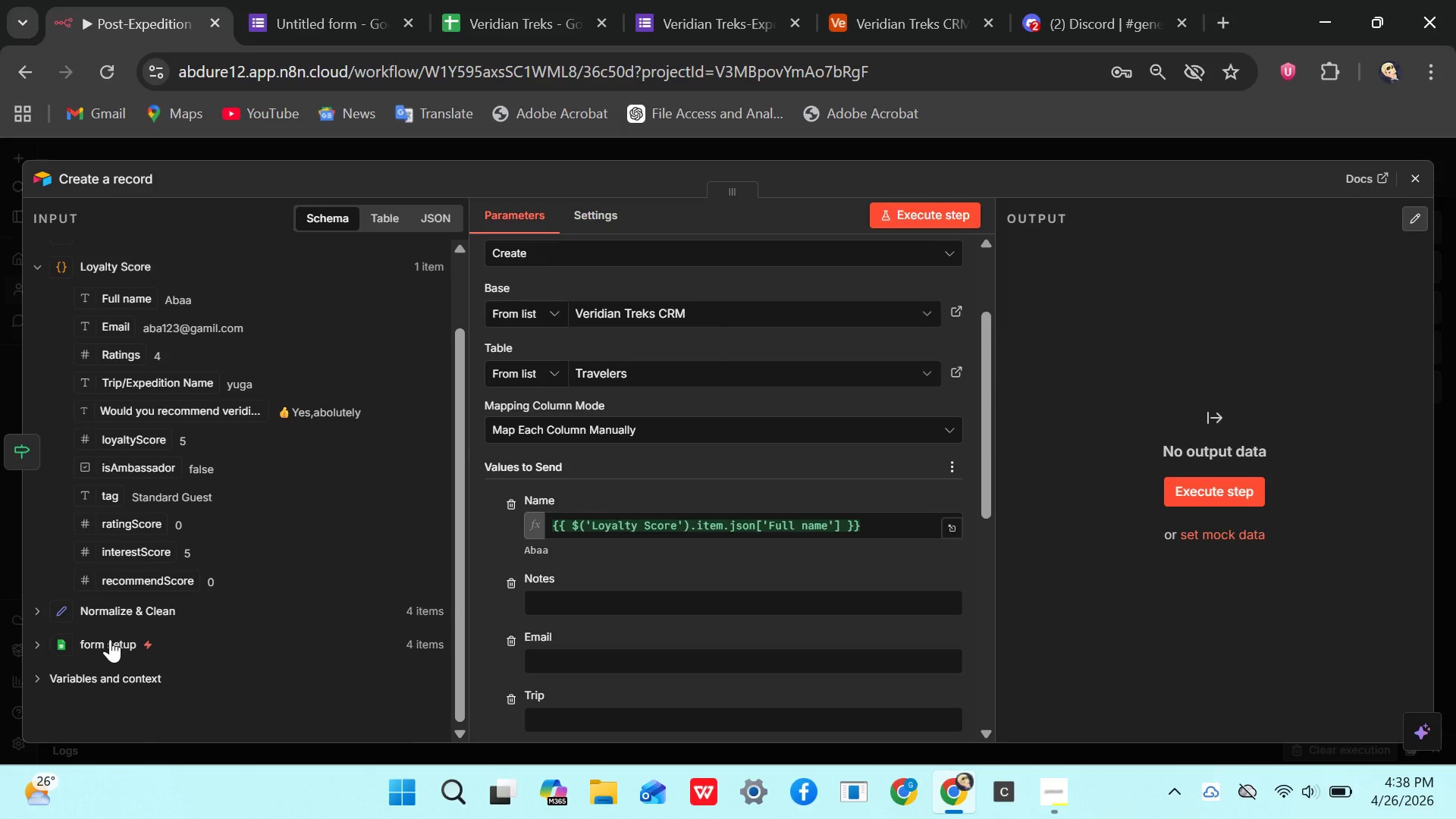 
left_click([110, 639])
 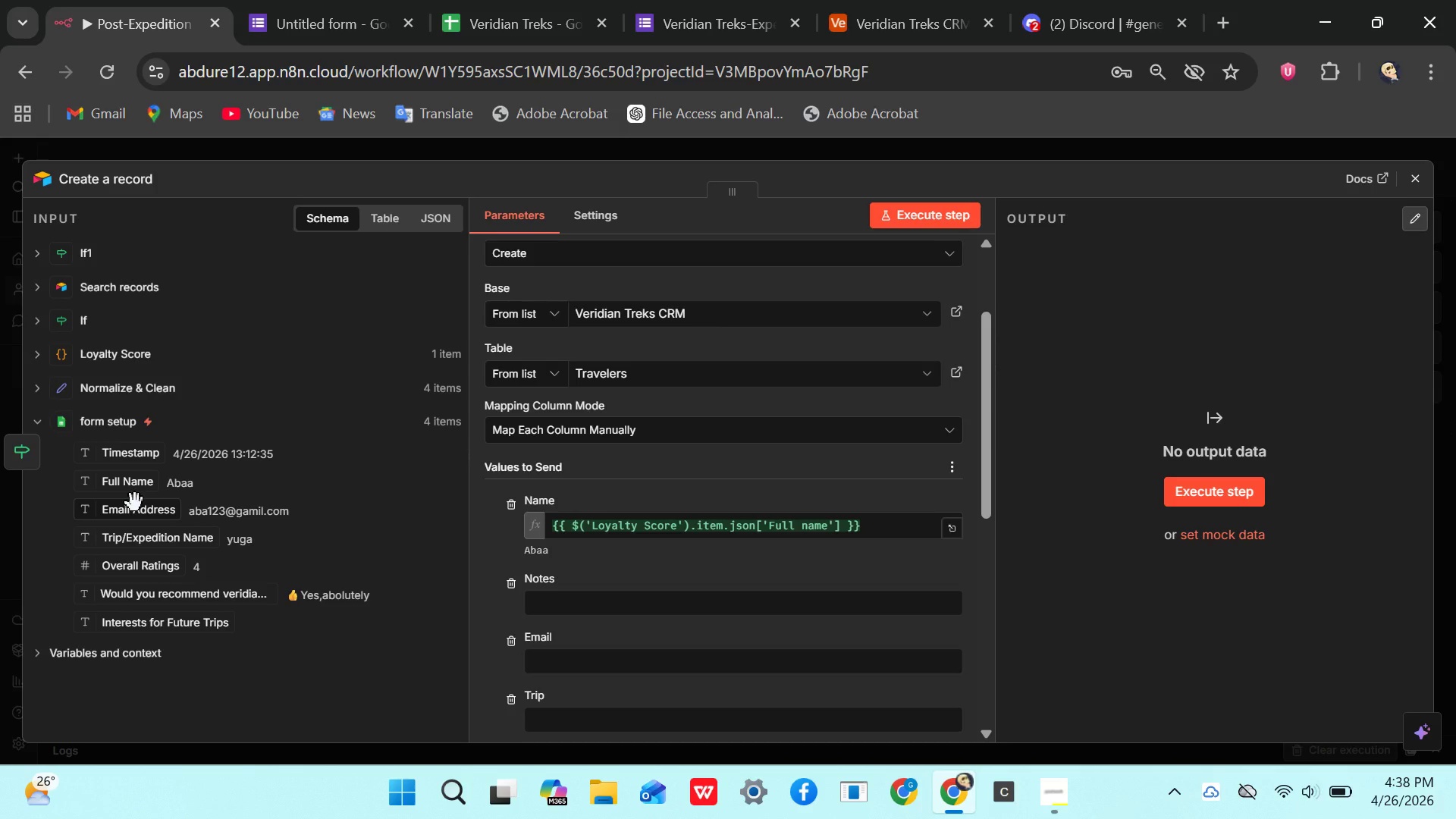 
wait(7.47)
 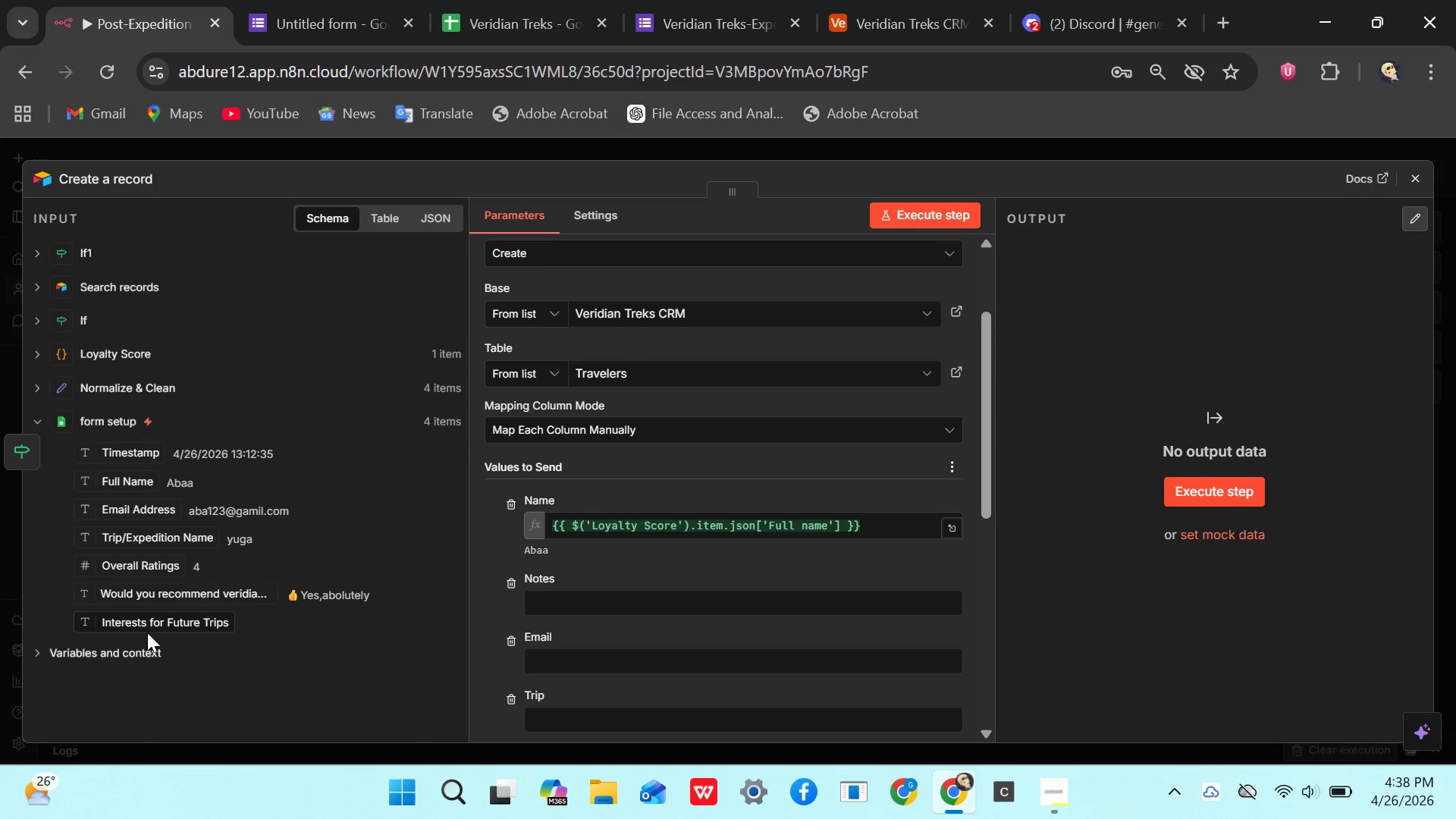 
scroll: coordinate [135, 503], scroll_direction: up, amount: 4.0
 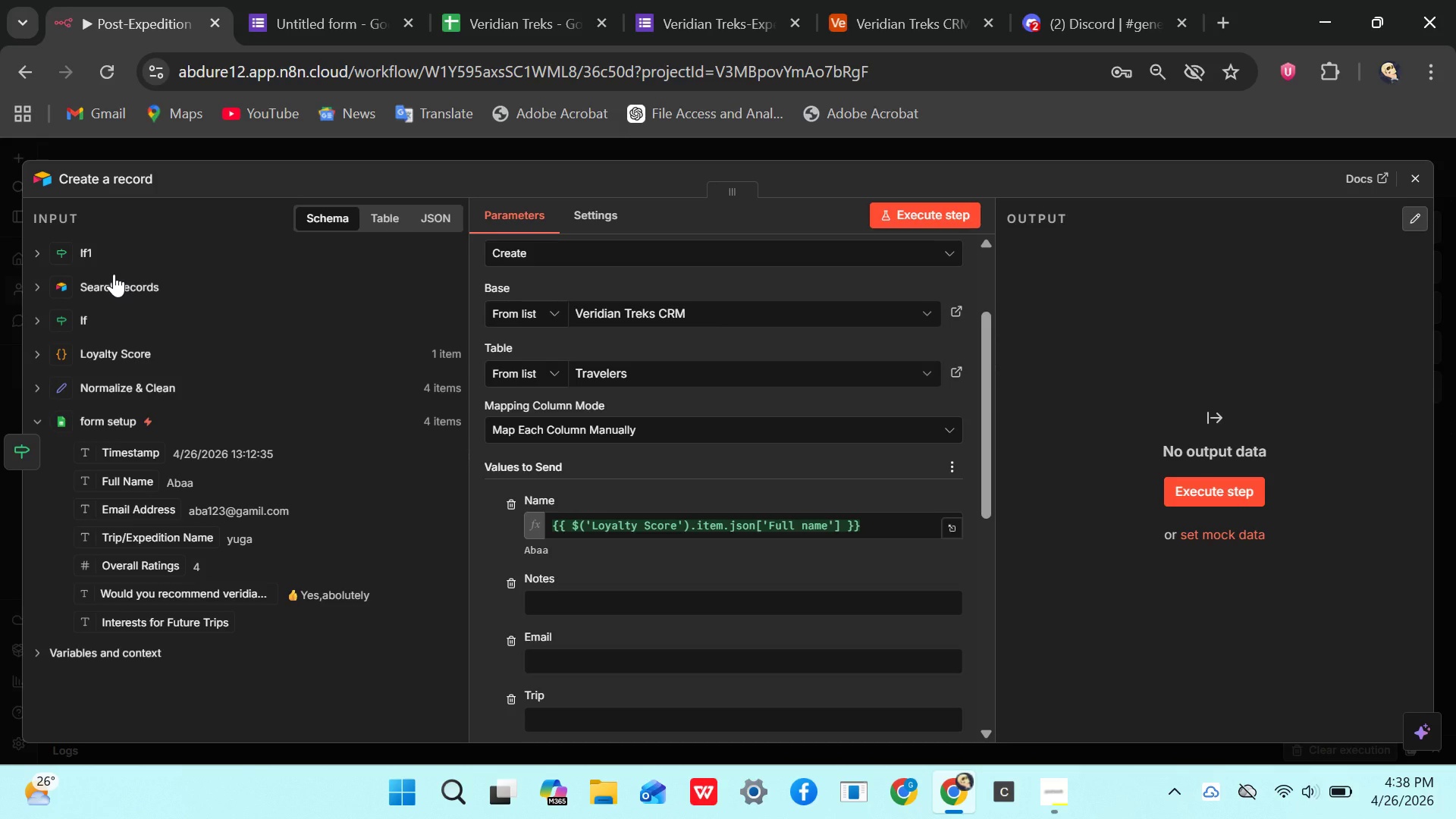 
left_click([114, 274])
 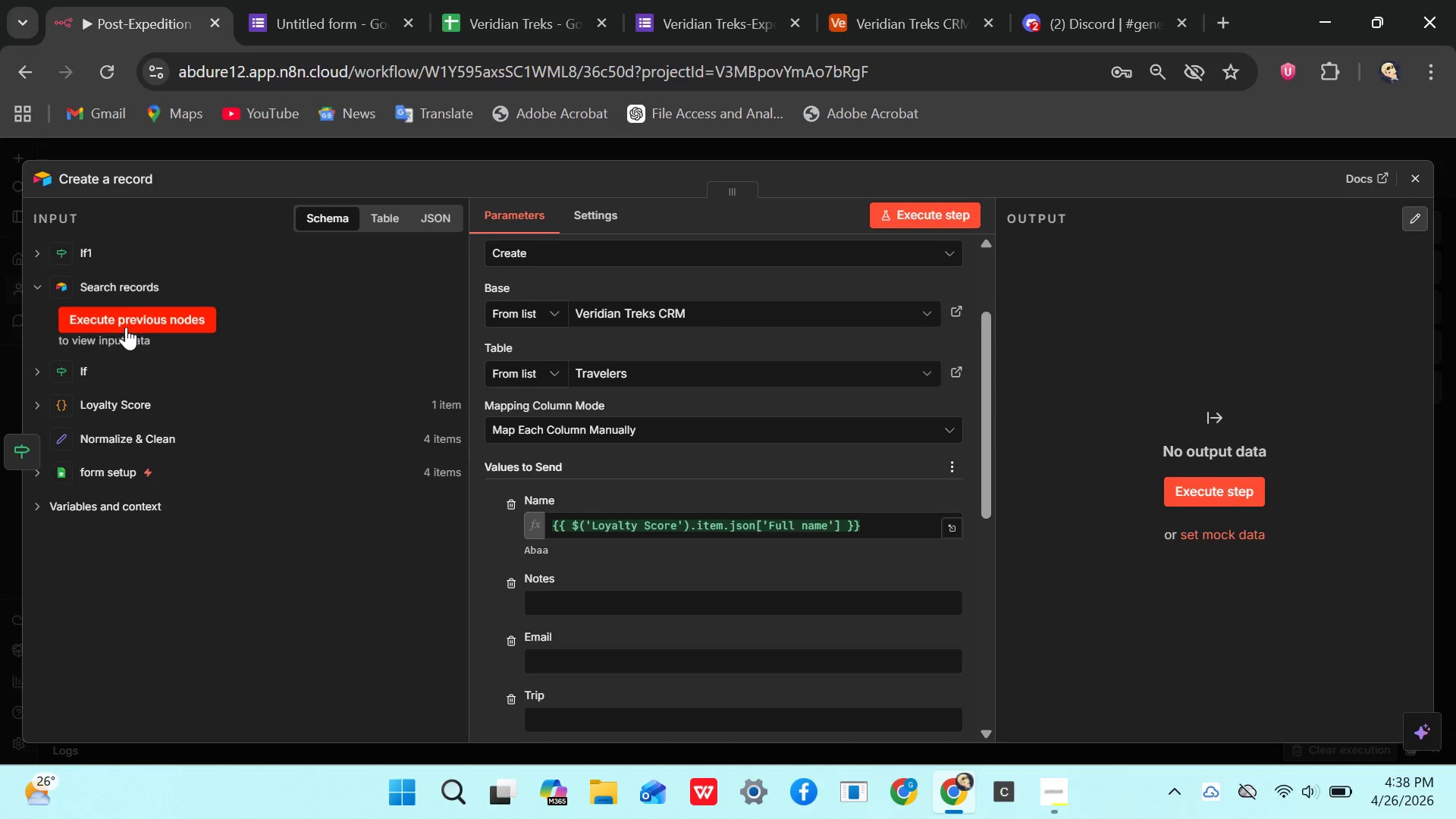 
left_click([130, 319])
 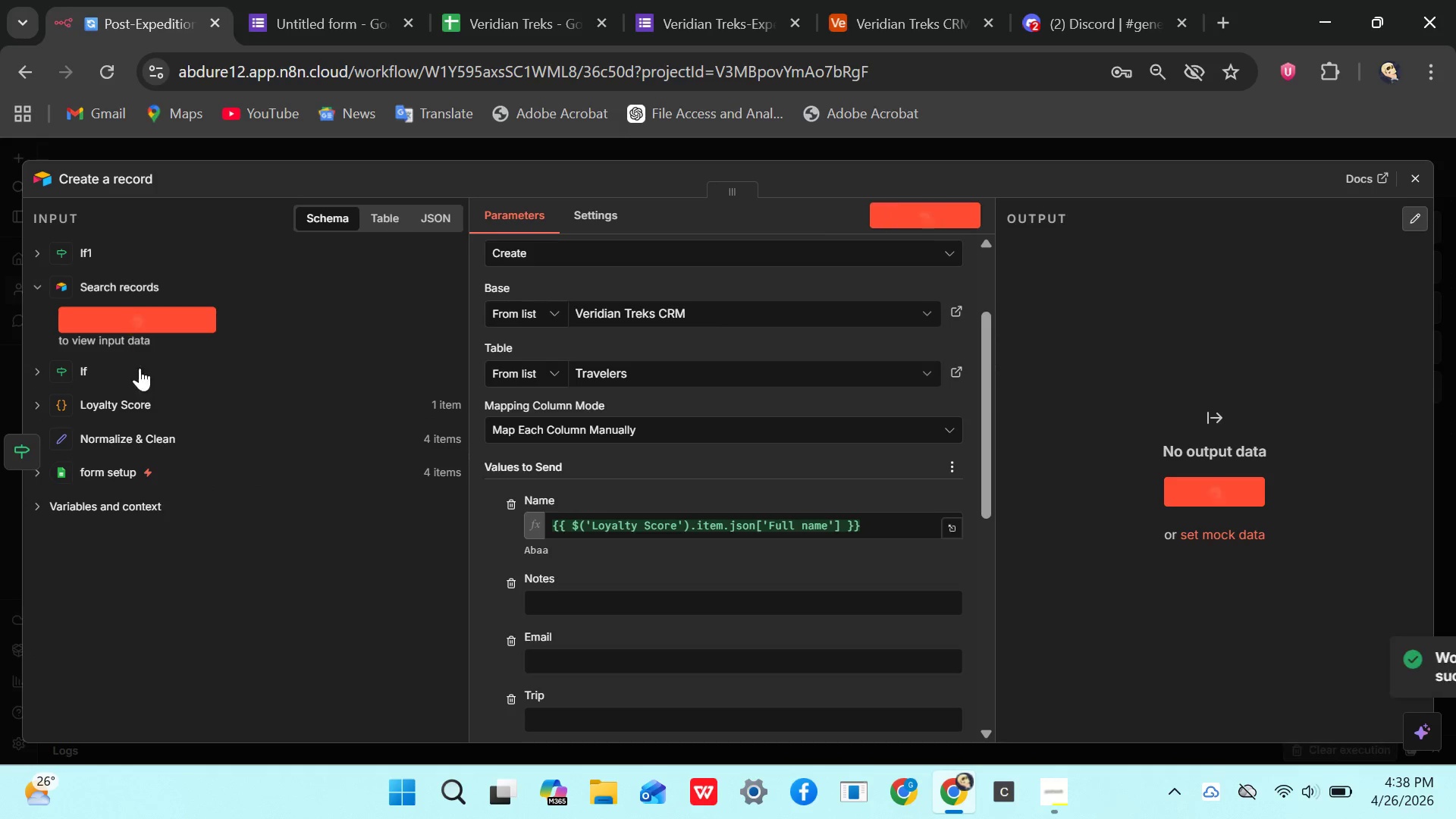 
mouse_move([142, 383])
 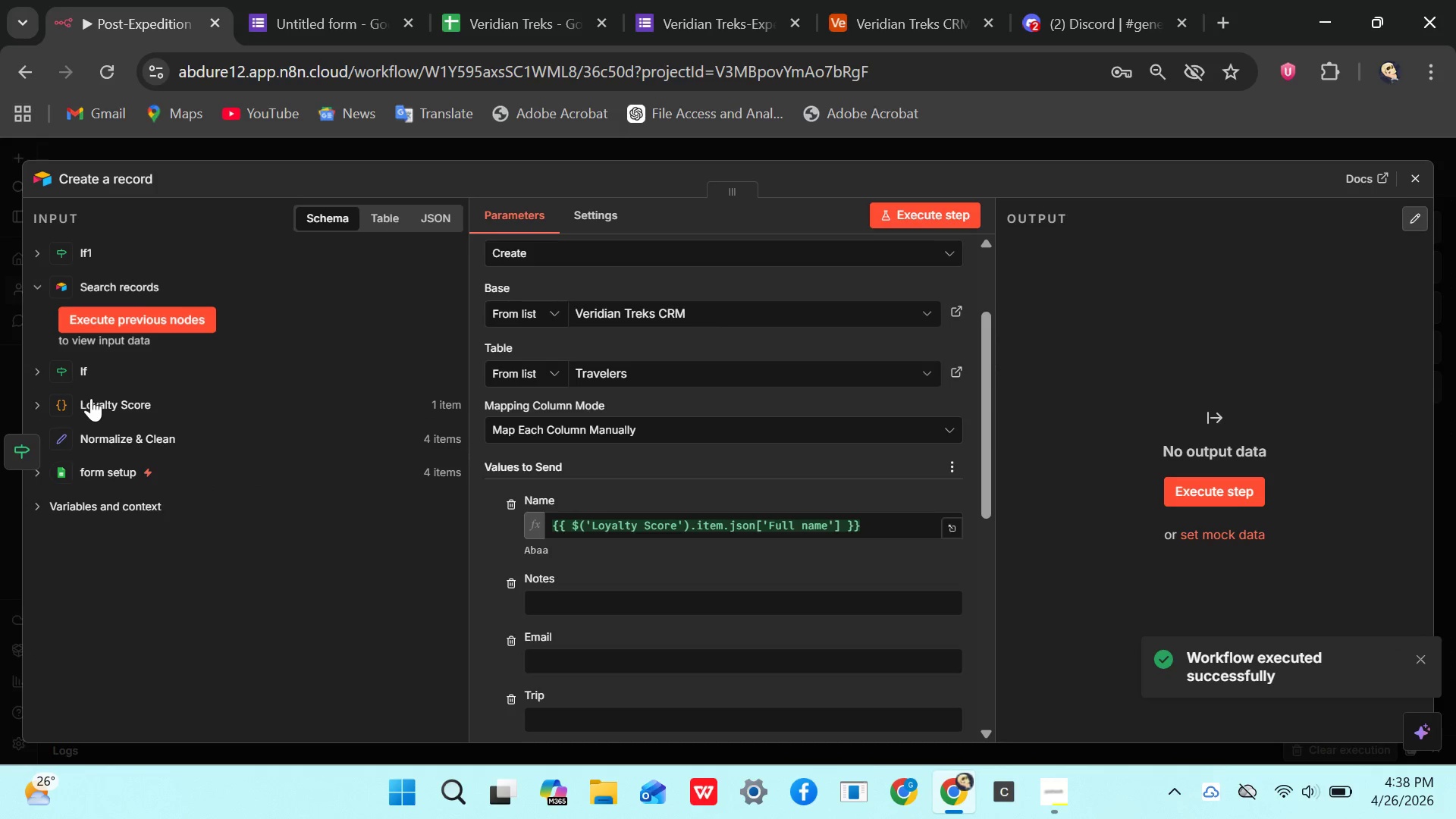 
left_click([91, 399])
 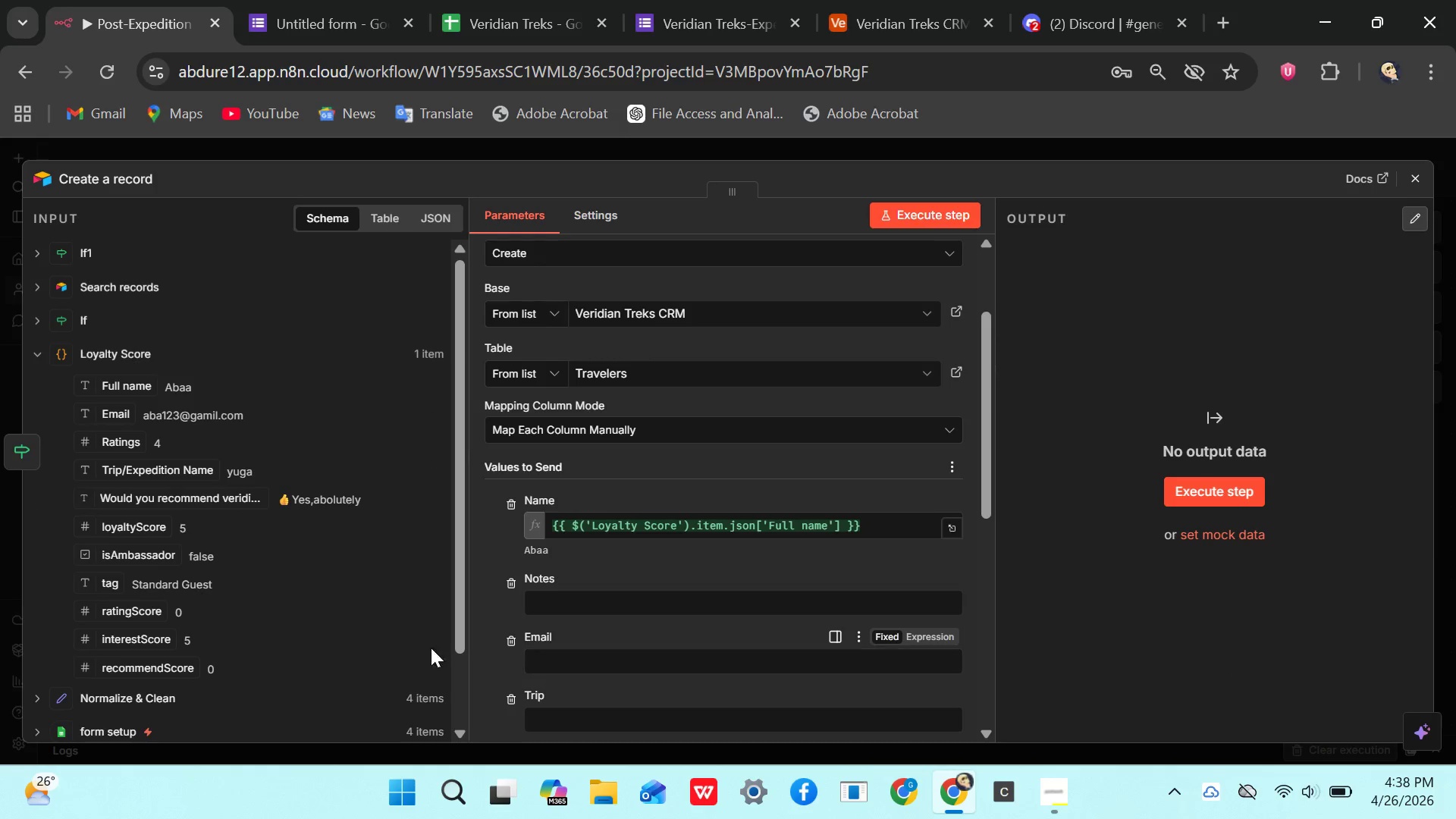 
wait(7.34)
 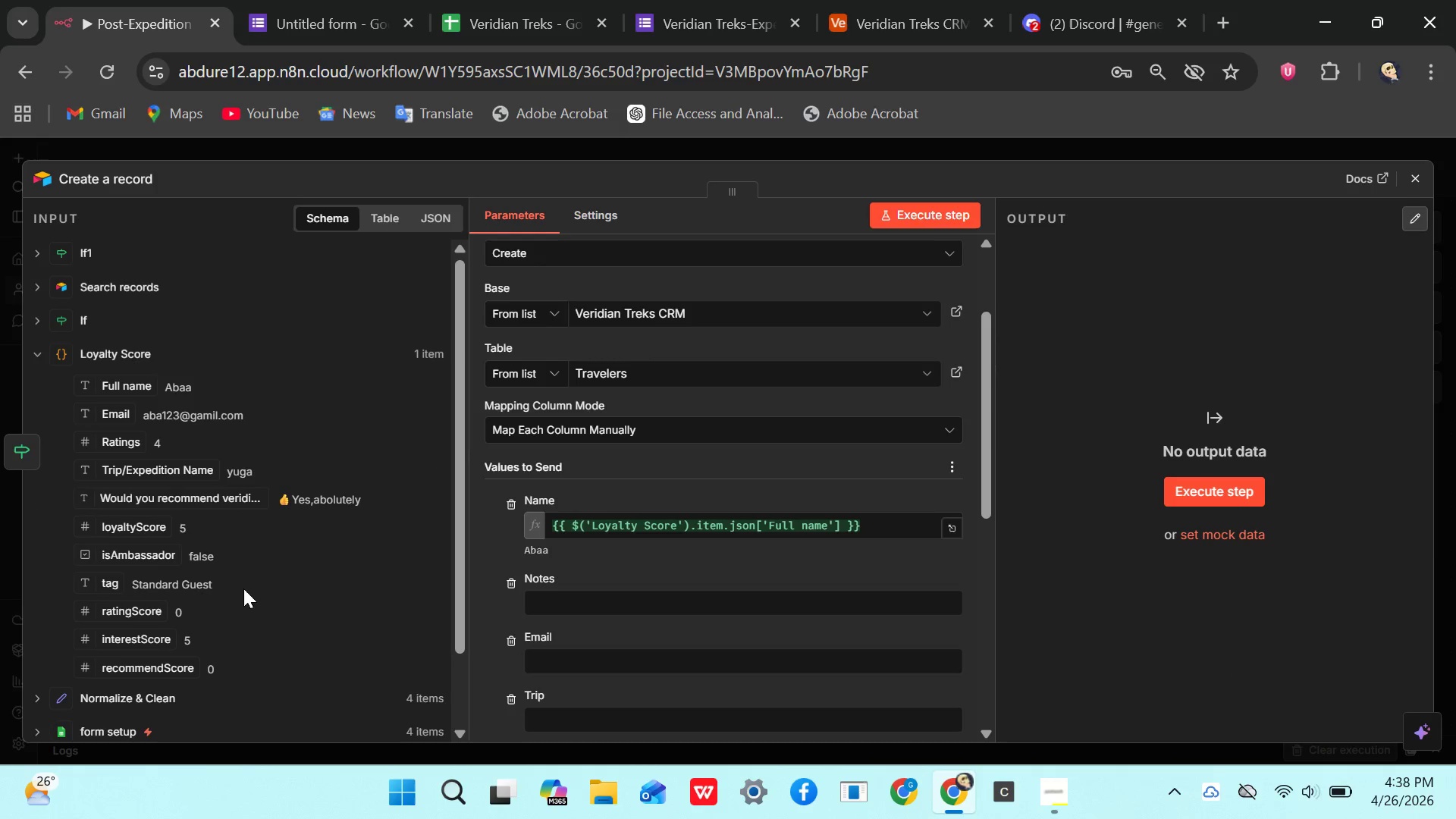 
left_click_drag(start_coordinate=[121, 413], to_coordinate=[566, 670])
 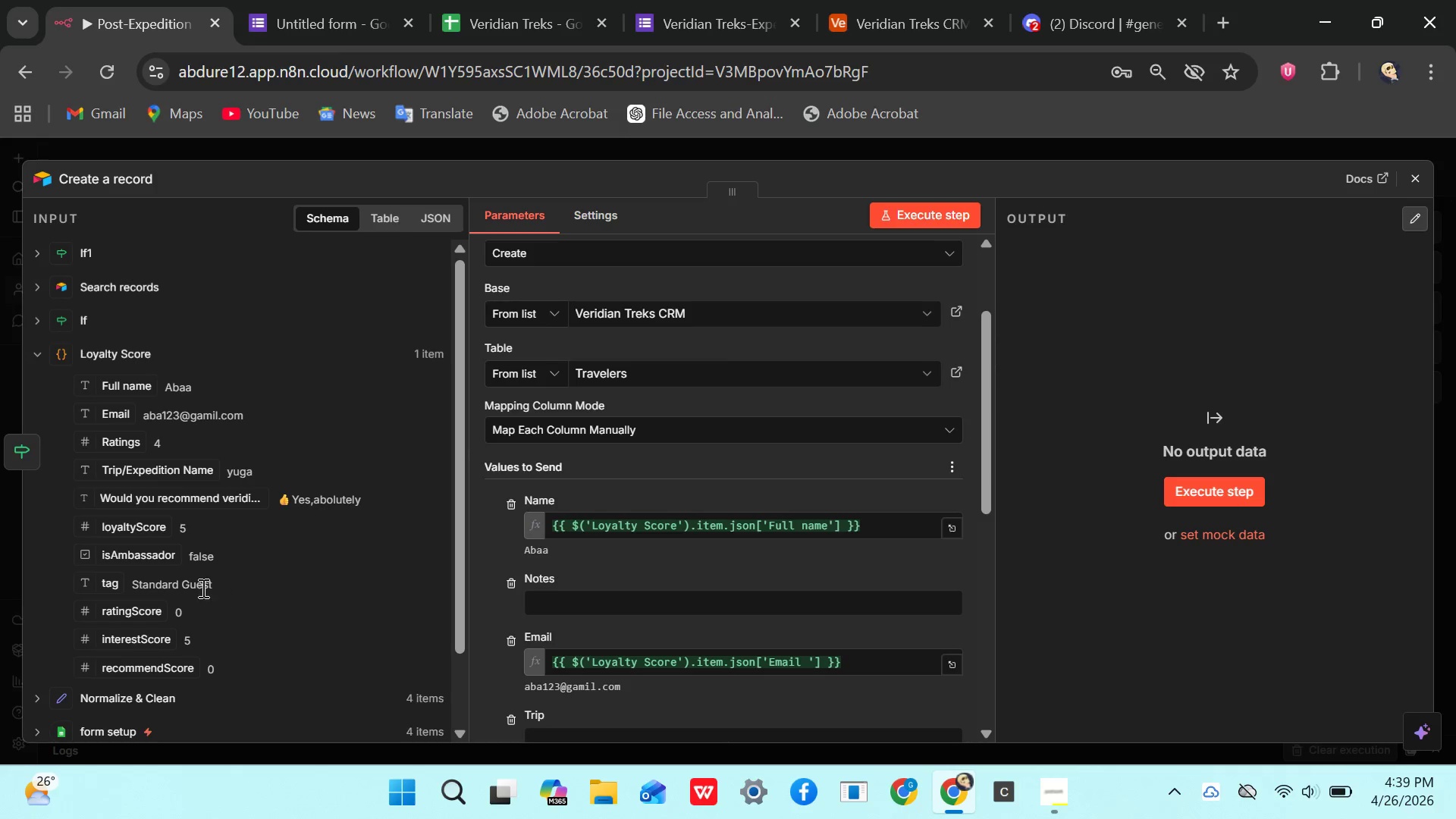 
scroll: coordinate [654, 671], scroll_direction: down, amount: 1.0
 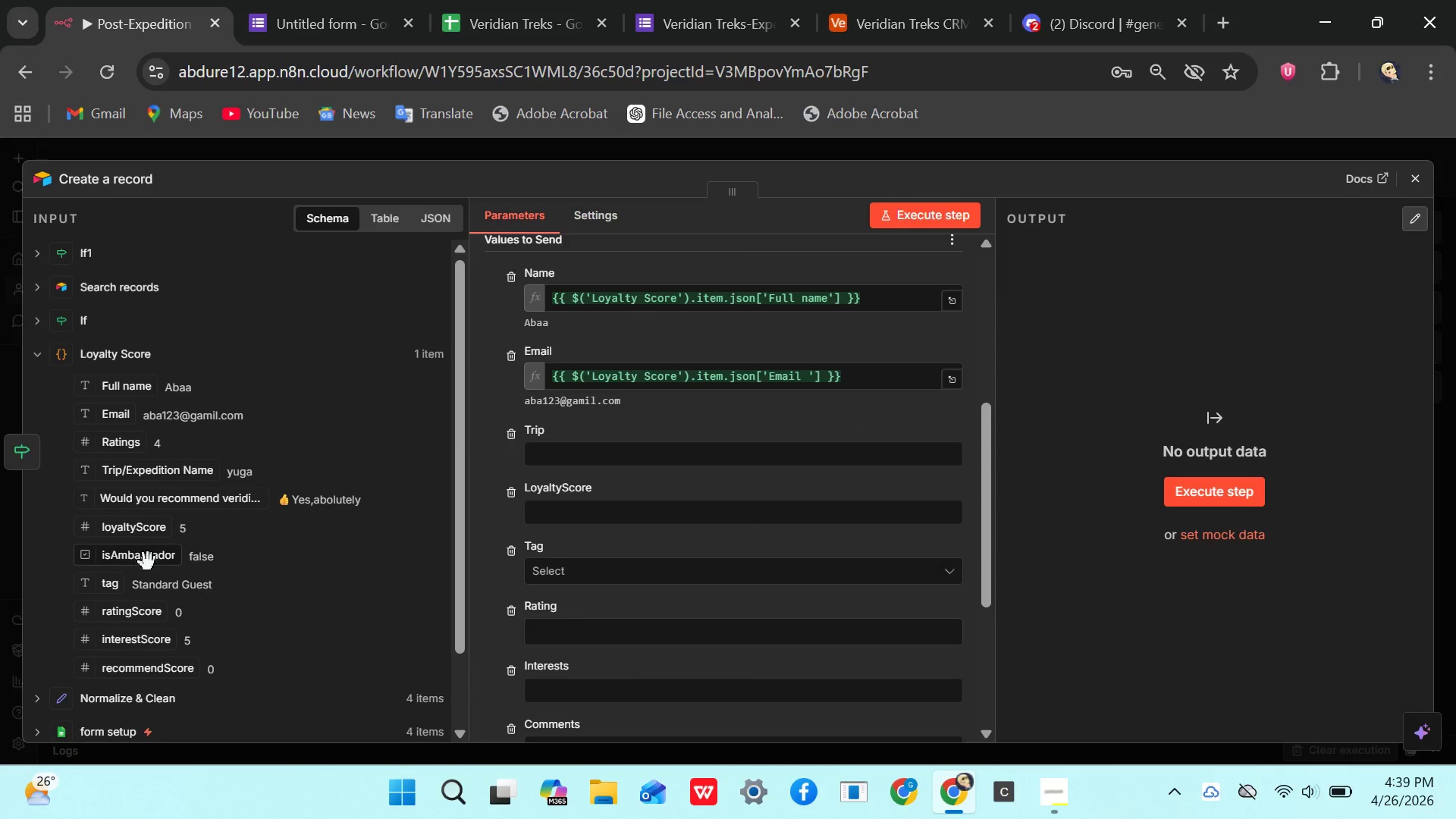 
wait(11.54)
 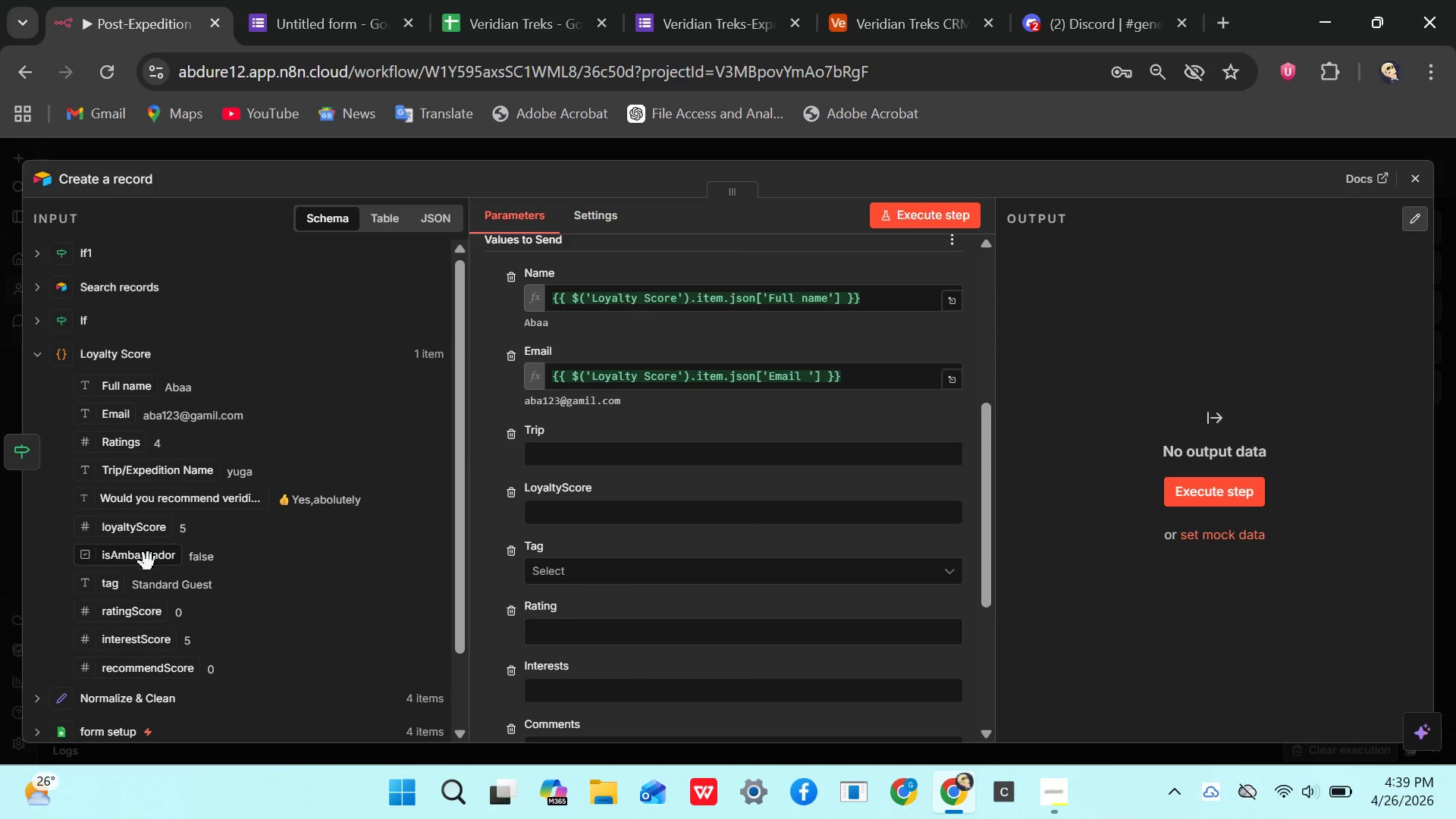 
left_click_drag(start_coordinate=[127, 478], to_coordinate=[573, 466])
 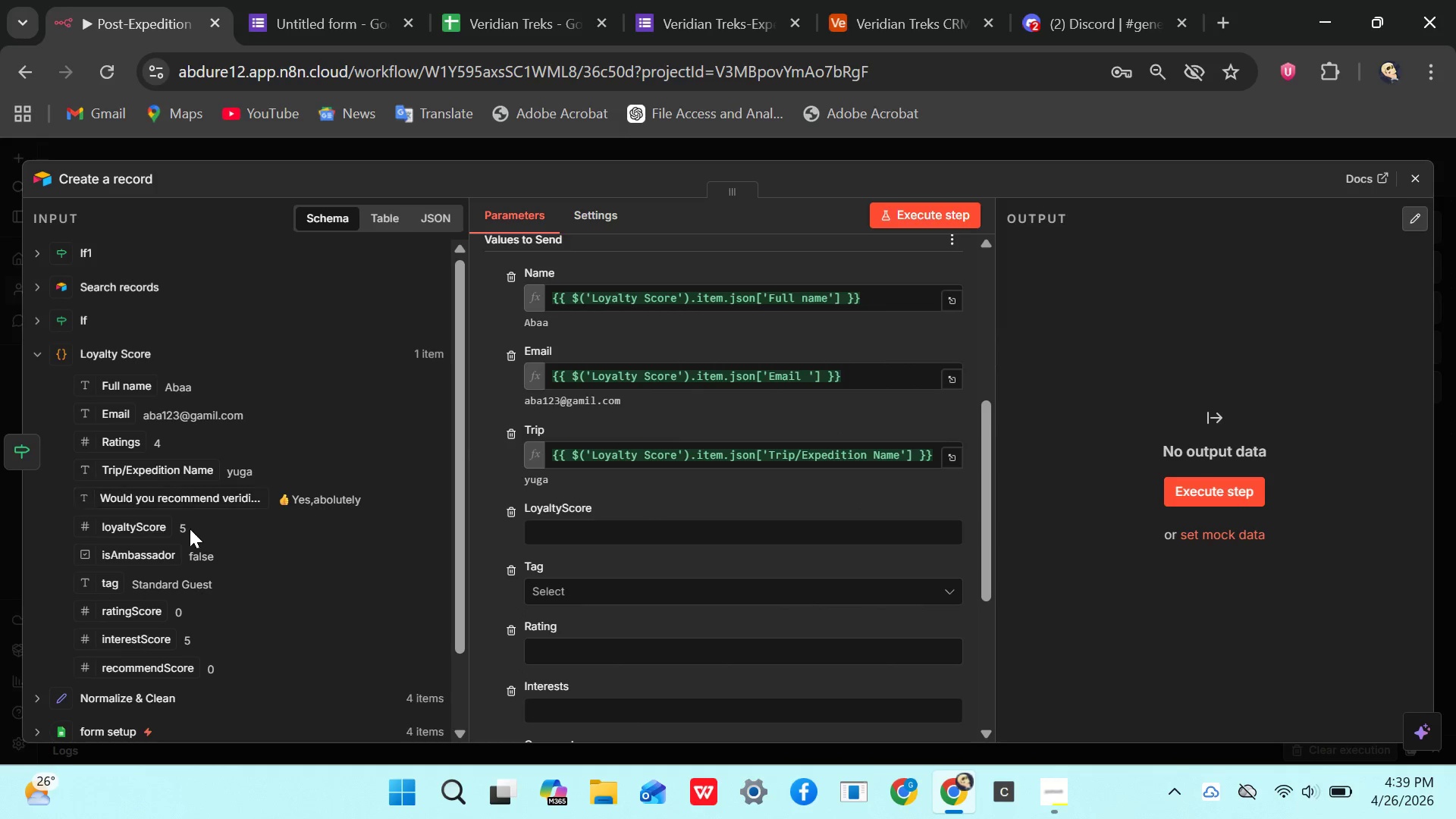 
left_click_drag(start_coordinate=[140, 532], to_coordinate=[562, 548])
 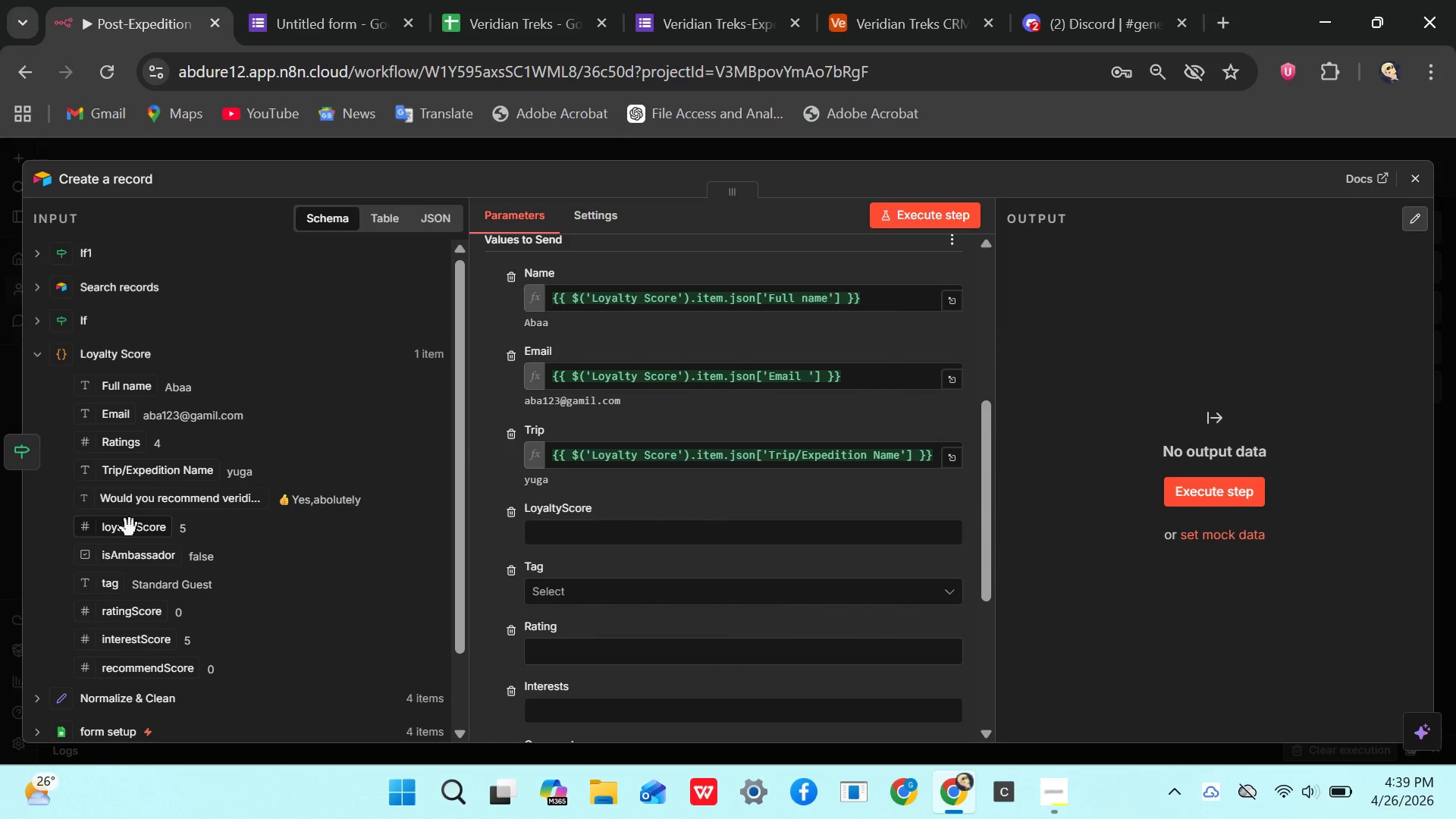 
left_click_drag(start_coordinate=[130, 531], to_coordinate=[561, 529])
 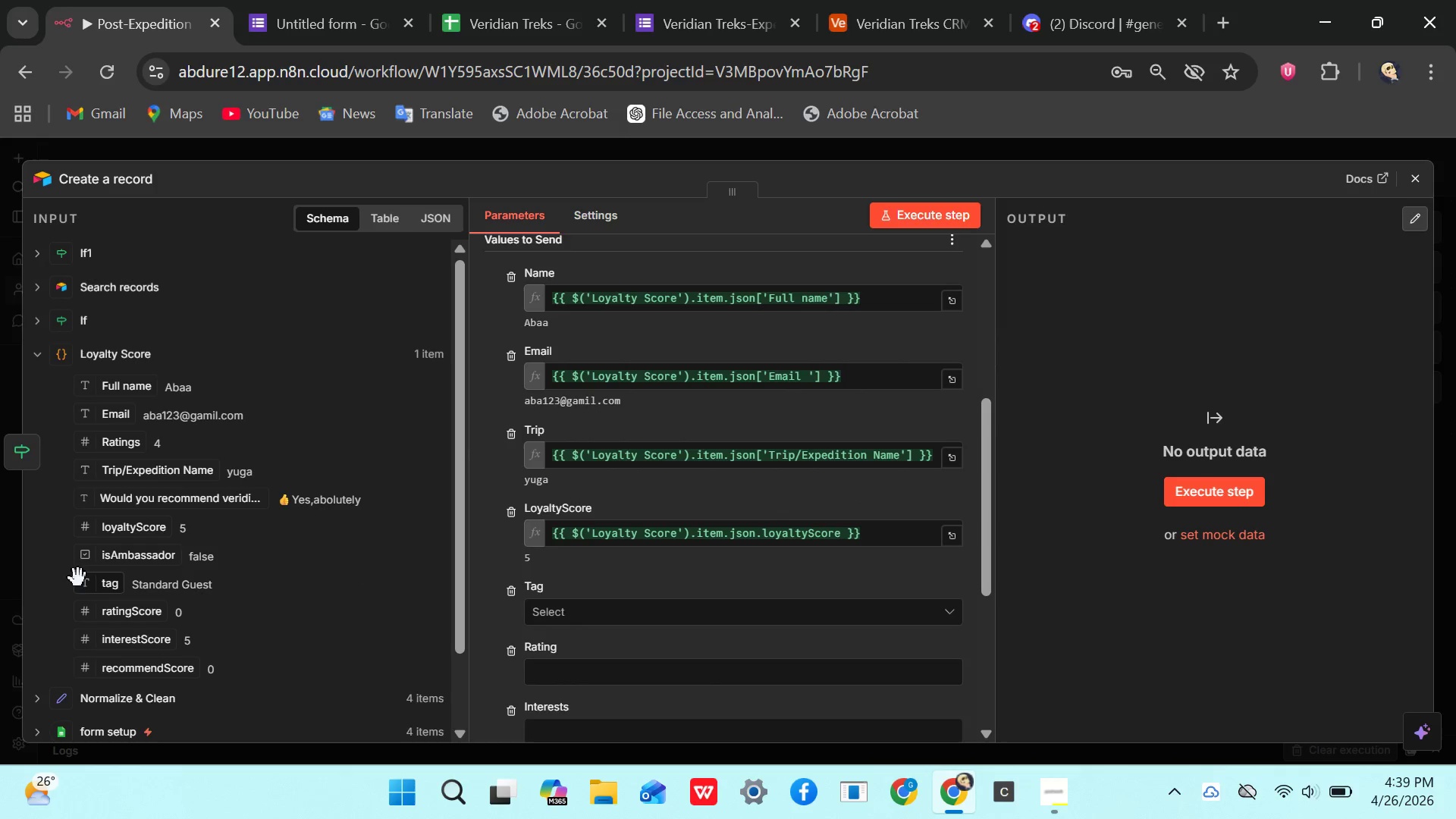 
left_click_drag(start_coordinate=[104, 585], to_coordinate=[597, 616])
 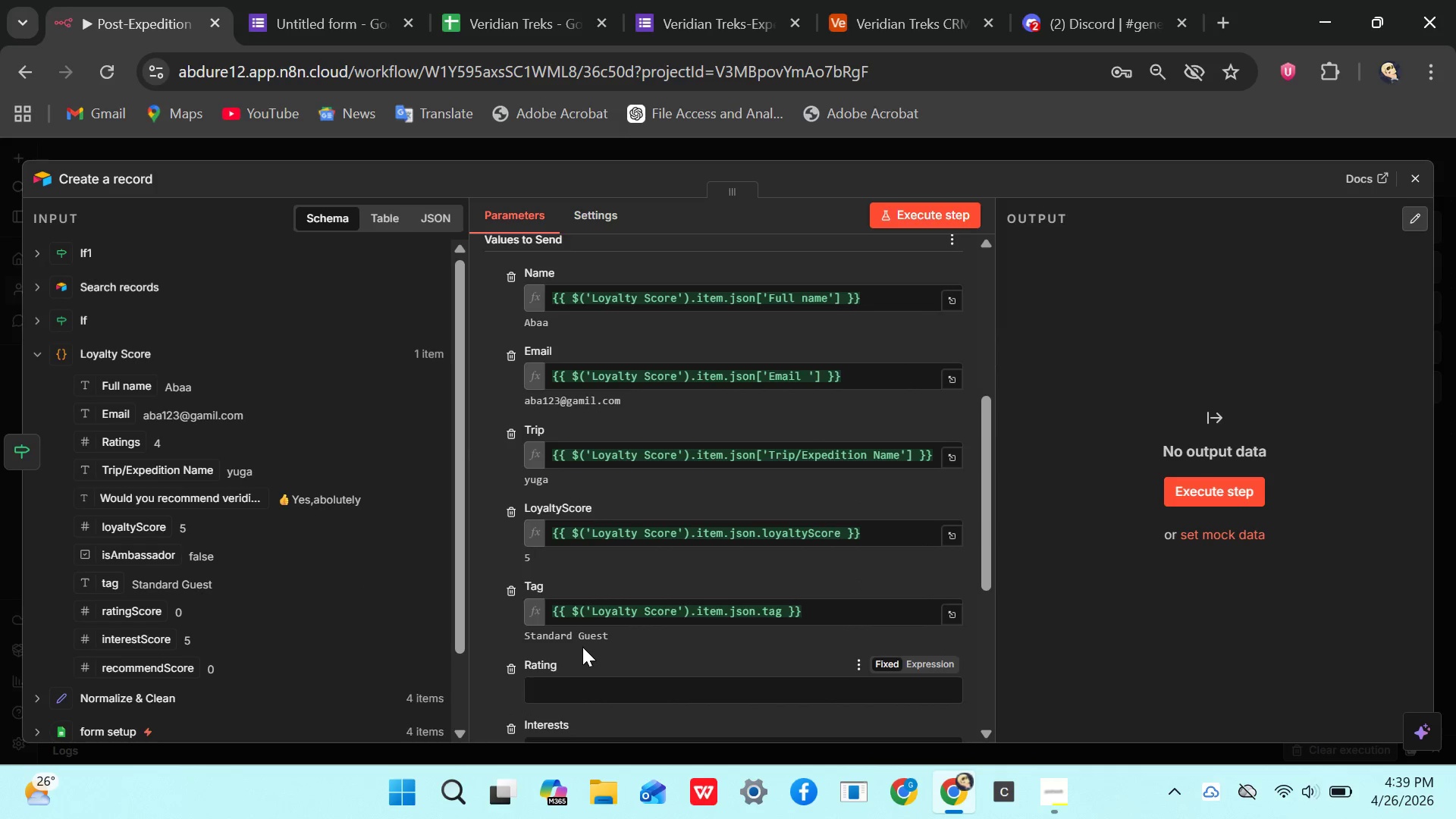 
scroll: coordinate [589, 584], scroll_direction: down, amount: 3.0
 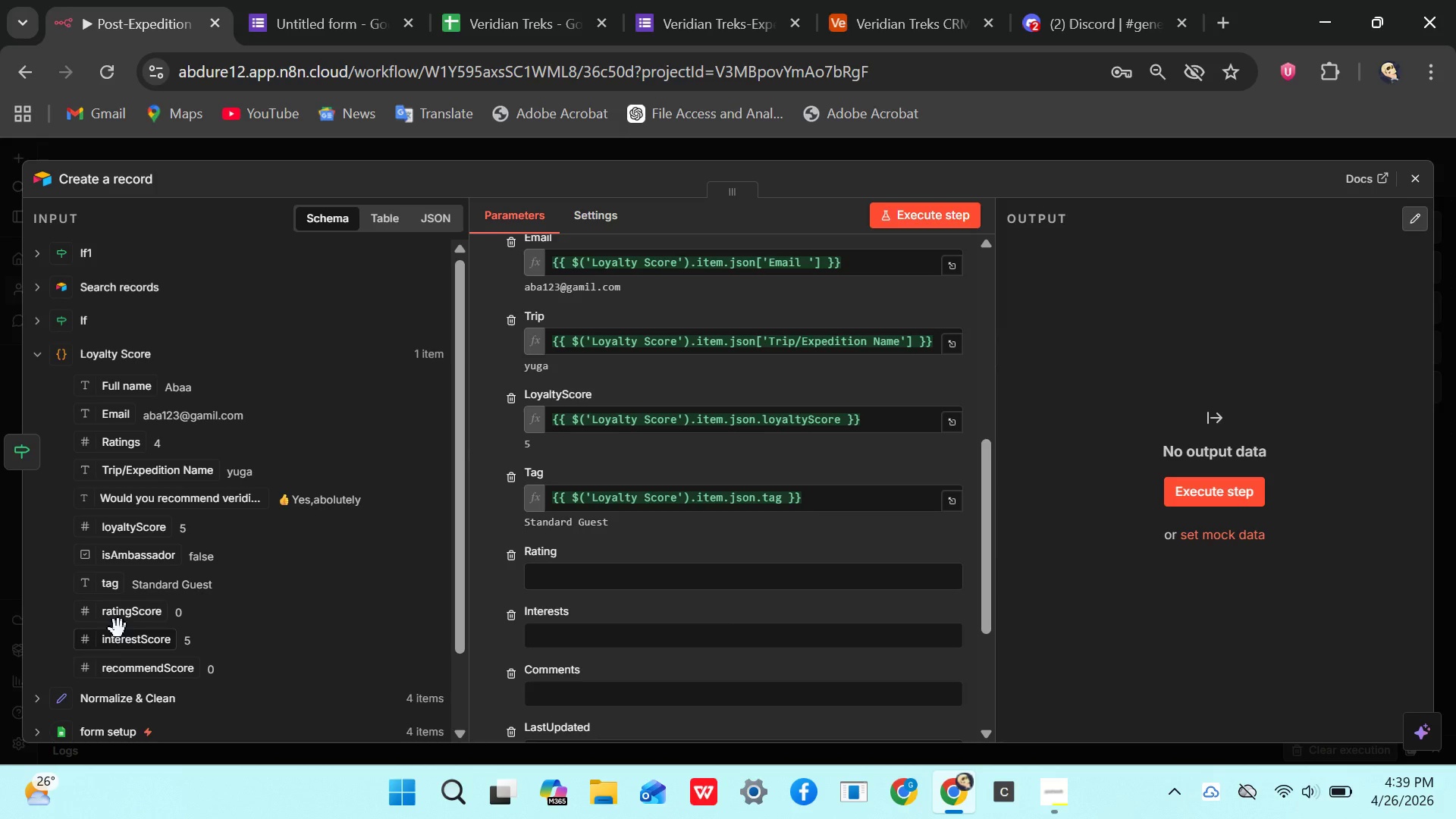 
left_click_drag(start_coordinate=[121, 615], to_coordinate=[567, 584])
 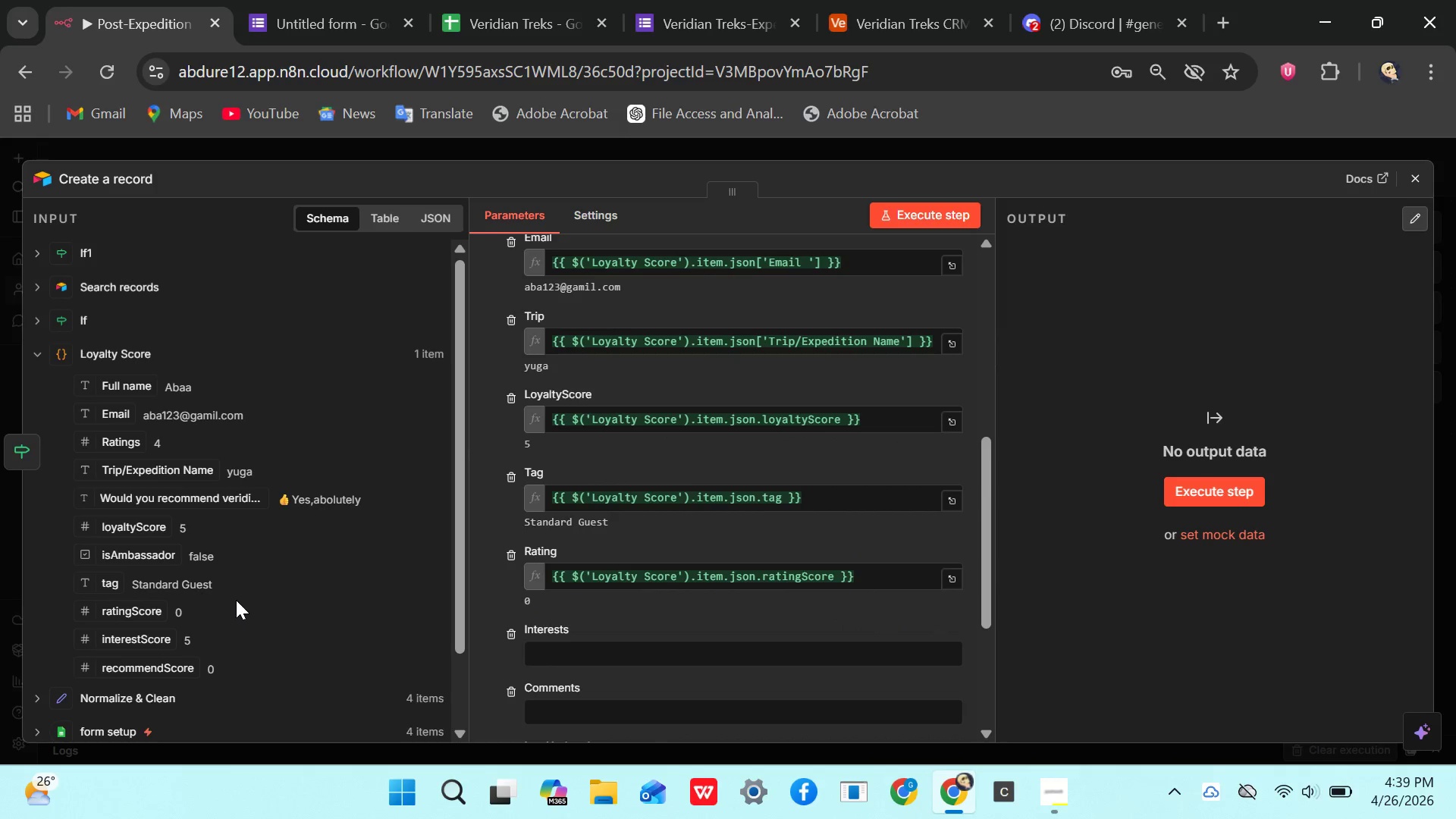 
scroll: coordinate [243, 603], scroll_direction: down, amount: 1.0
 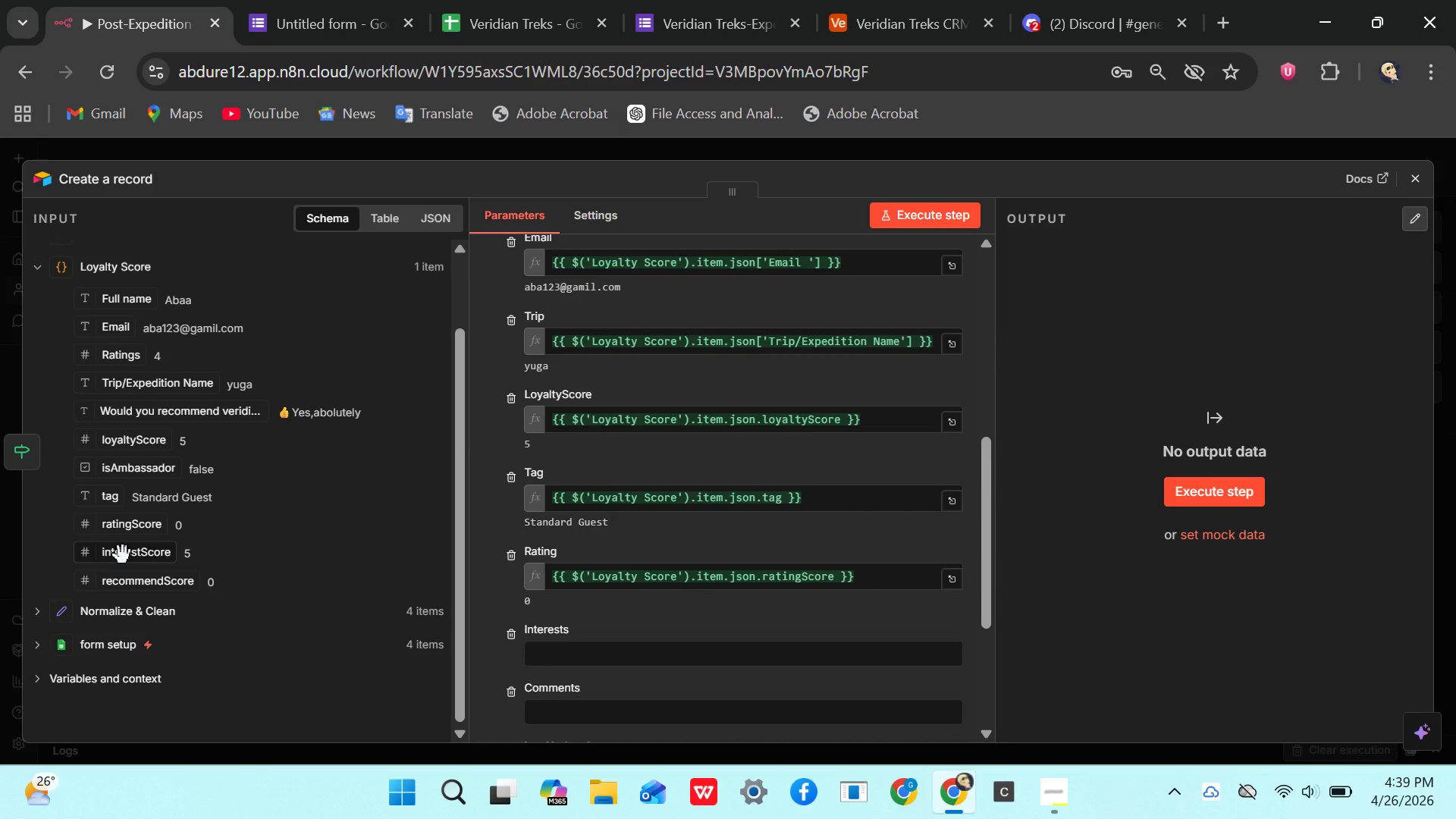 
left_click_drag(start_coordinate=[123, 555], to_coordinate=[596, 665])
 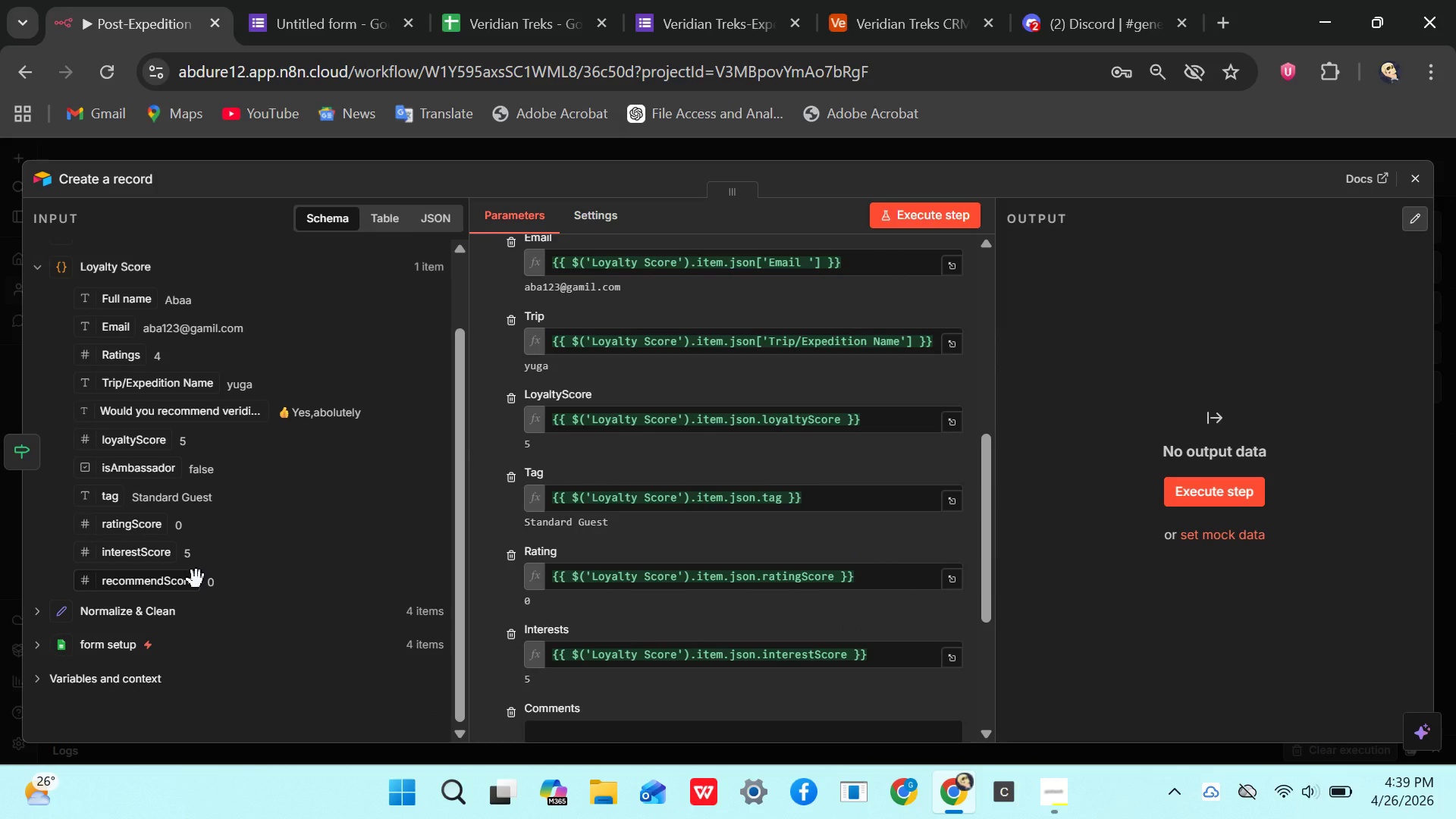 
scroll: coordinate [196, 579], scroll_direction: down, amount: 1.0
 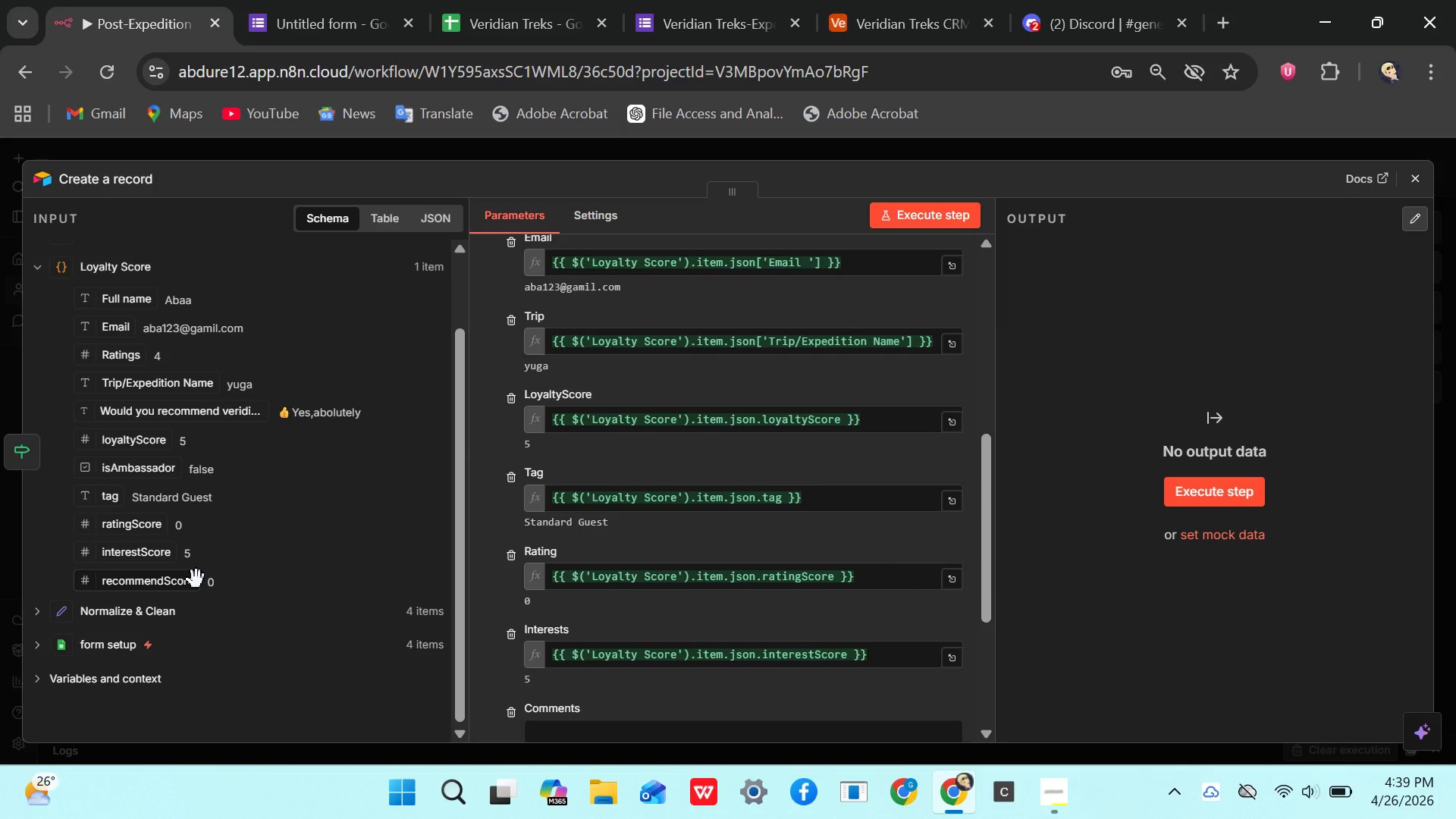 
scroll: coordinate [196, 579], scroll_direction: none, amount: 0.0
 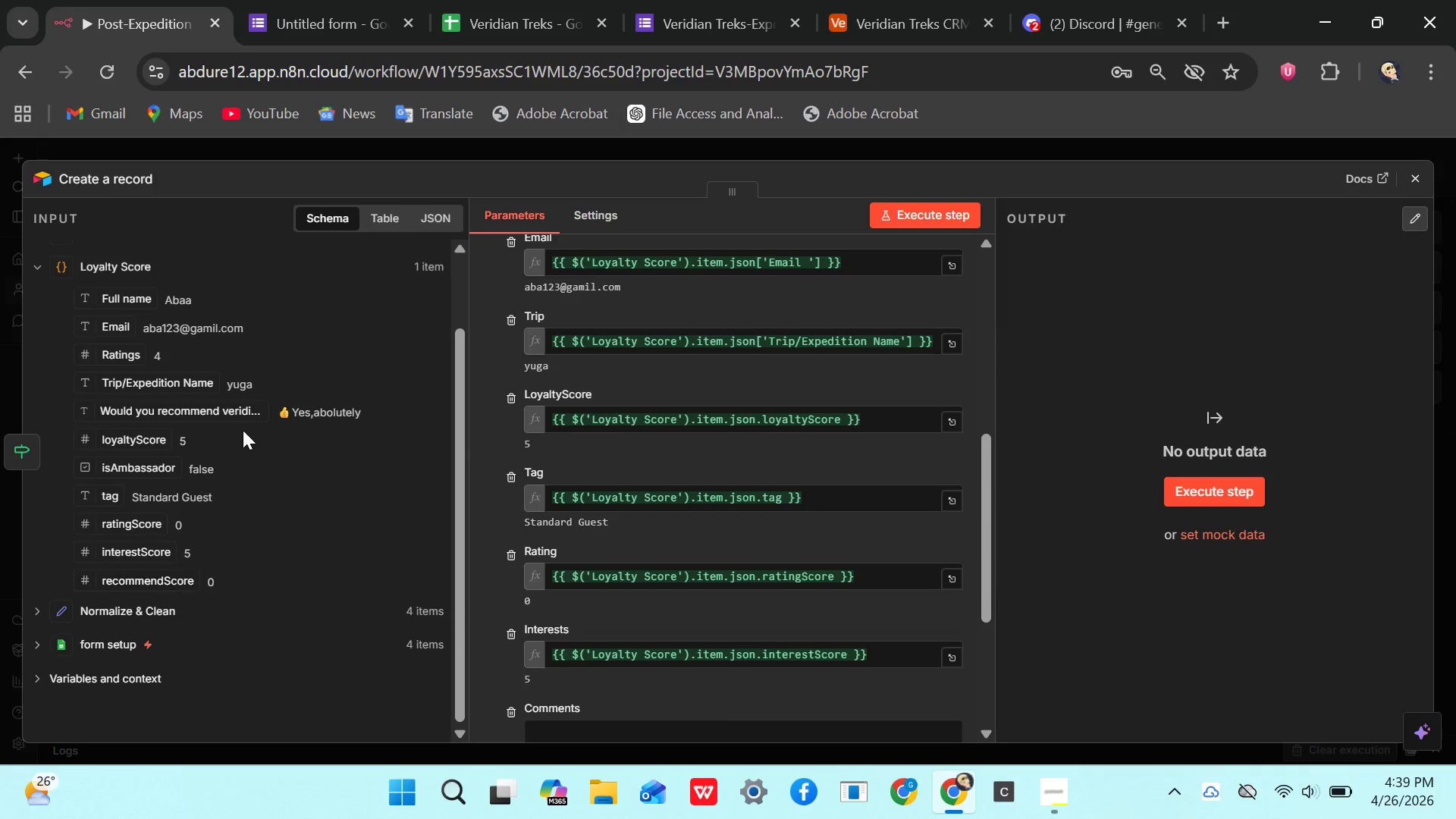 
scroll: coordinate [95, 342], scroll_direction: up, amount: 2.0
 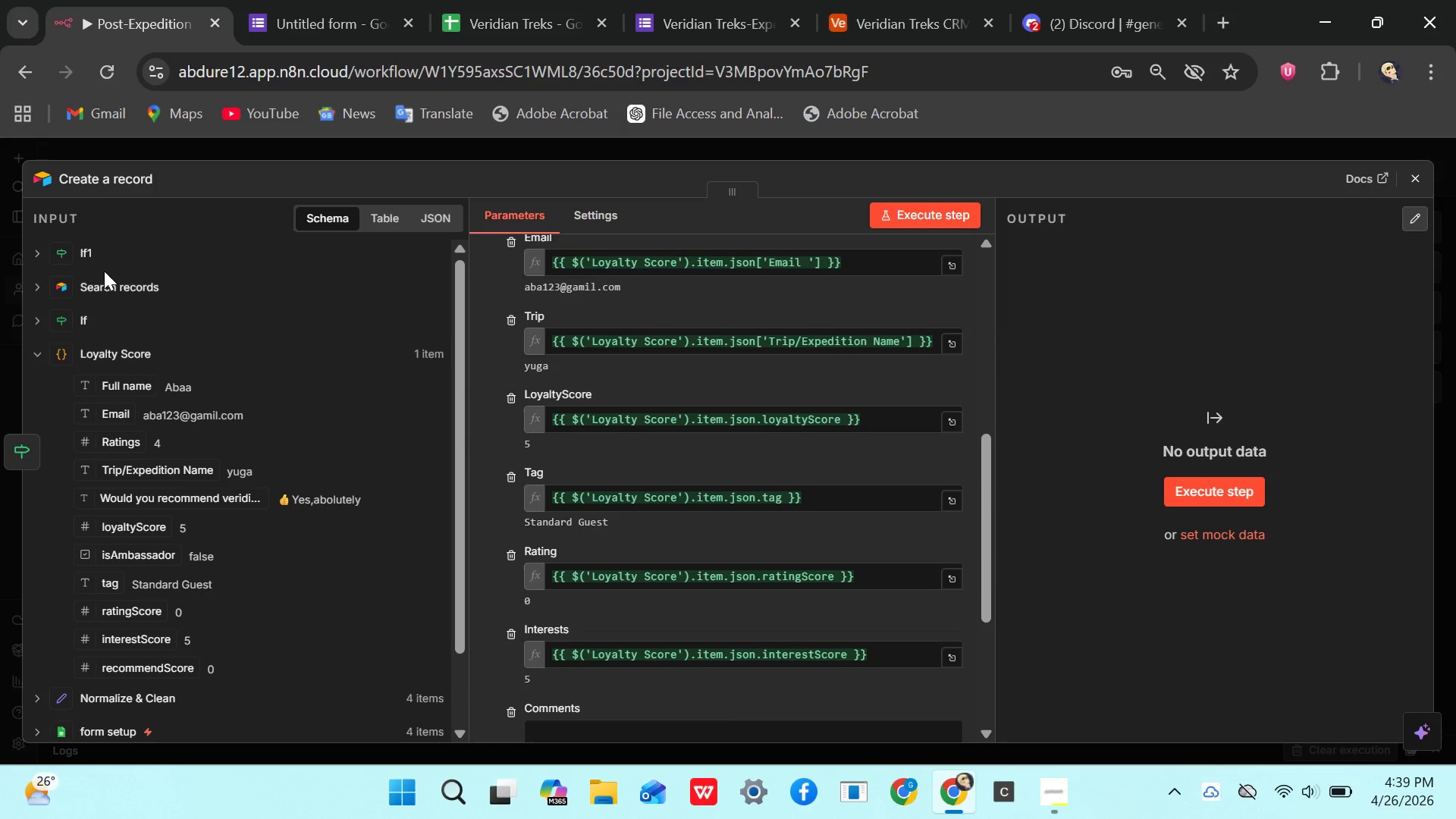 
left_click([81, 253])
 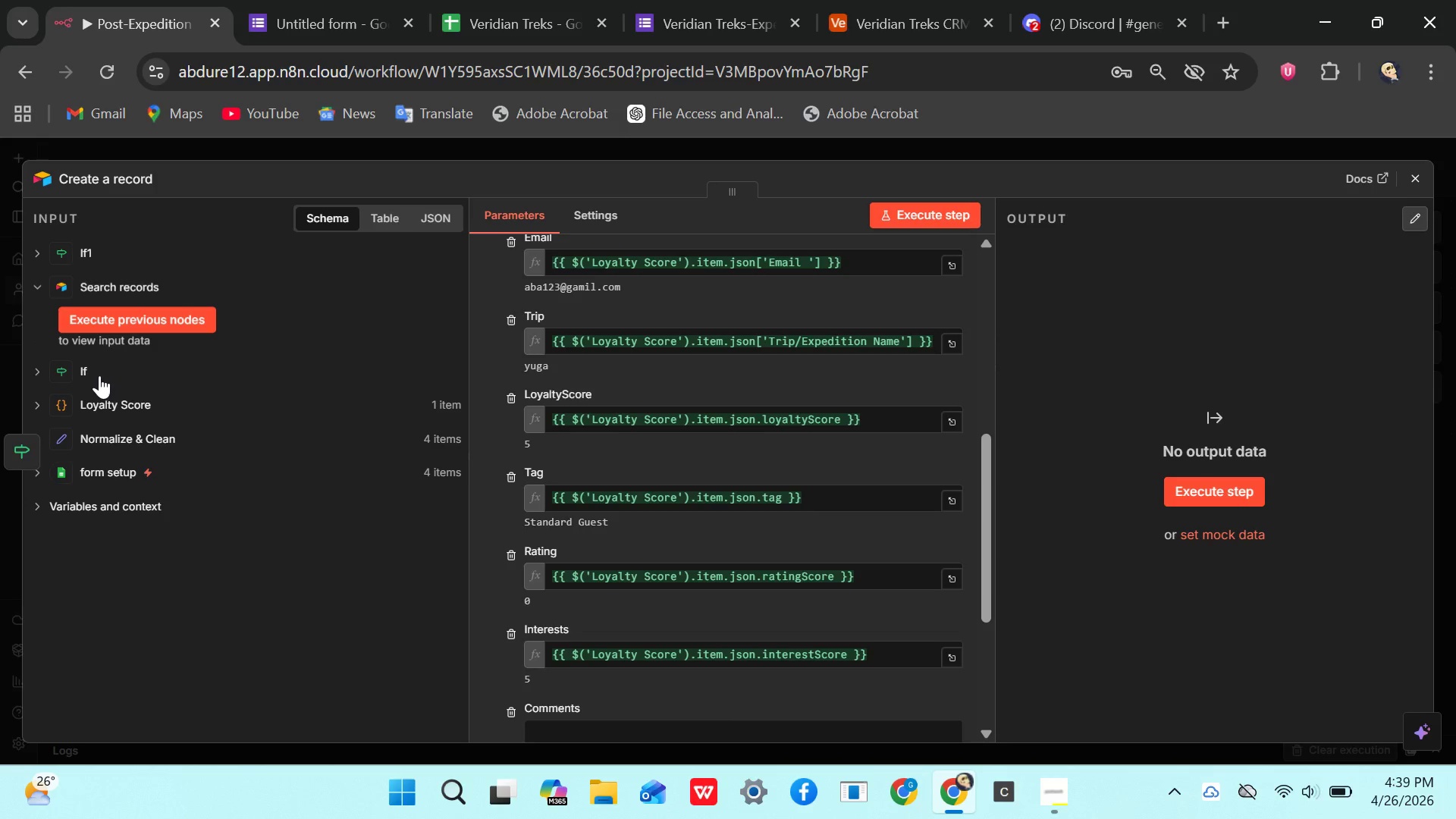 
wait(5.48)
 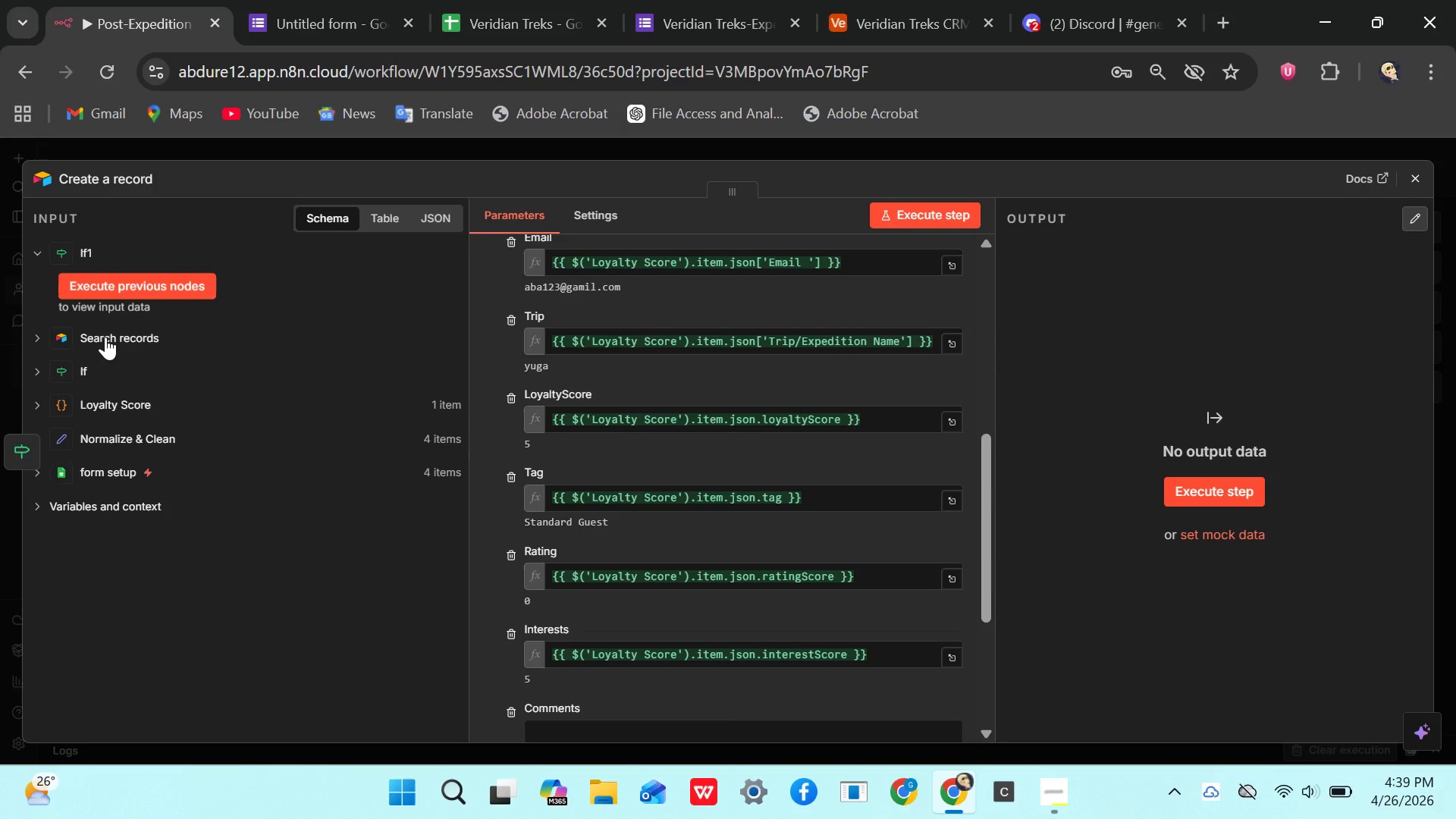 
left_click([107, 381])
 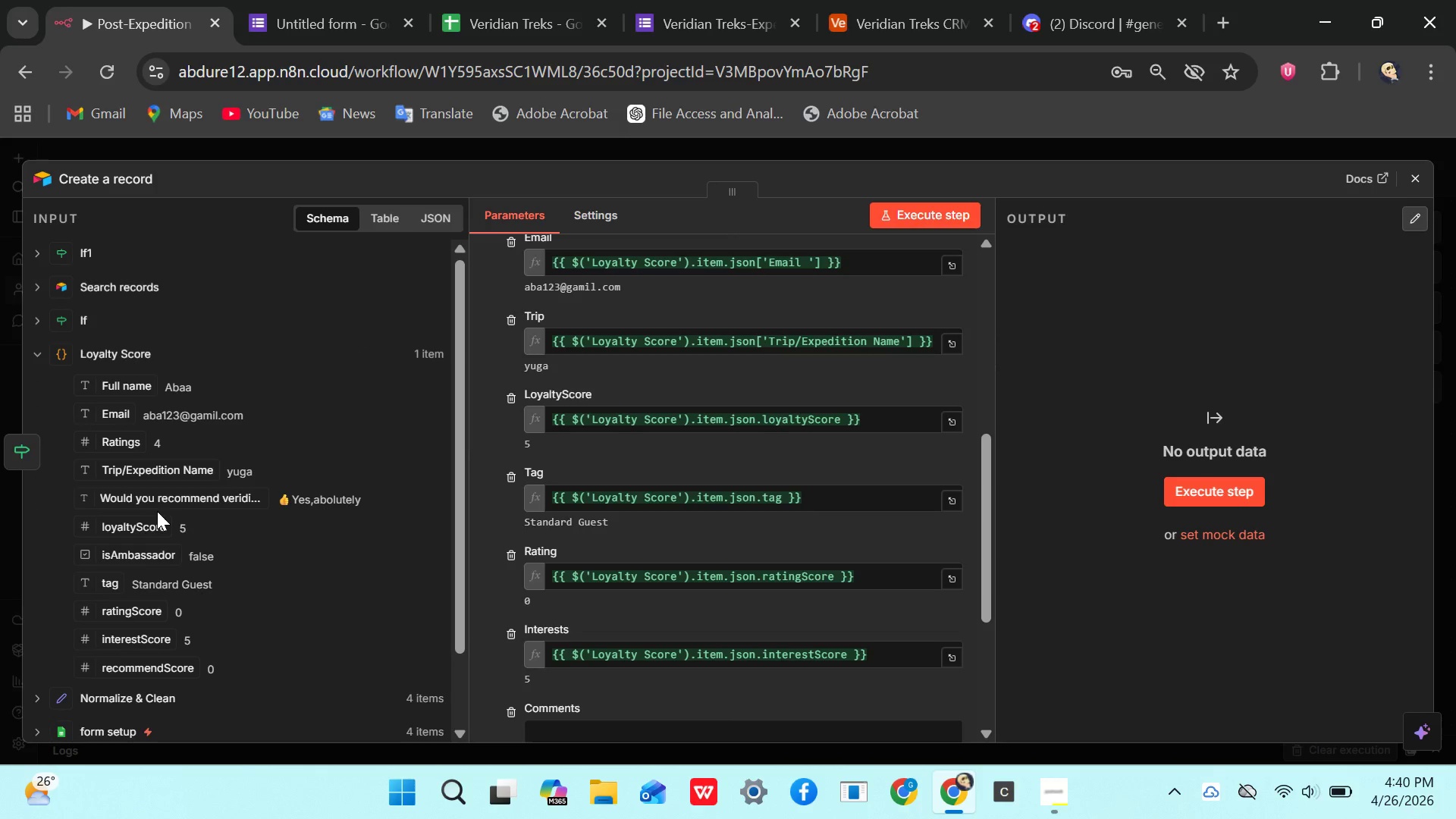 
wait(6.83)
 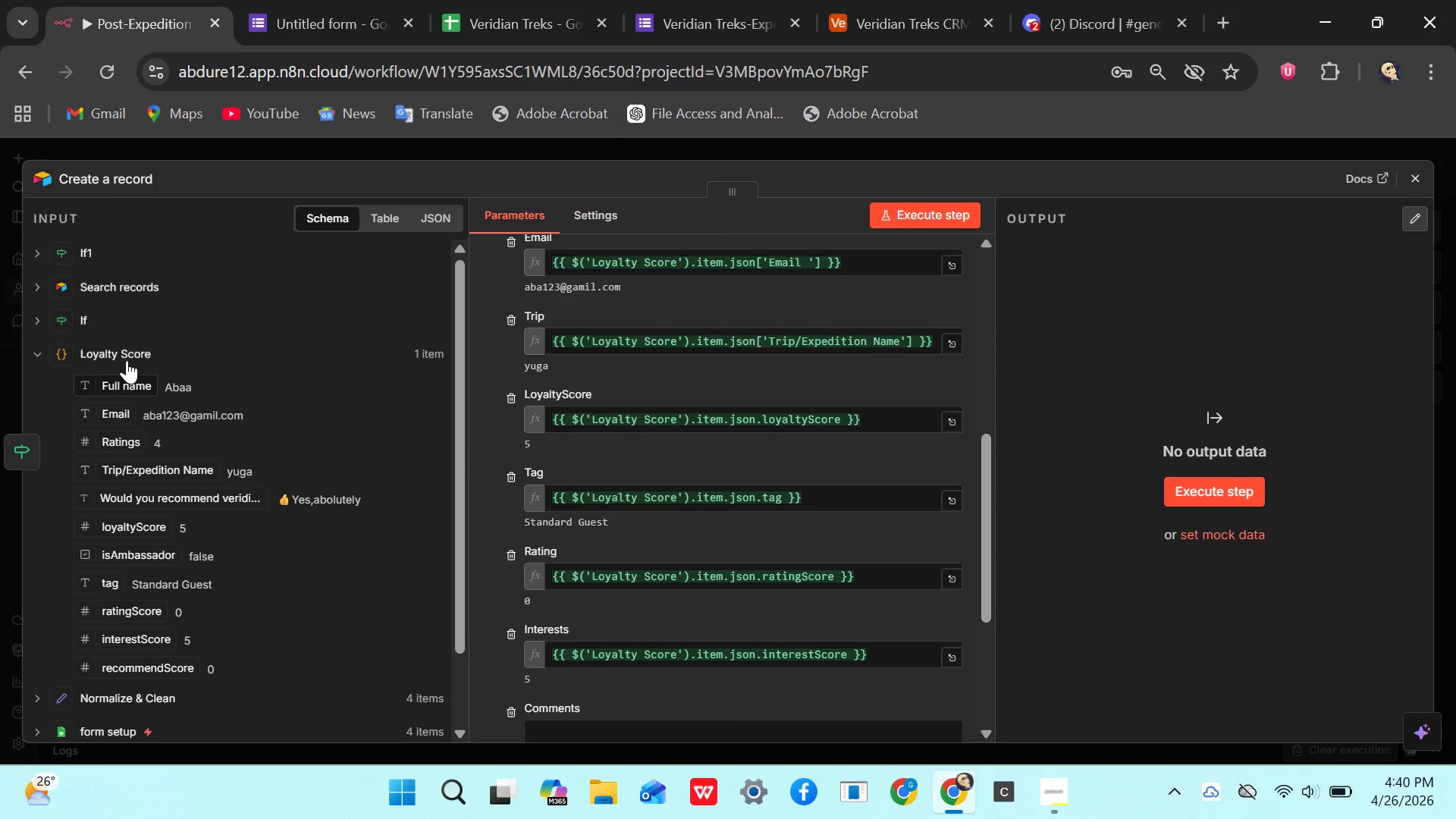 
scroll: coordinate [611, 606], scroll_direction: none, amount: 0.0
 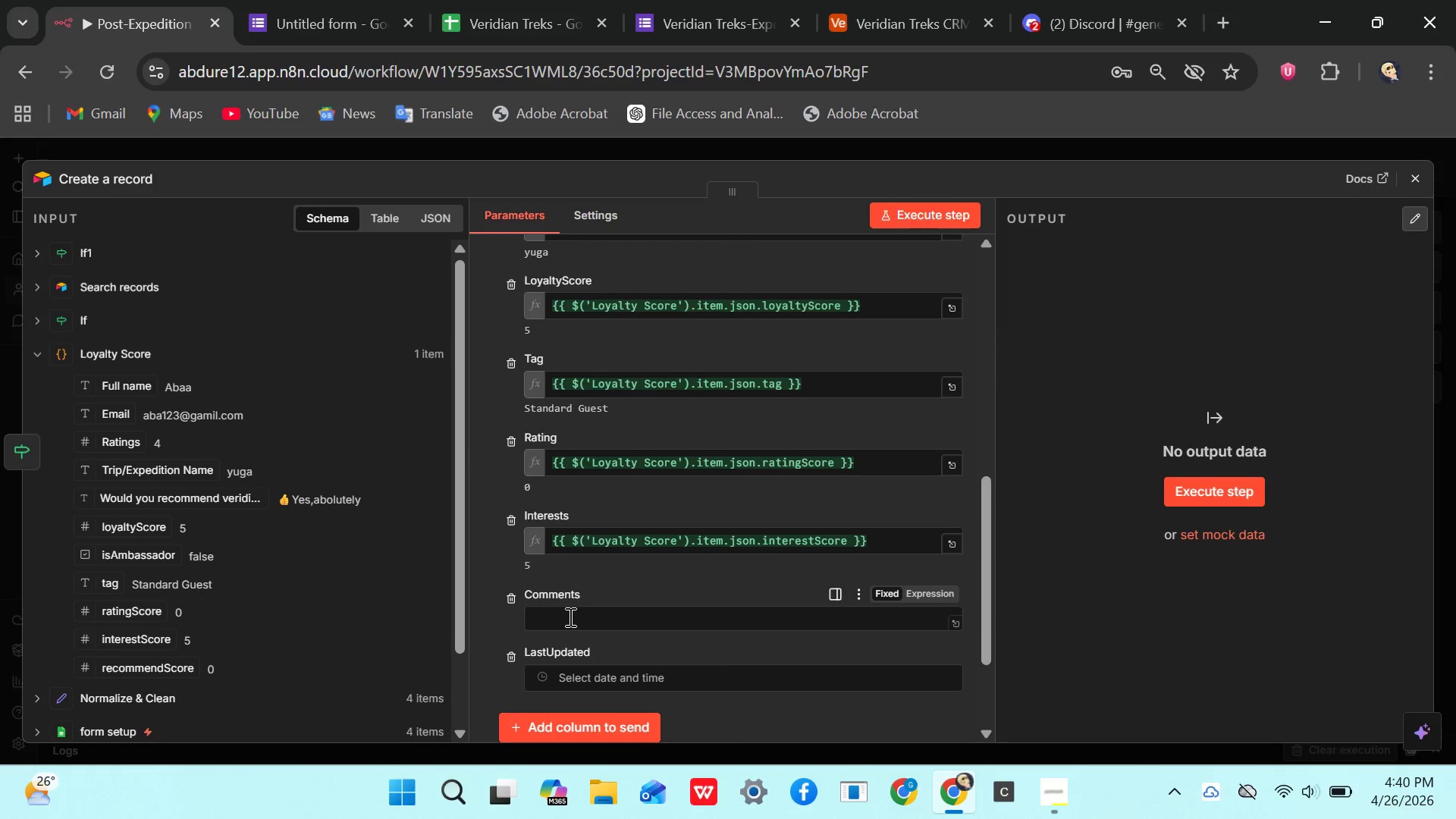 
left_click([563, 614])
 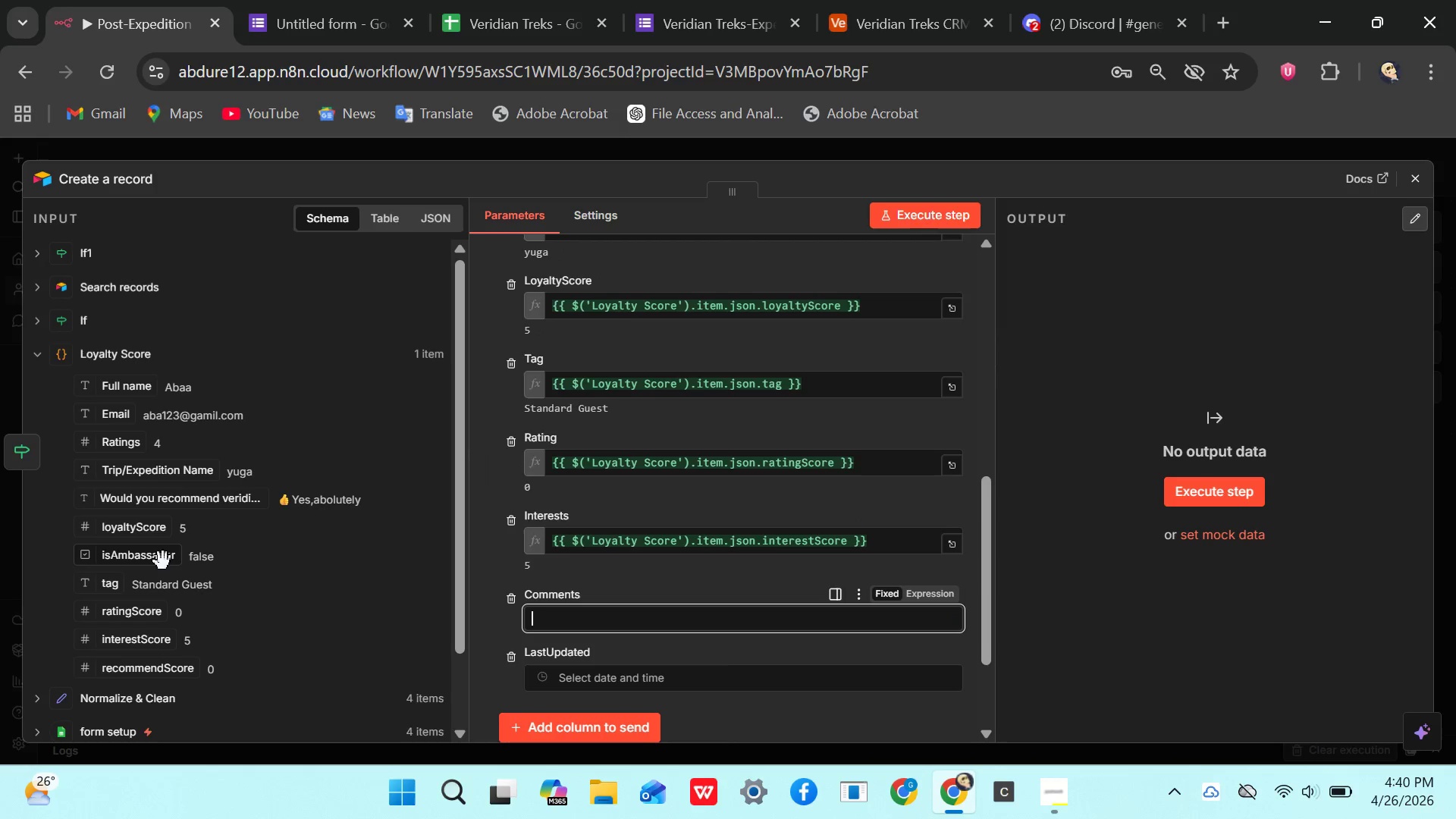 
wait(9.27)
 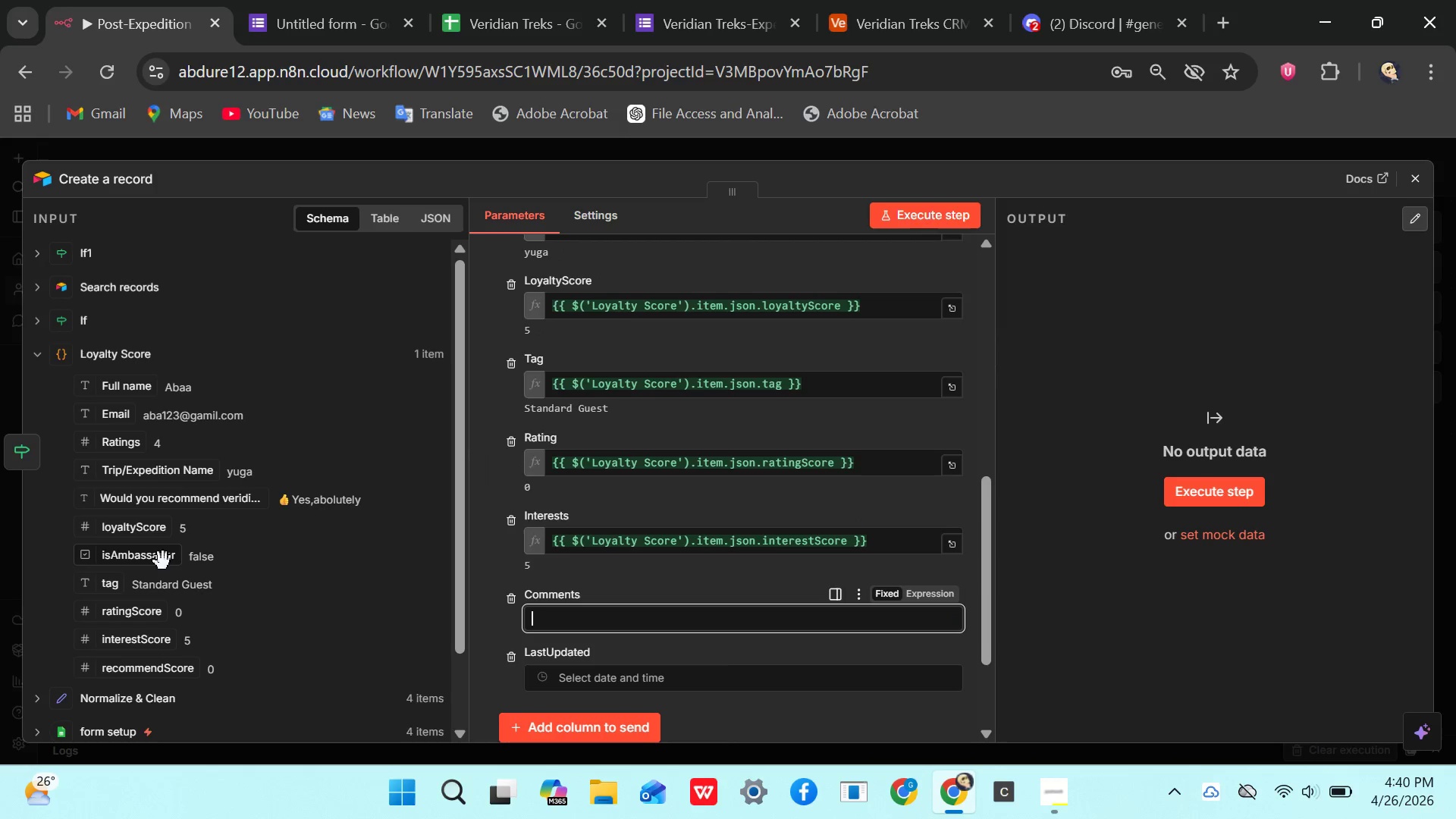 
left_click_drag(start_coordinate=[502, 28], to_coordinate=[506, 28])
 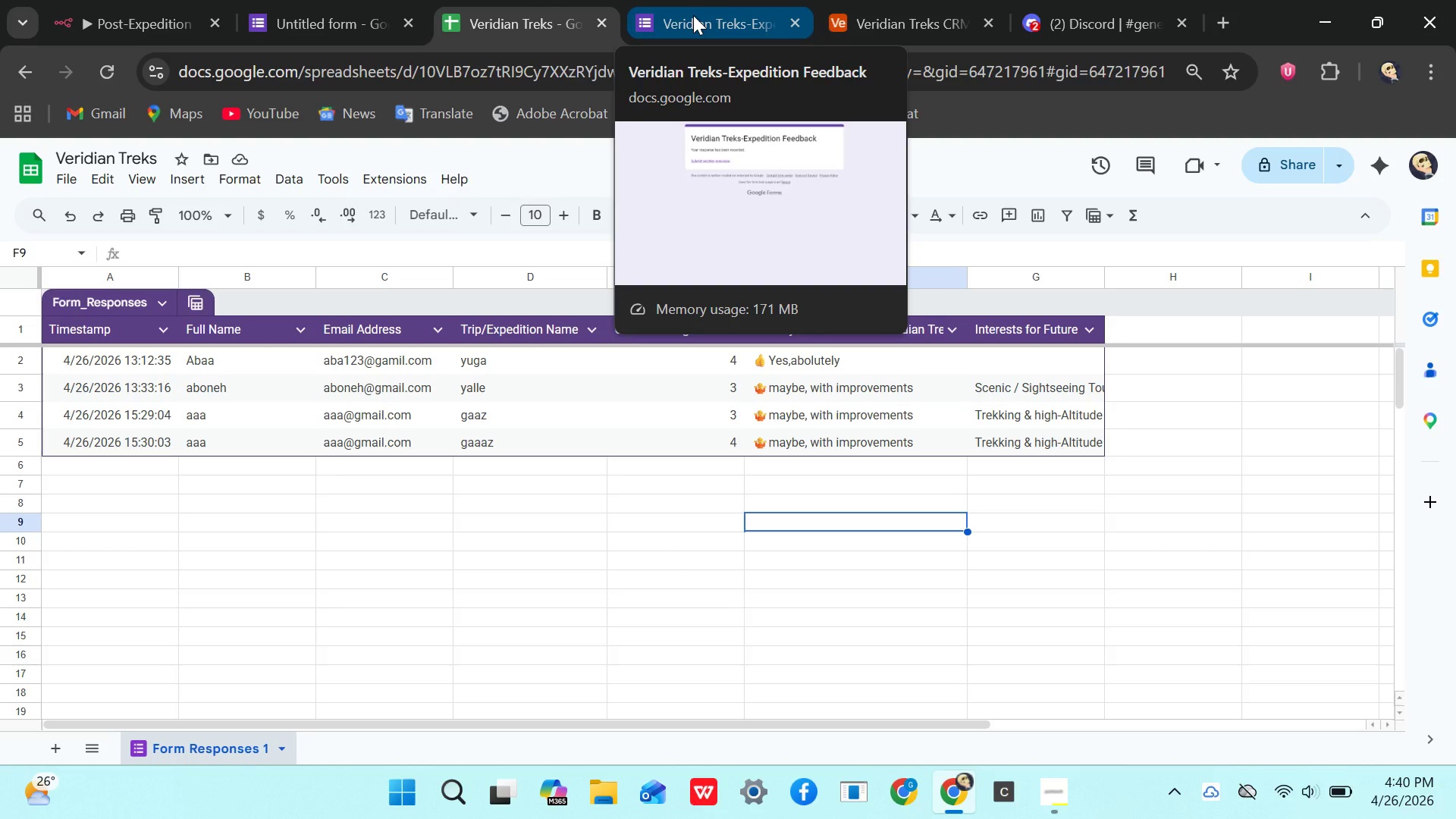 
wait(7.11)
 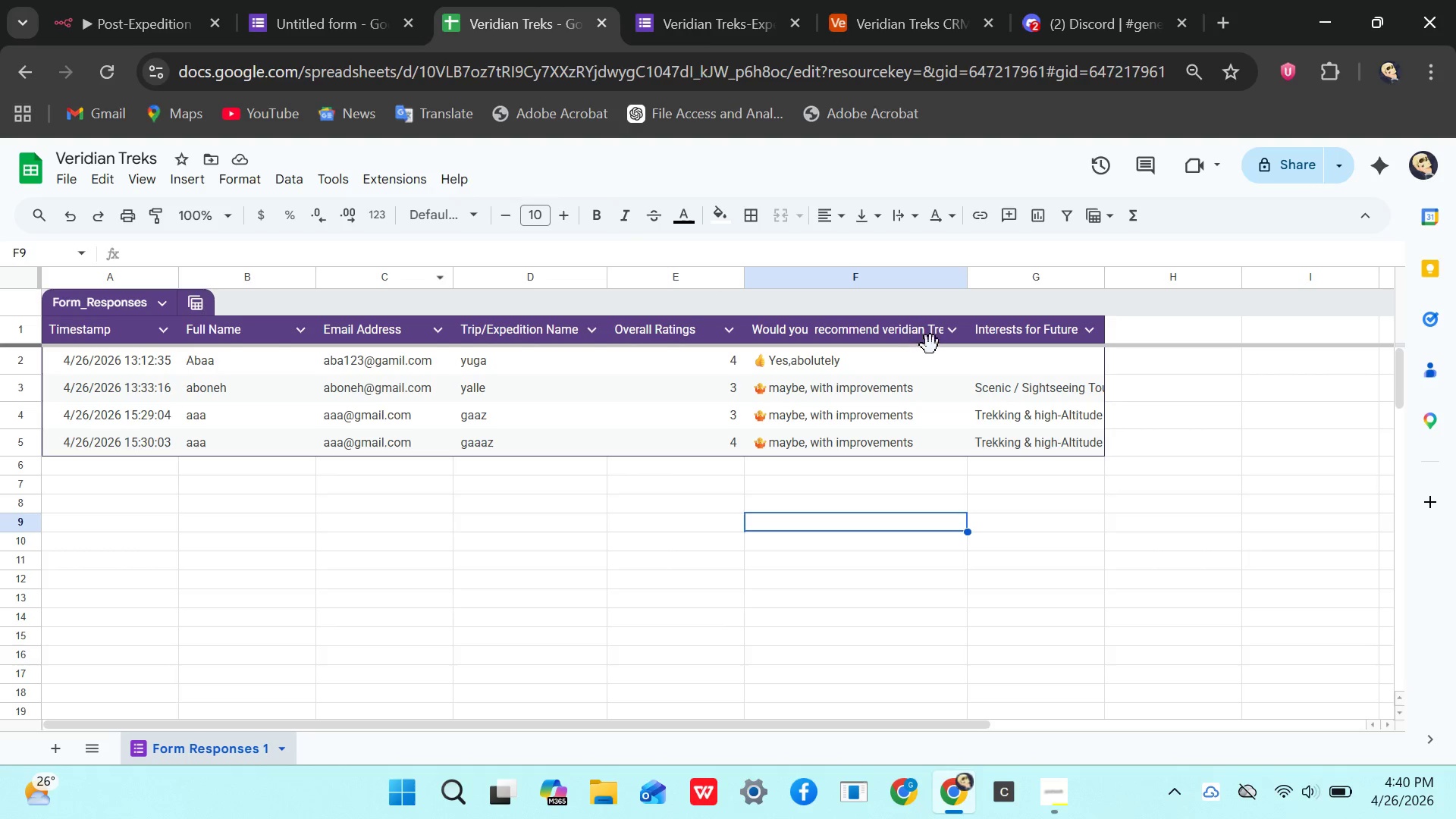 
left_click([693, 15])
 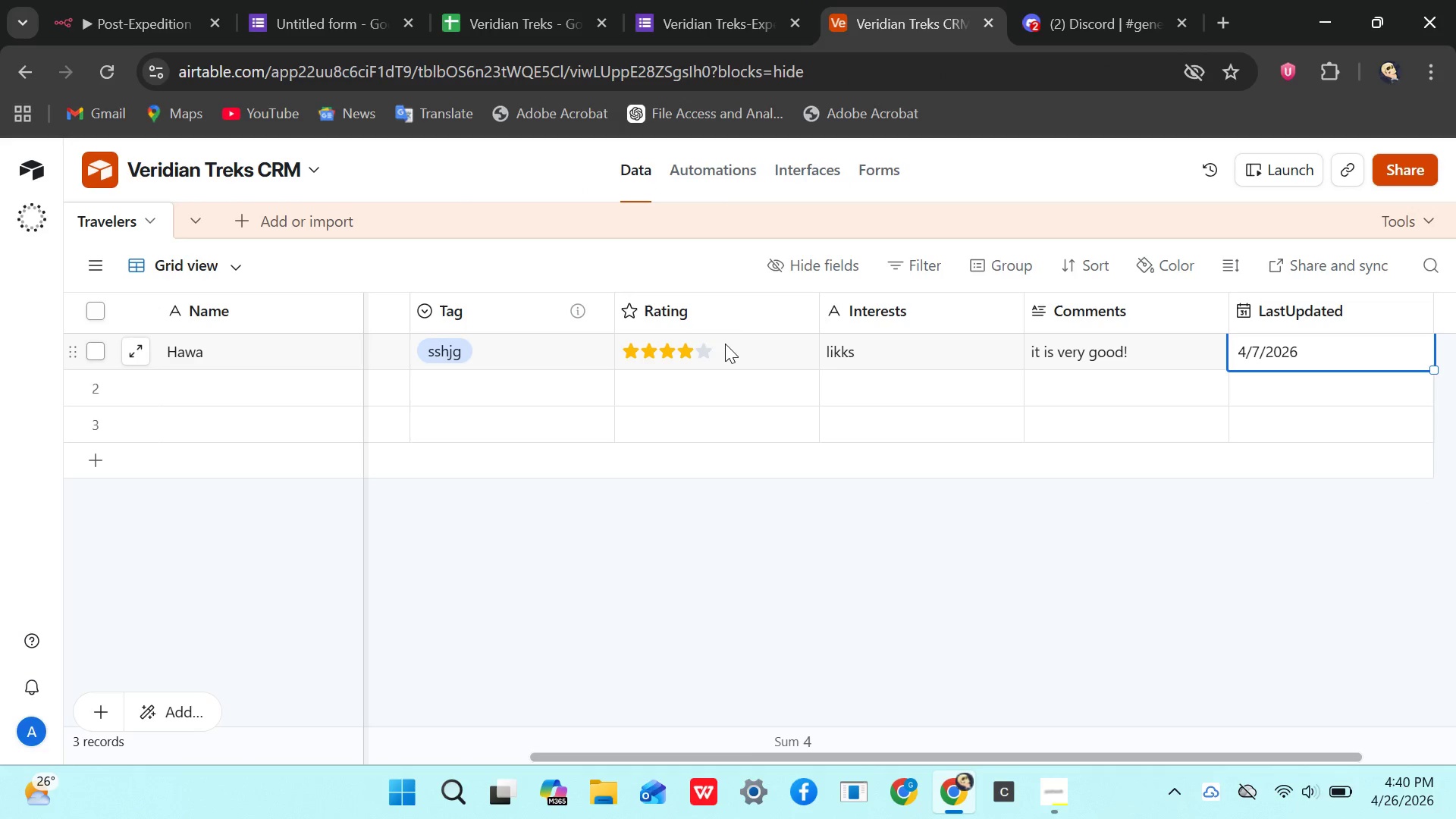 
wait(8.83)
 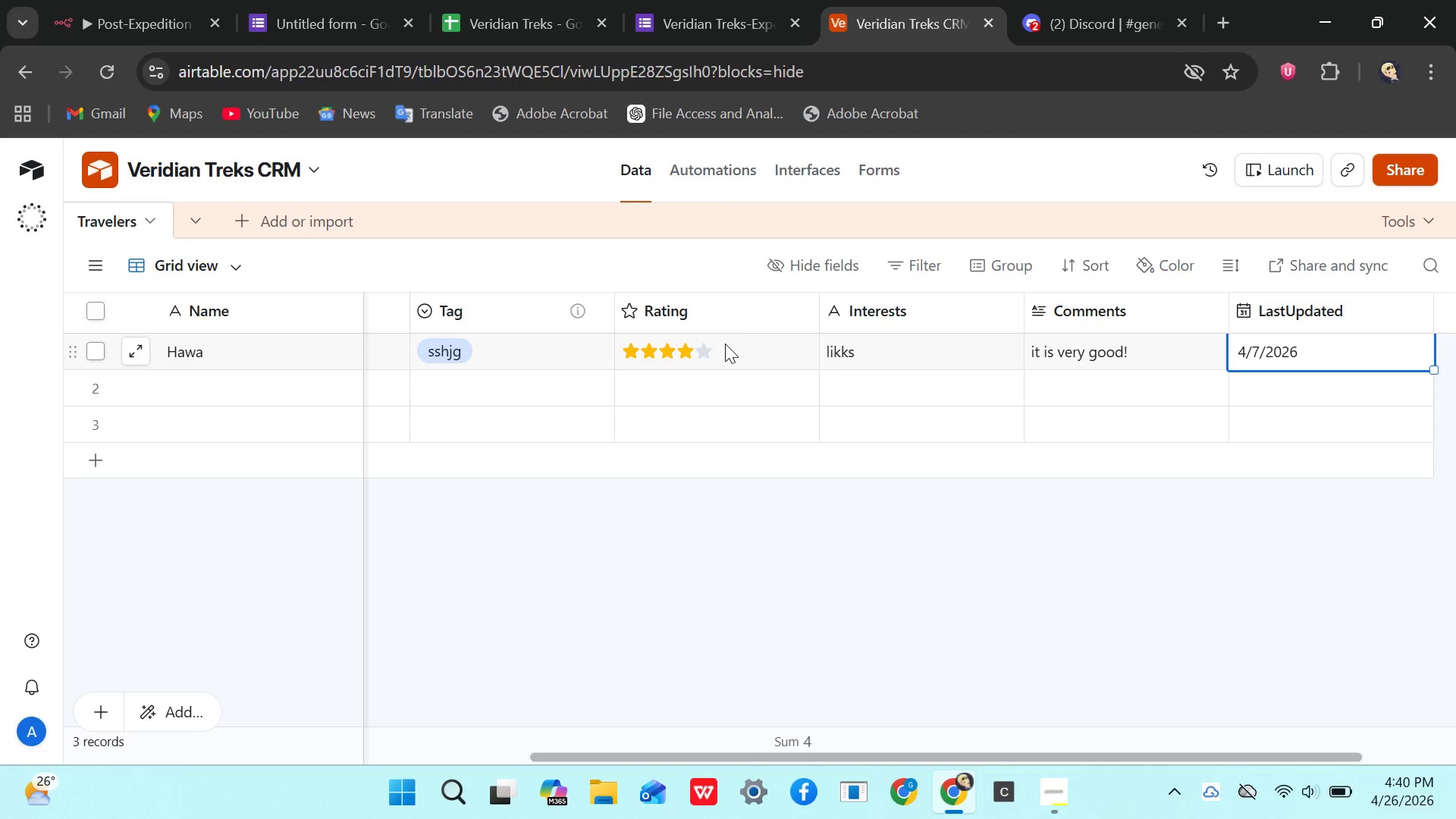 
left_click([132, 23])
 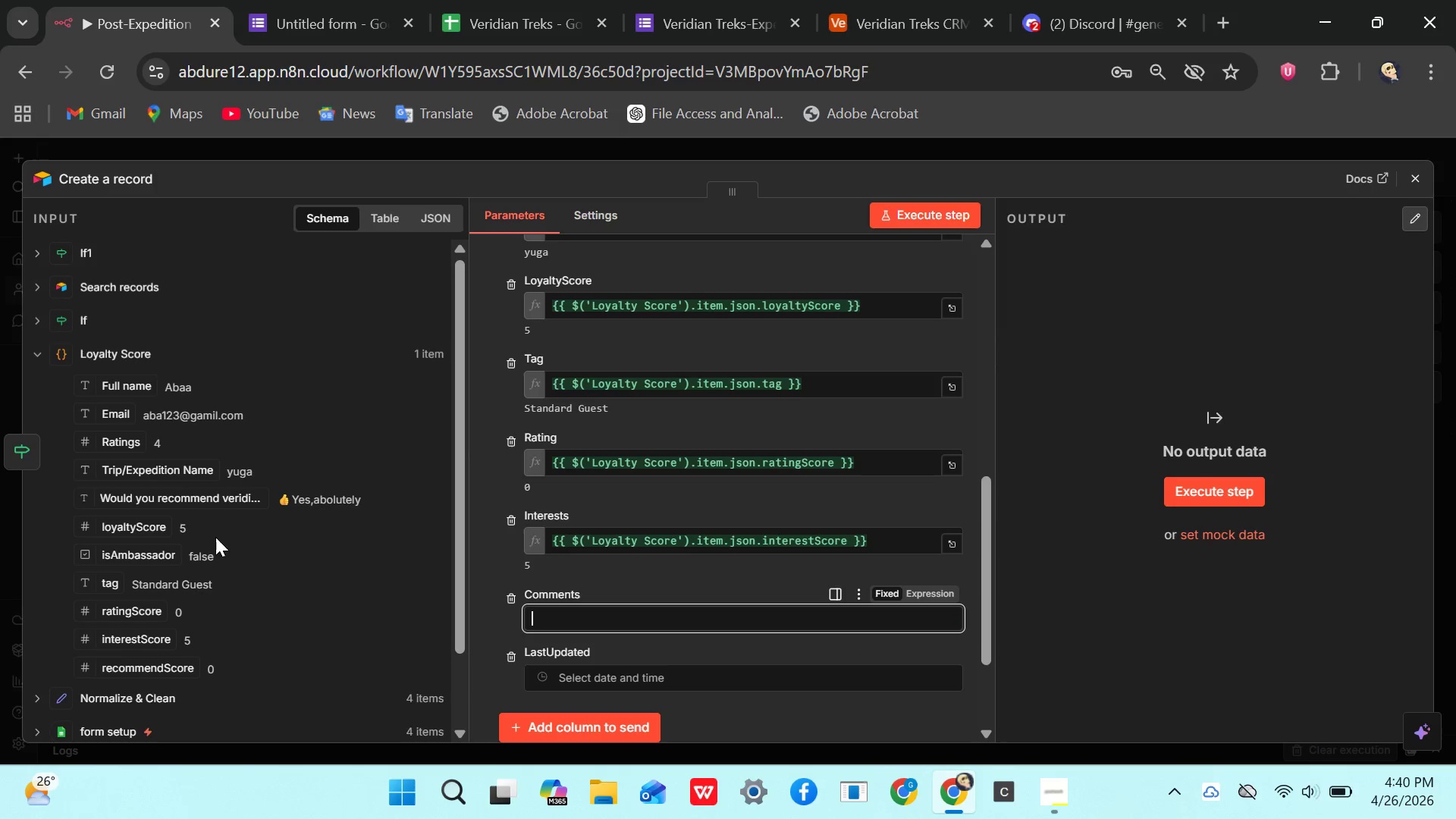 
scroll: coordinate [185, 464], scroll_direction: down, amount: 2.0
 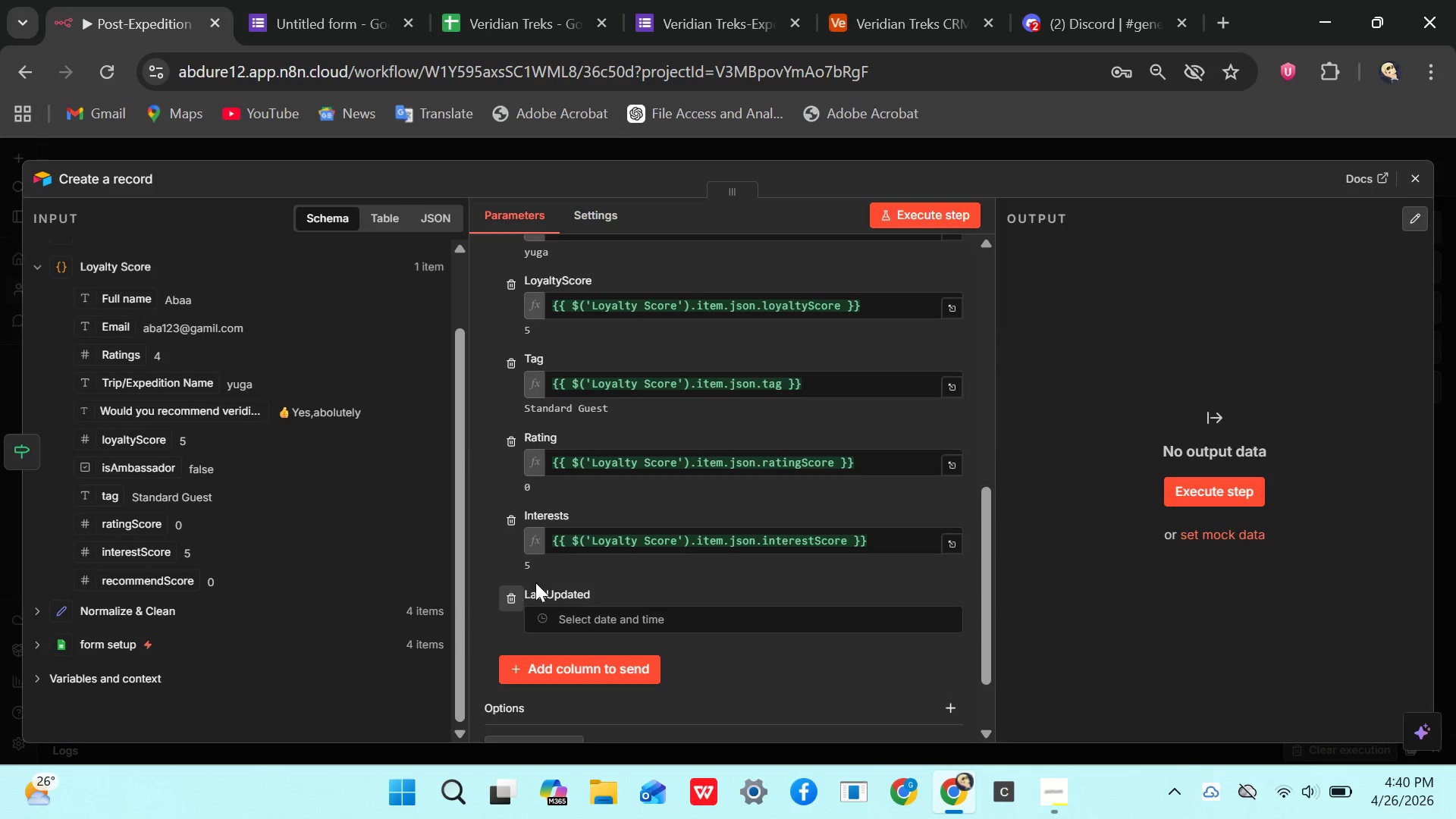 
left_click([592, 623])
 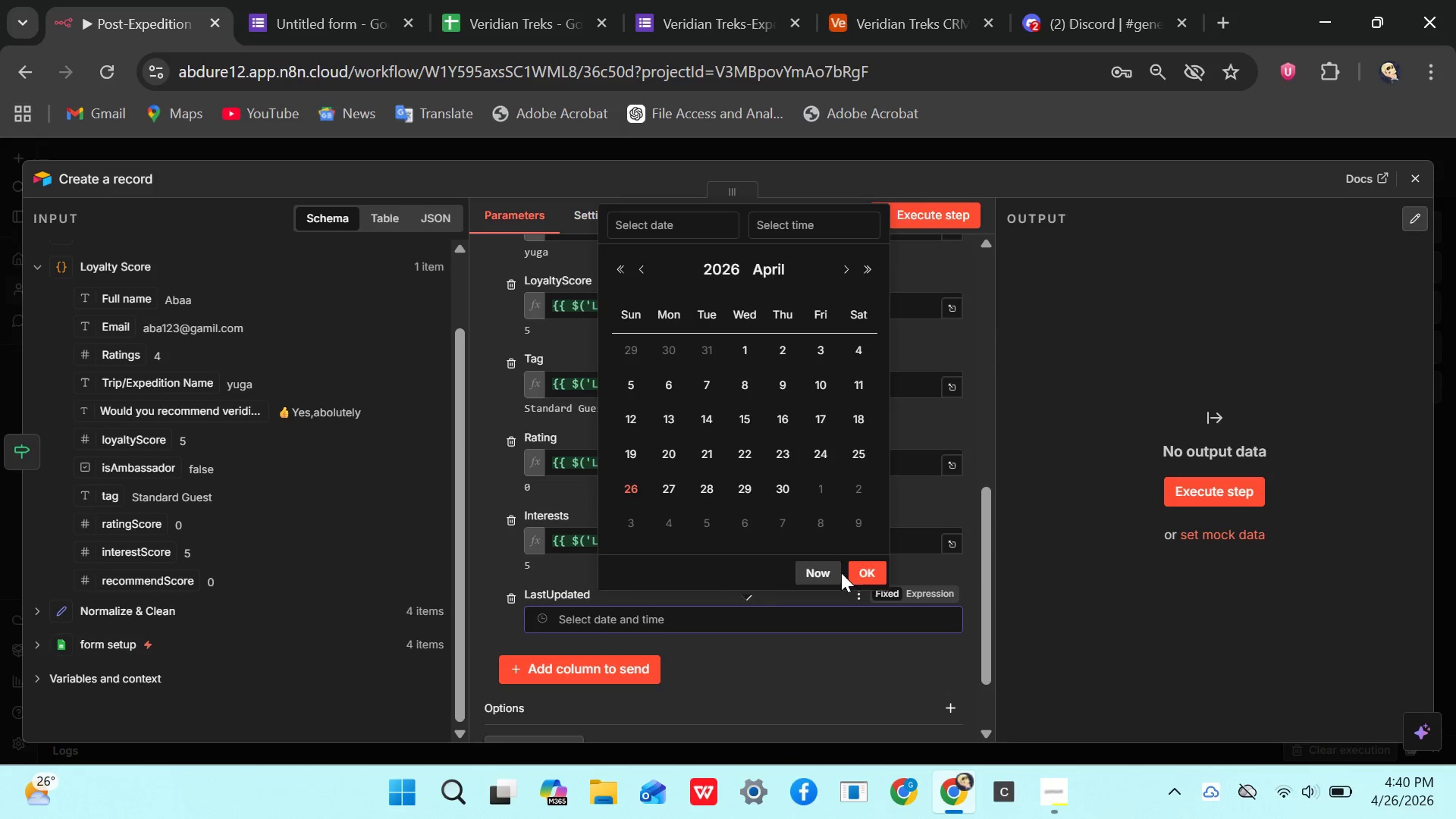 
left_click([859, 566])
 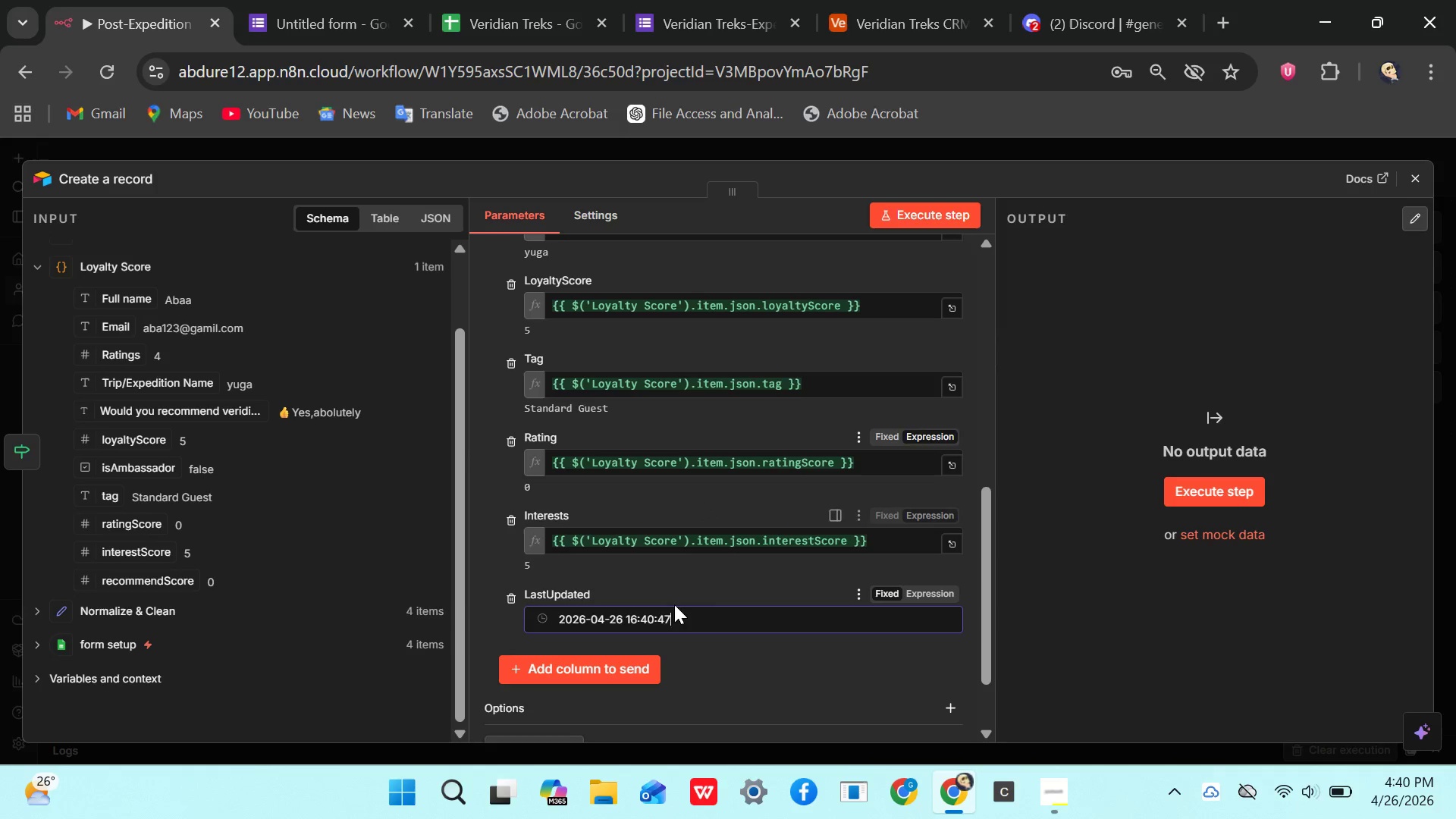 
wait(8.53)
 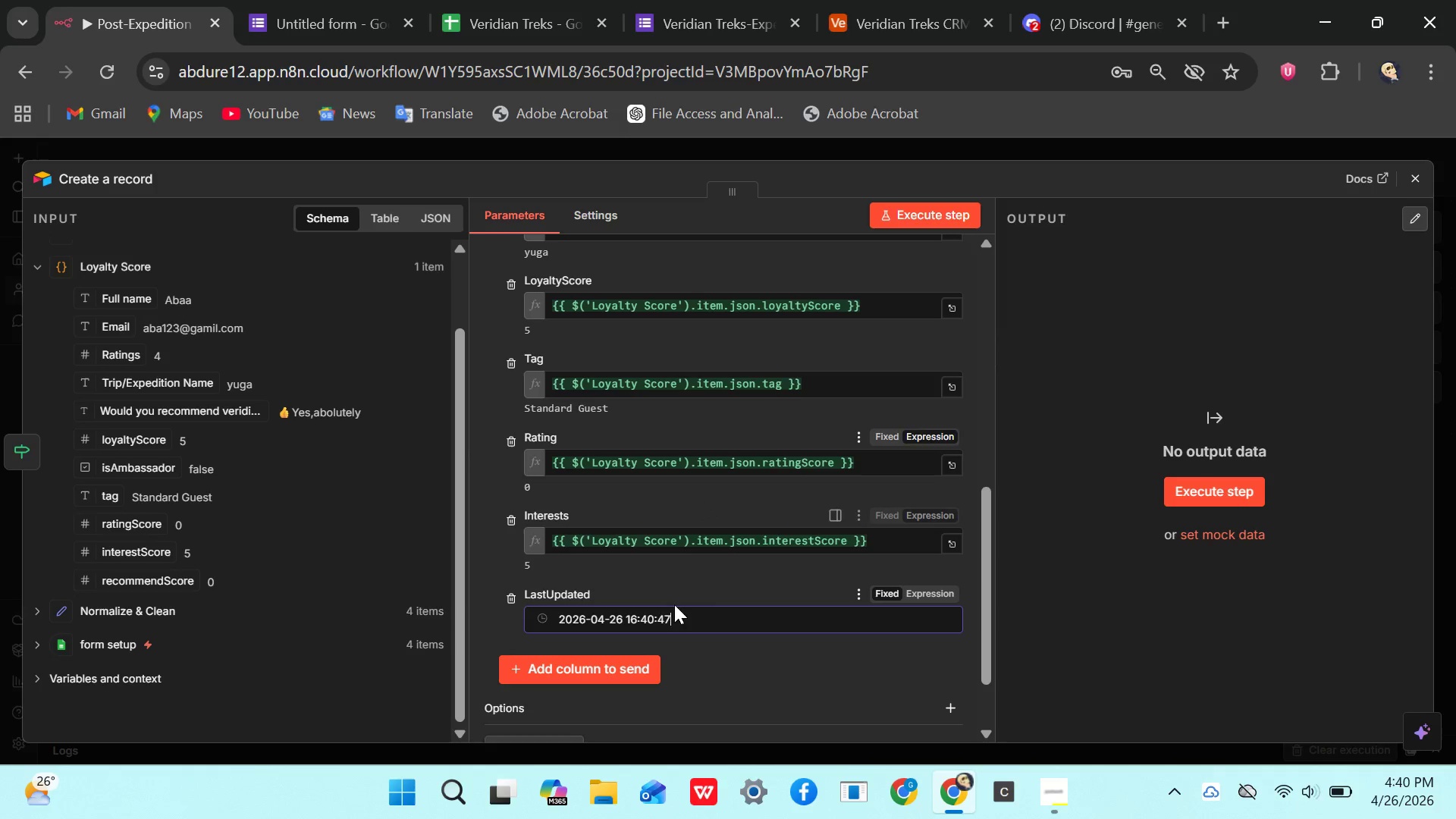 
left_click([1409, 172])
 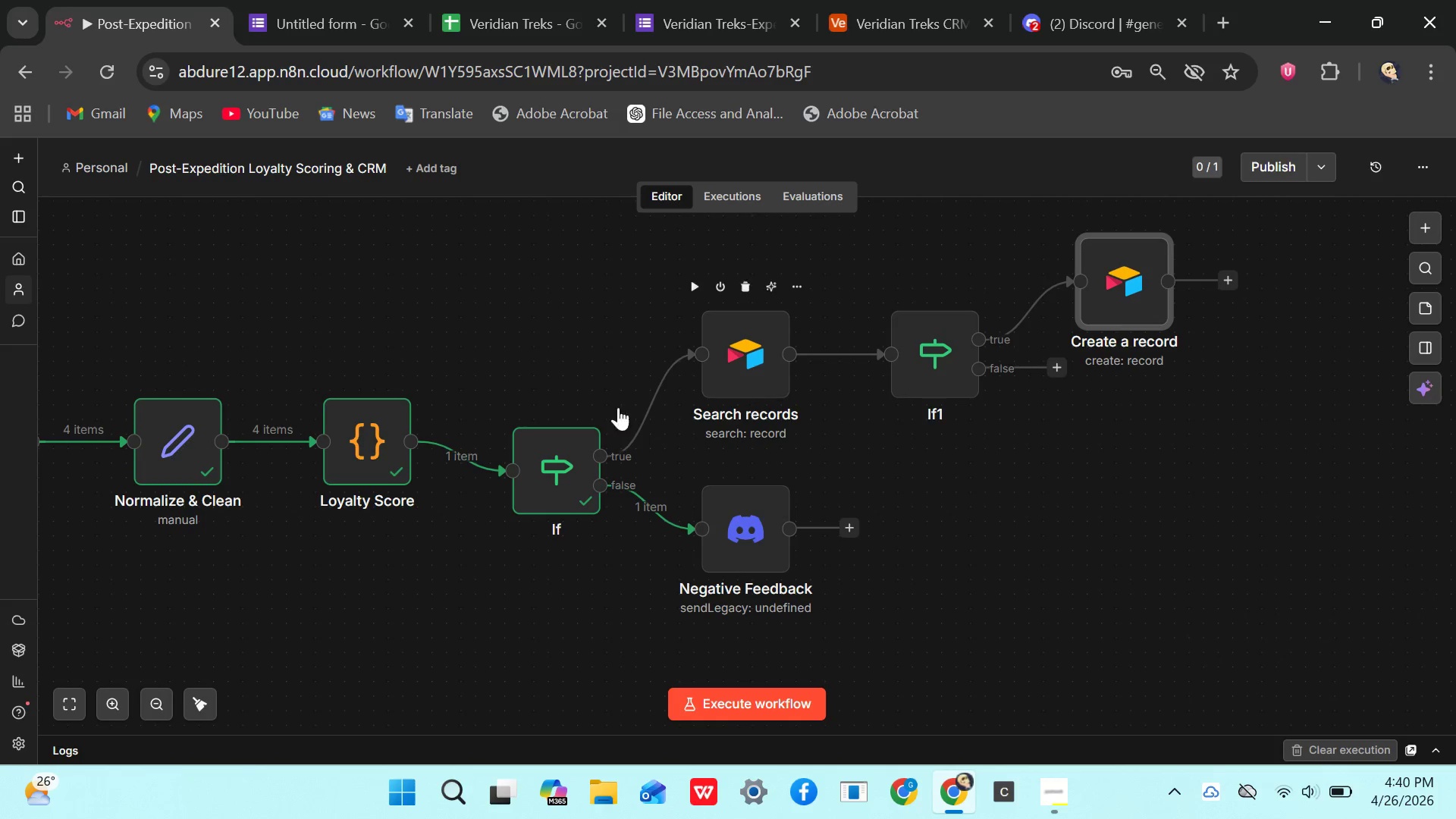 
left_click([557, 464])
 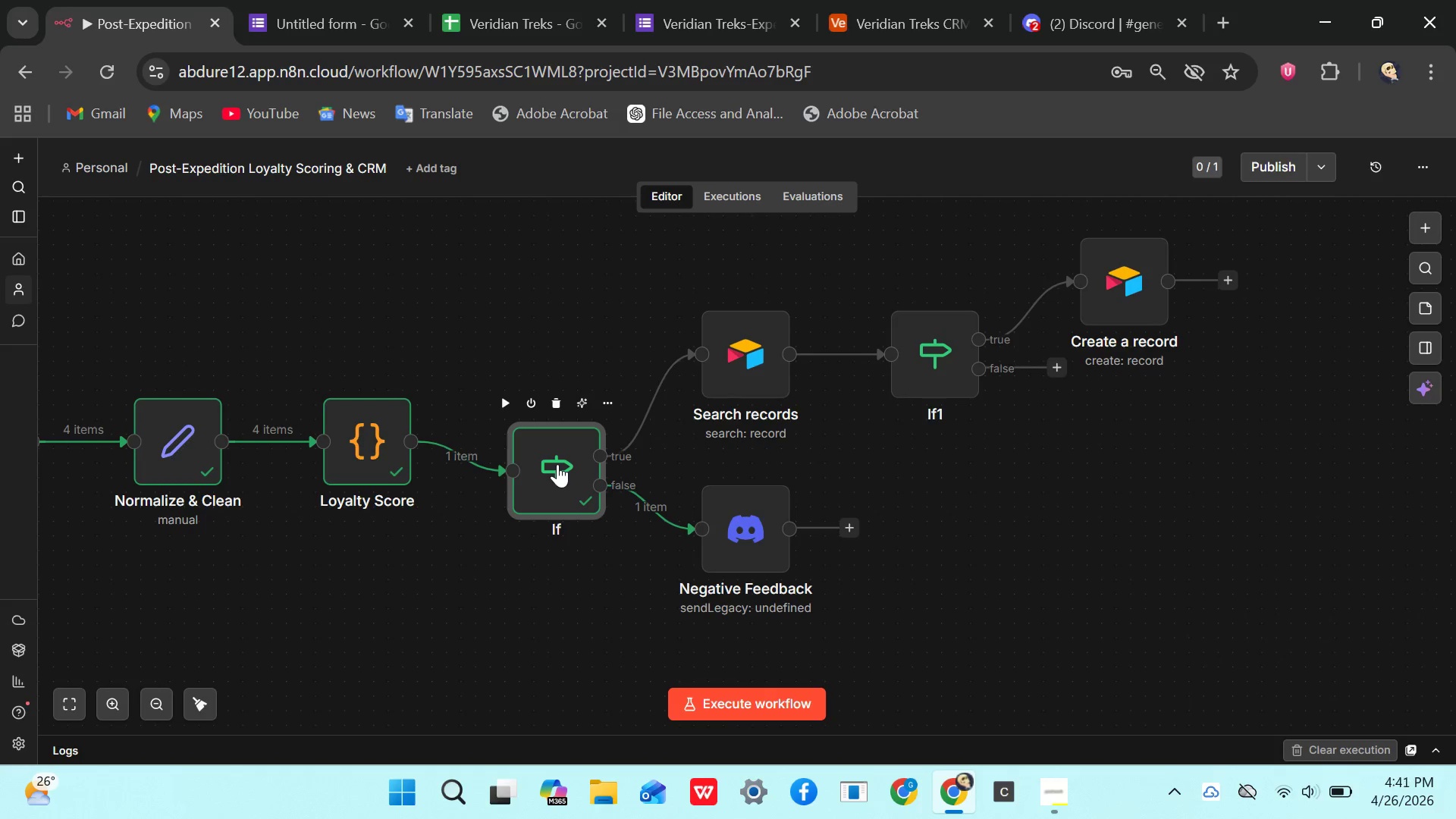 
double_click([557, 464])
 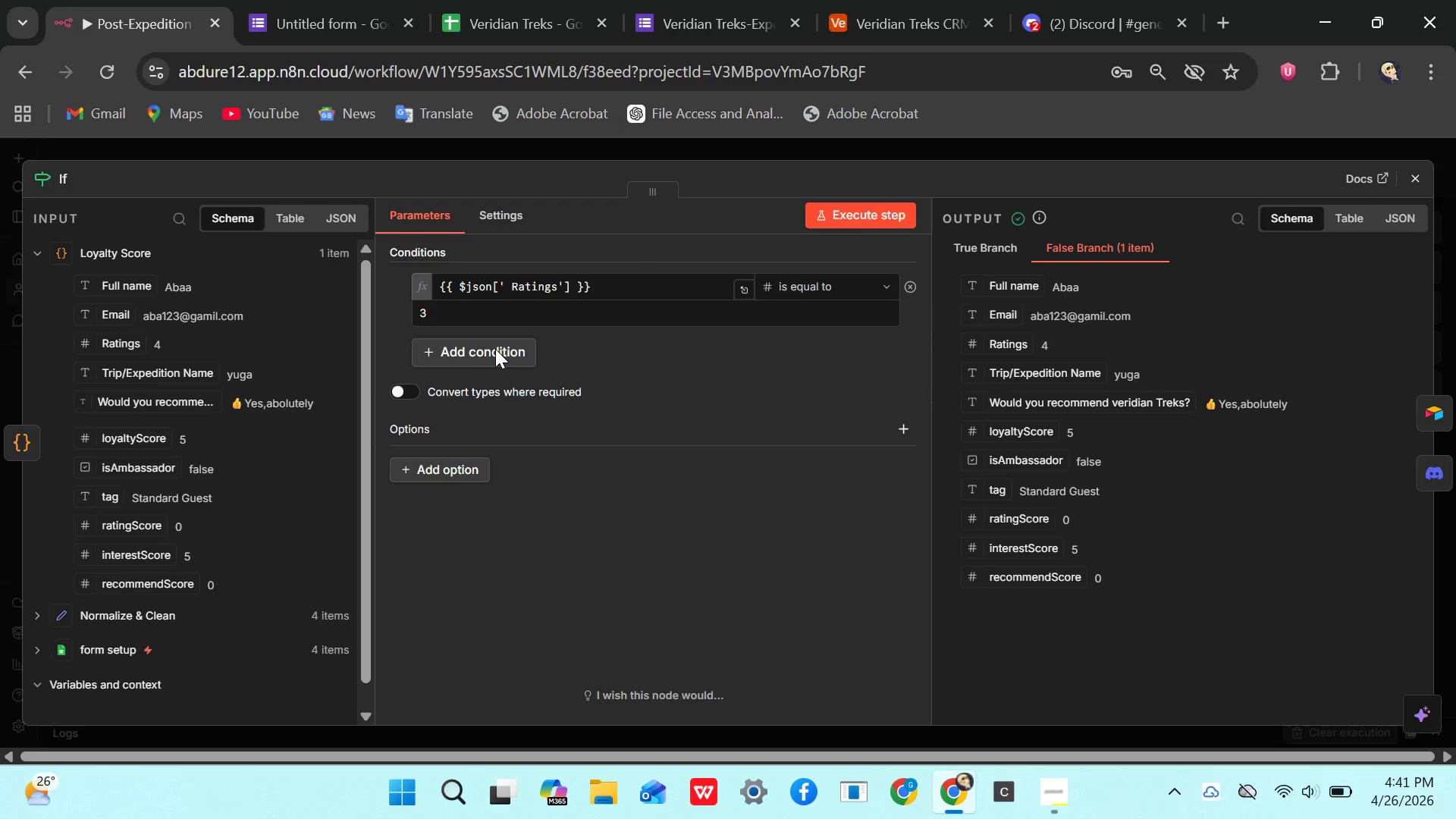 
left_click([460, 312])
 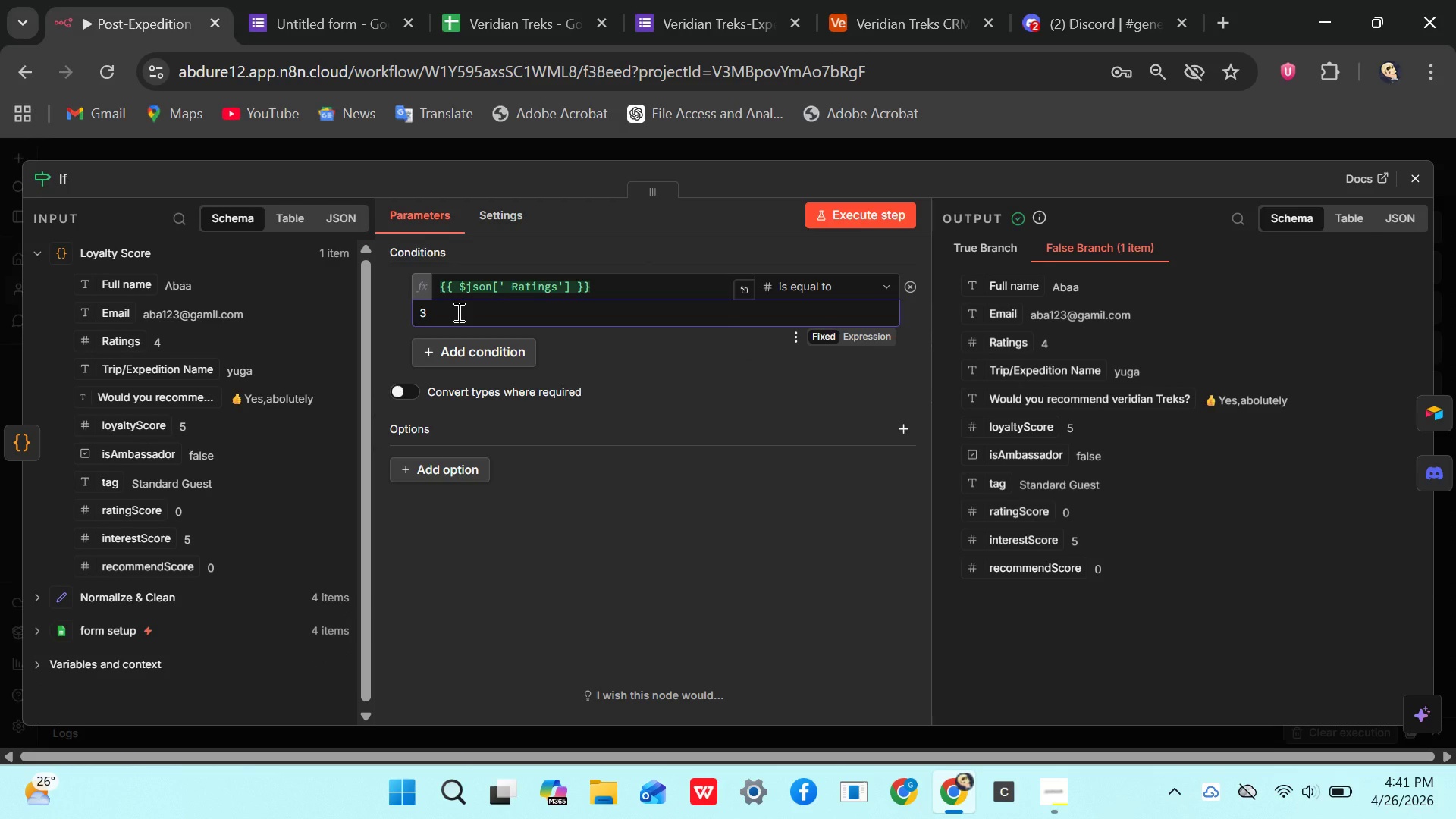 
key(Backspace)
 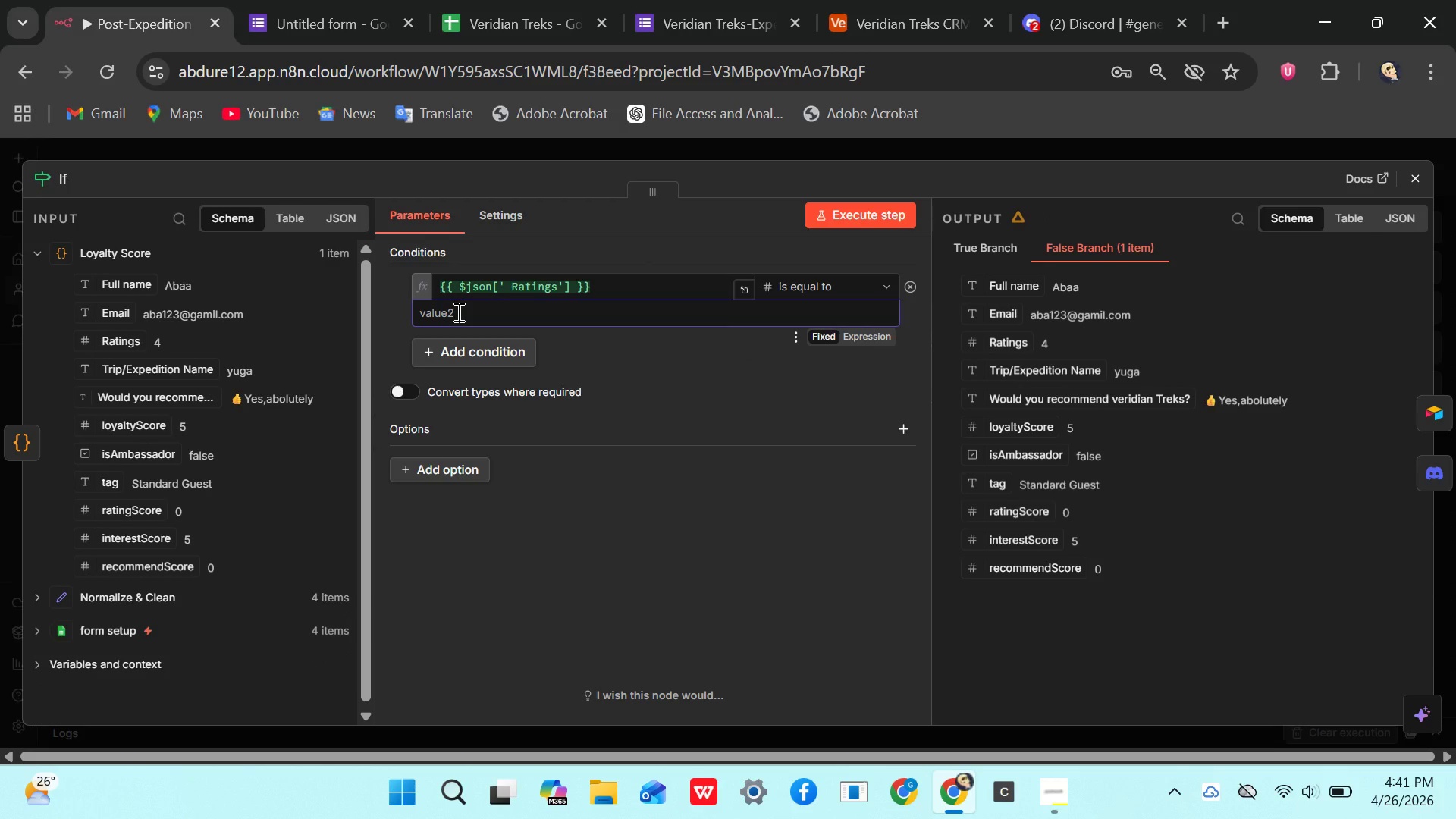 
key(4)
 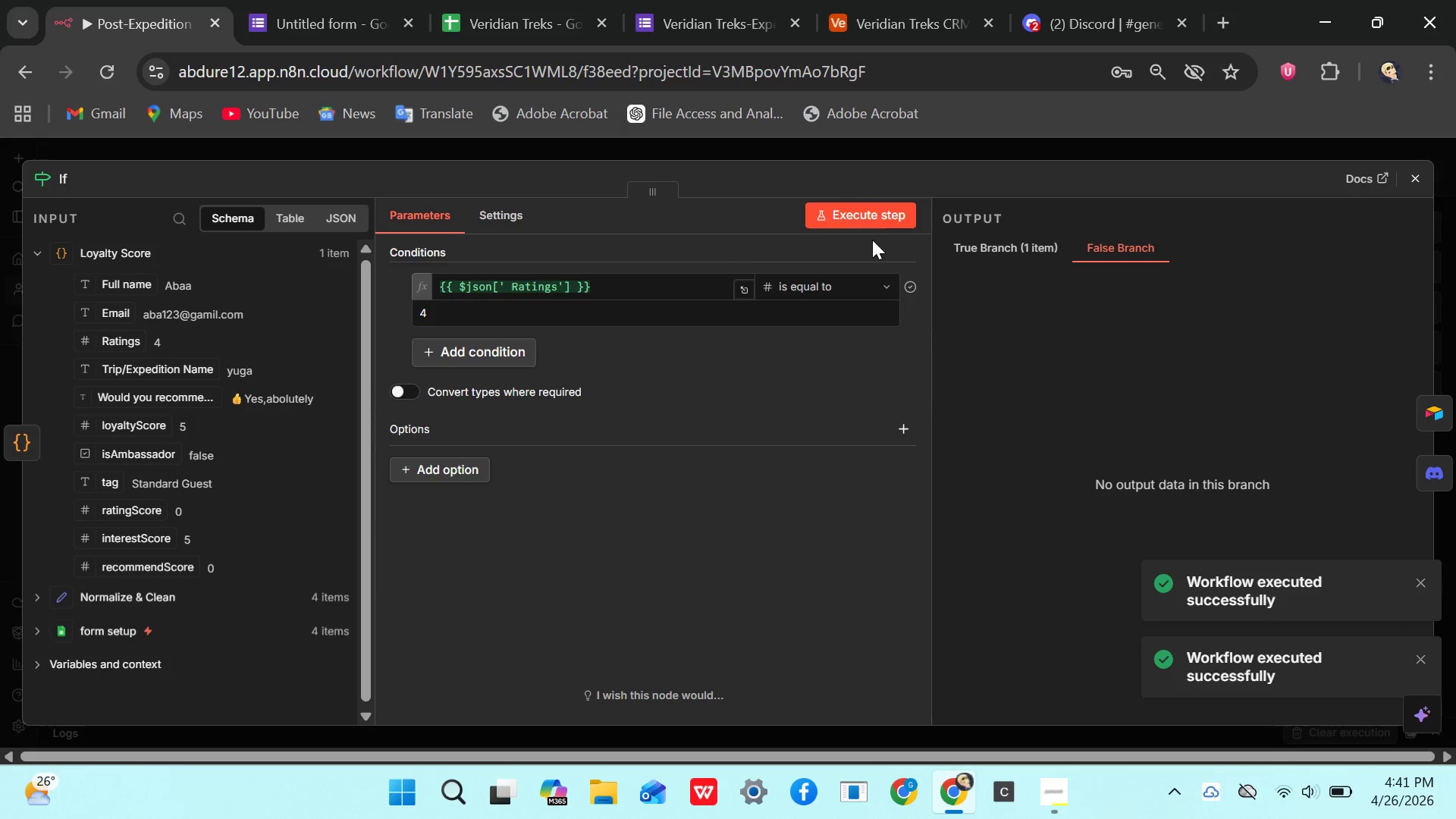 
wait(11.62)
 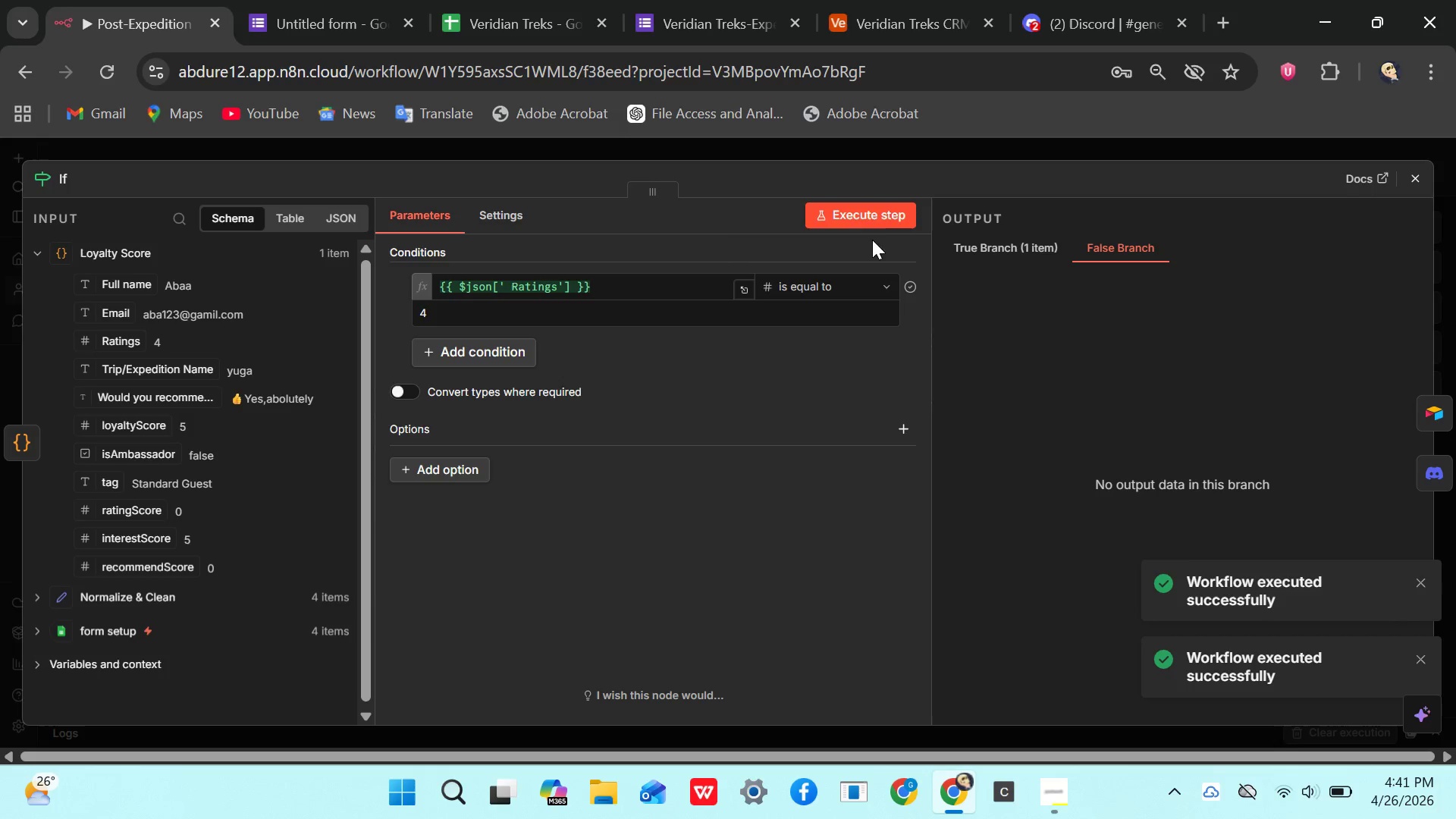 
left_click([849, 215])
 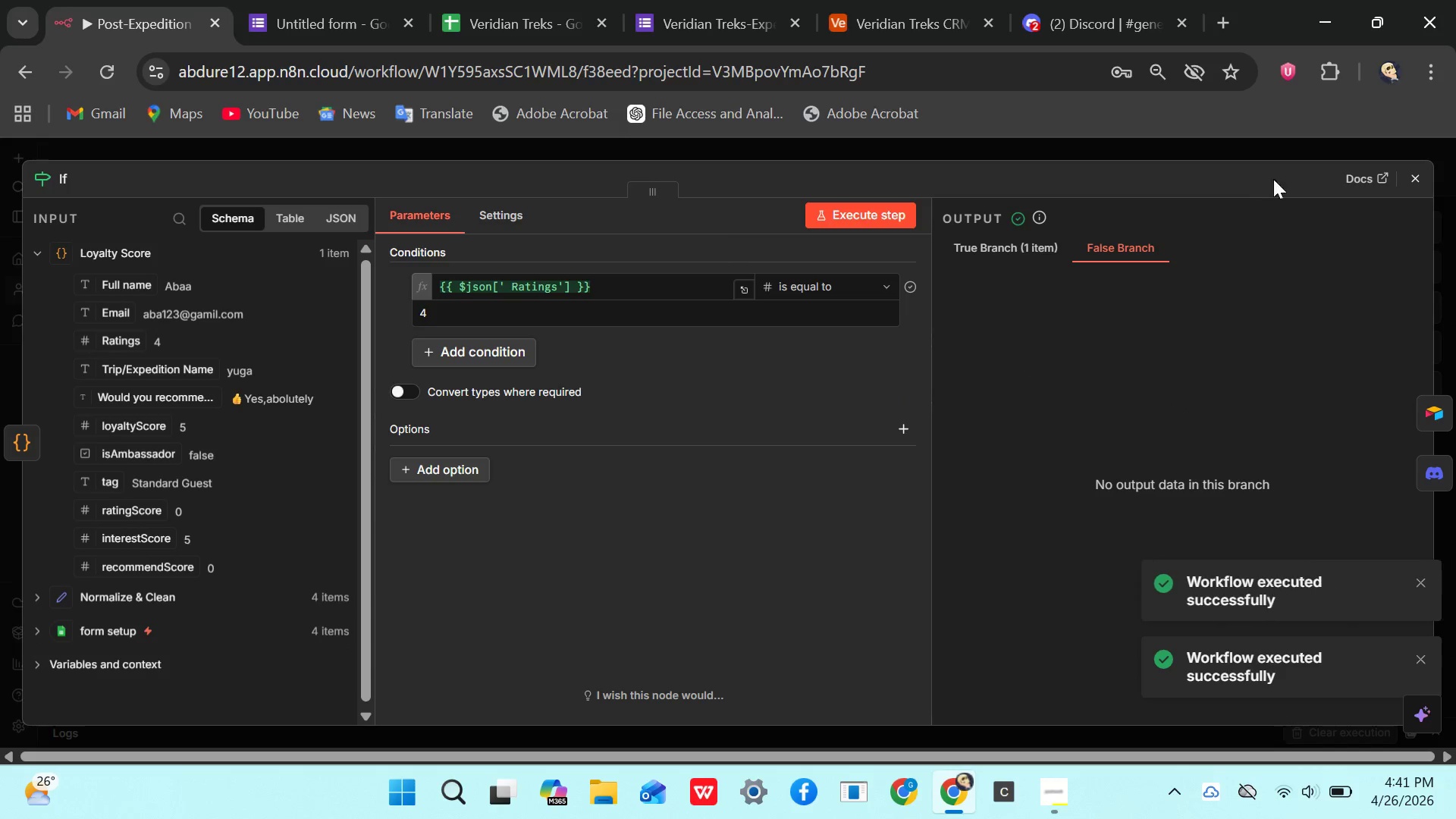 
mouse_move([1384, 181])
 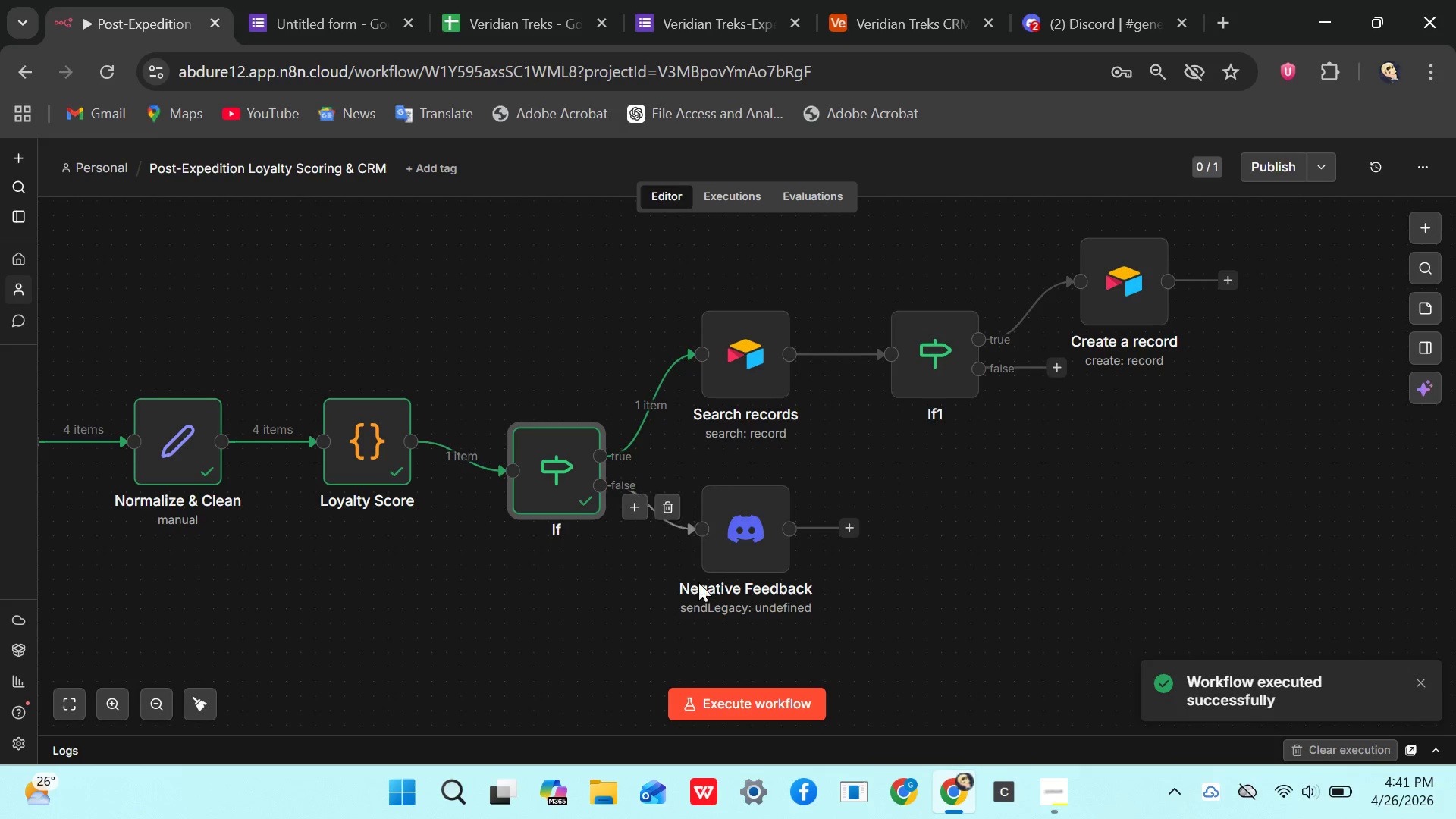 
mouse_move([755, 695])
 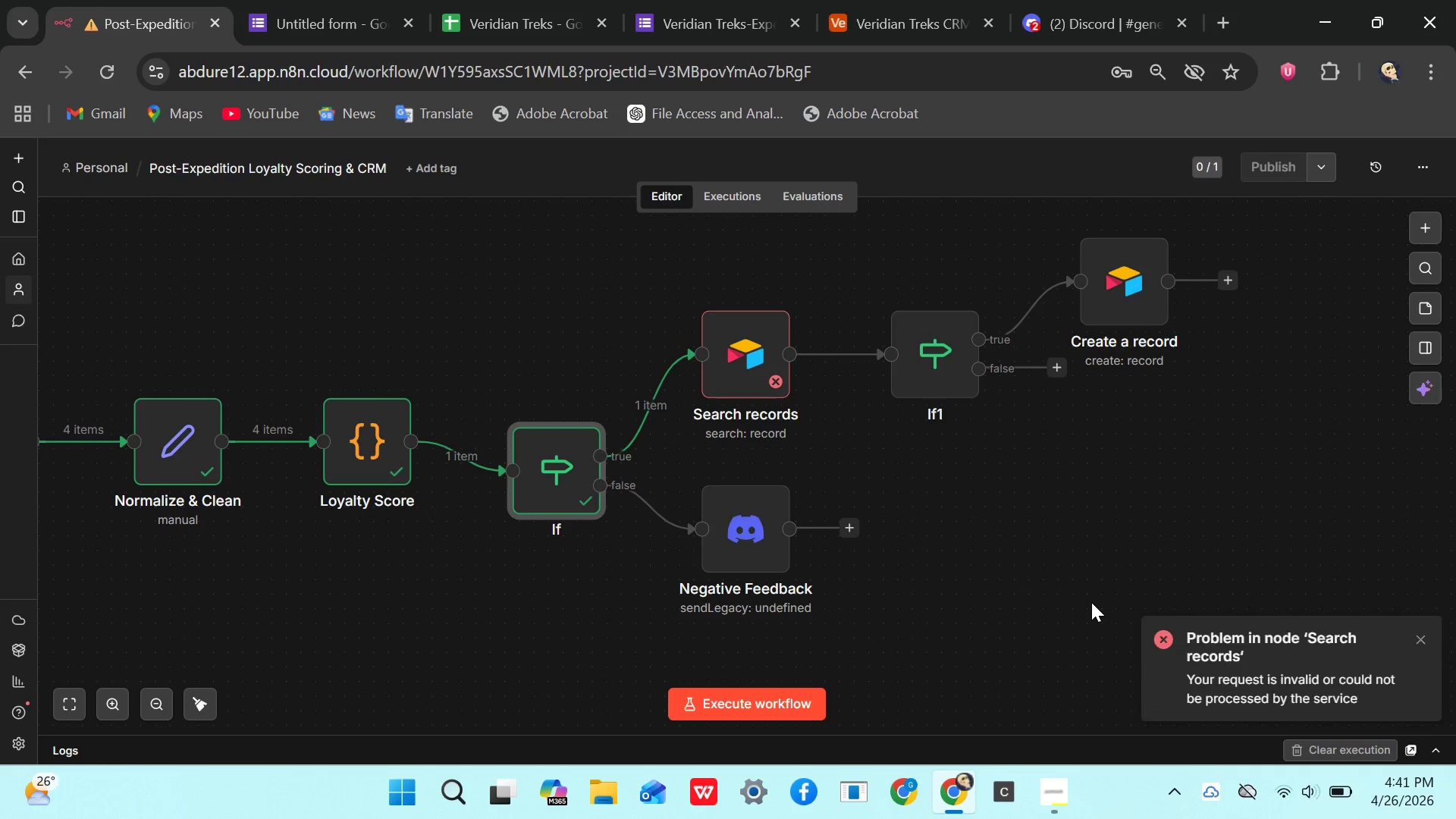 
wait(9.98)
 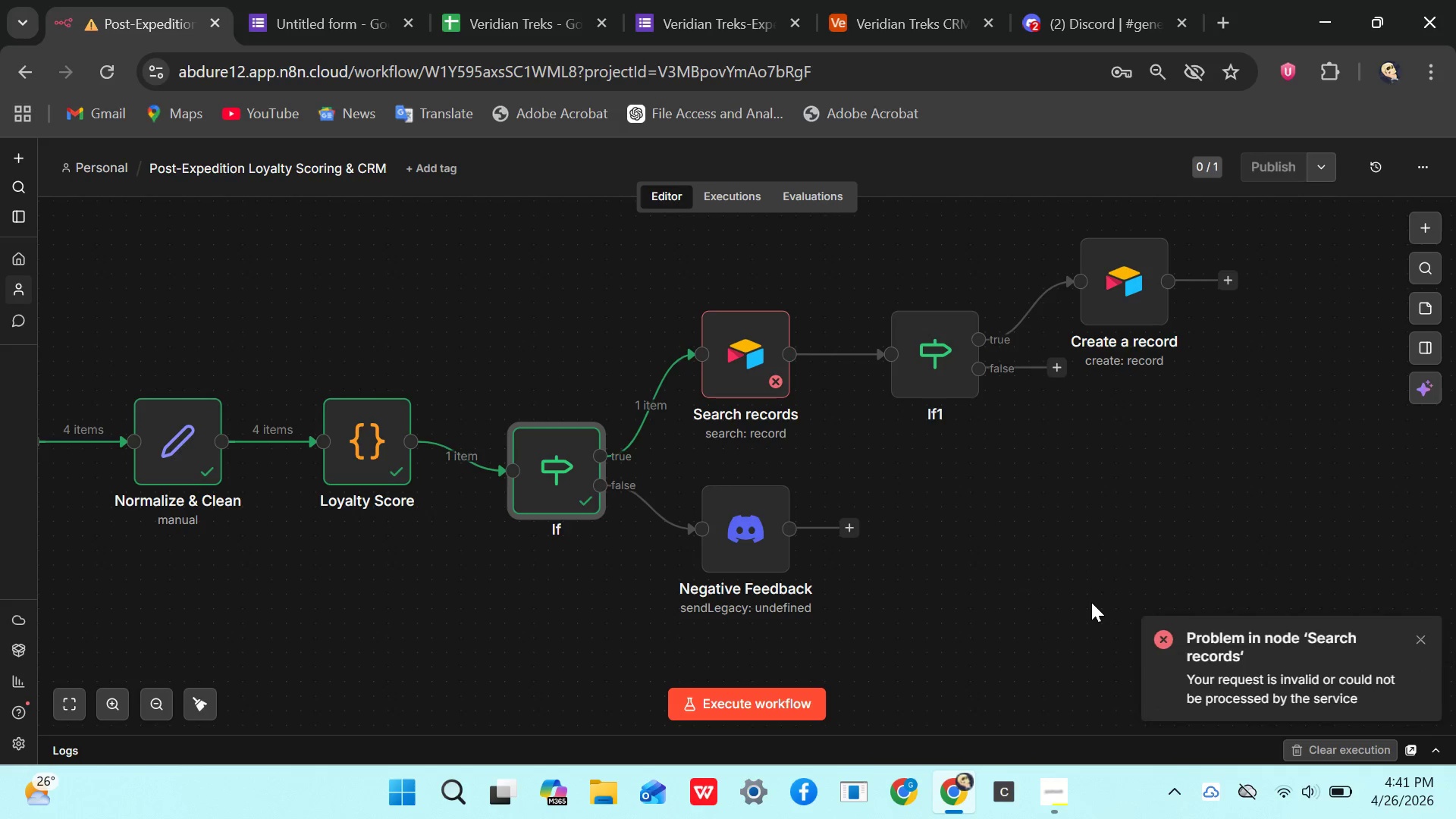 
left_click([727, 266])
 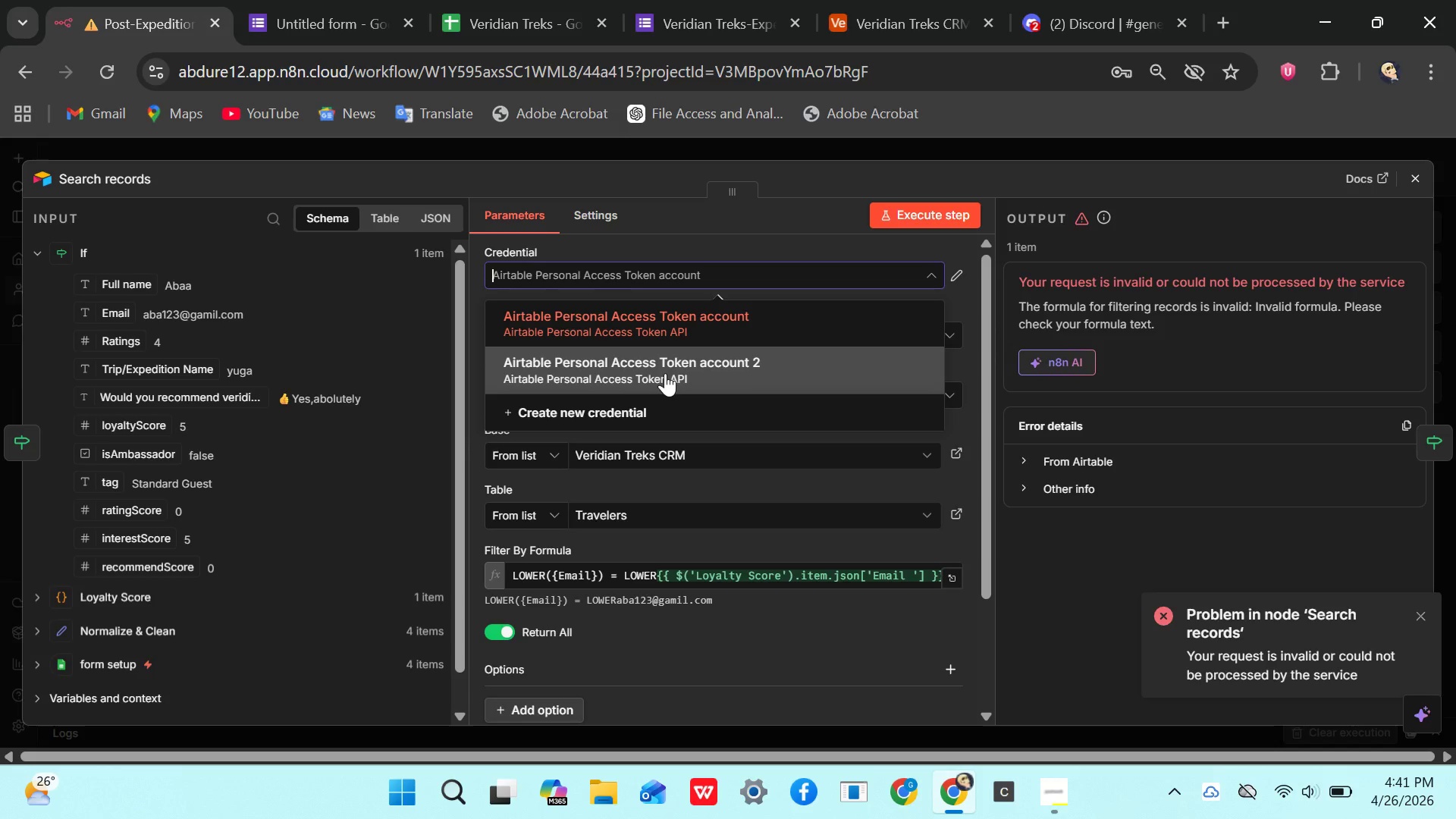 
left_click([665, 373])
 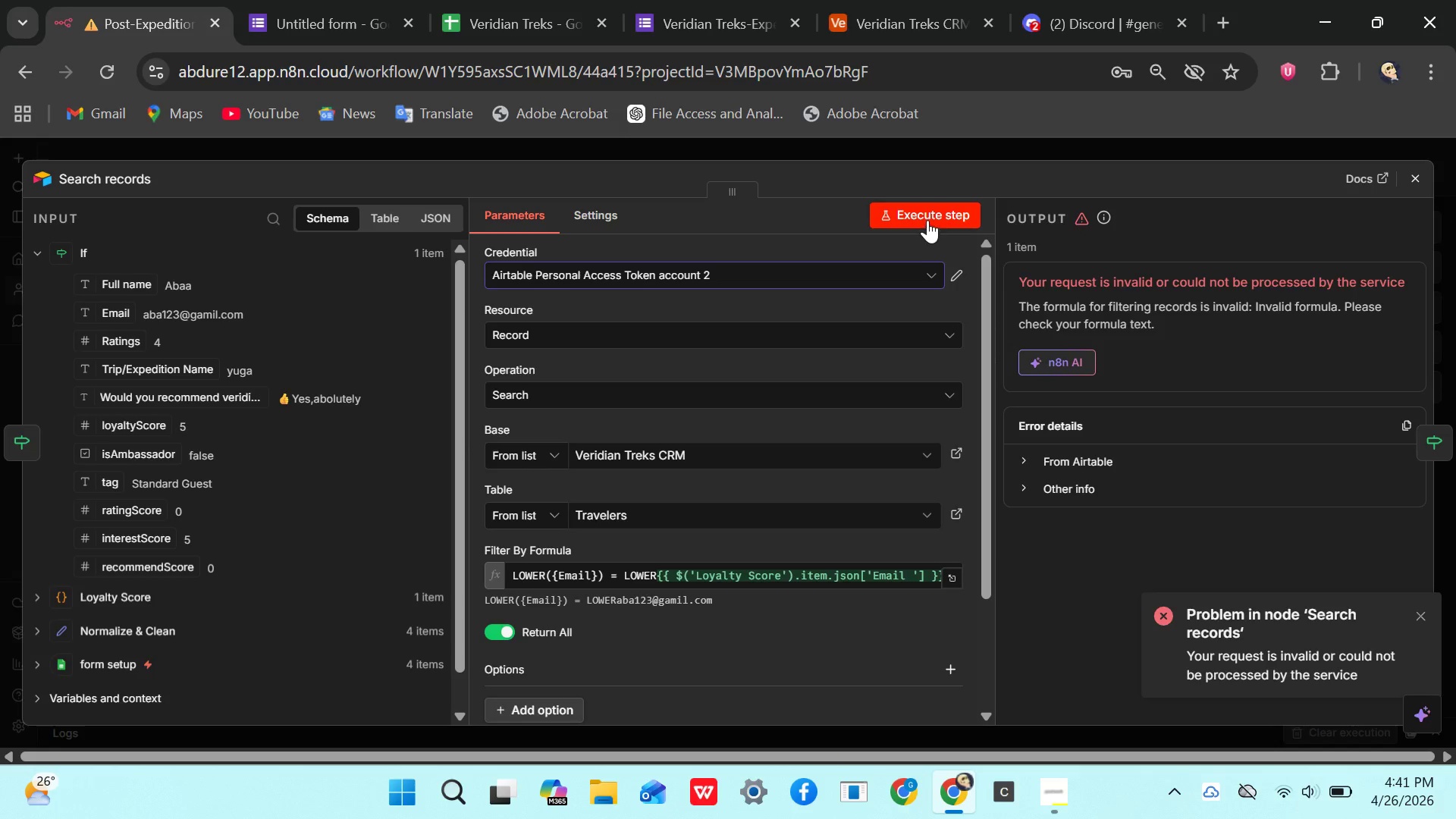 
wait(11.0)
 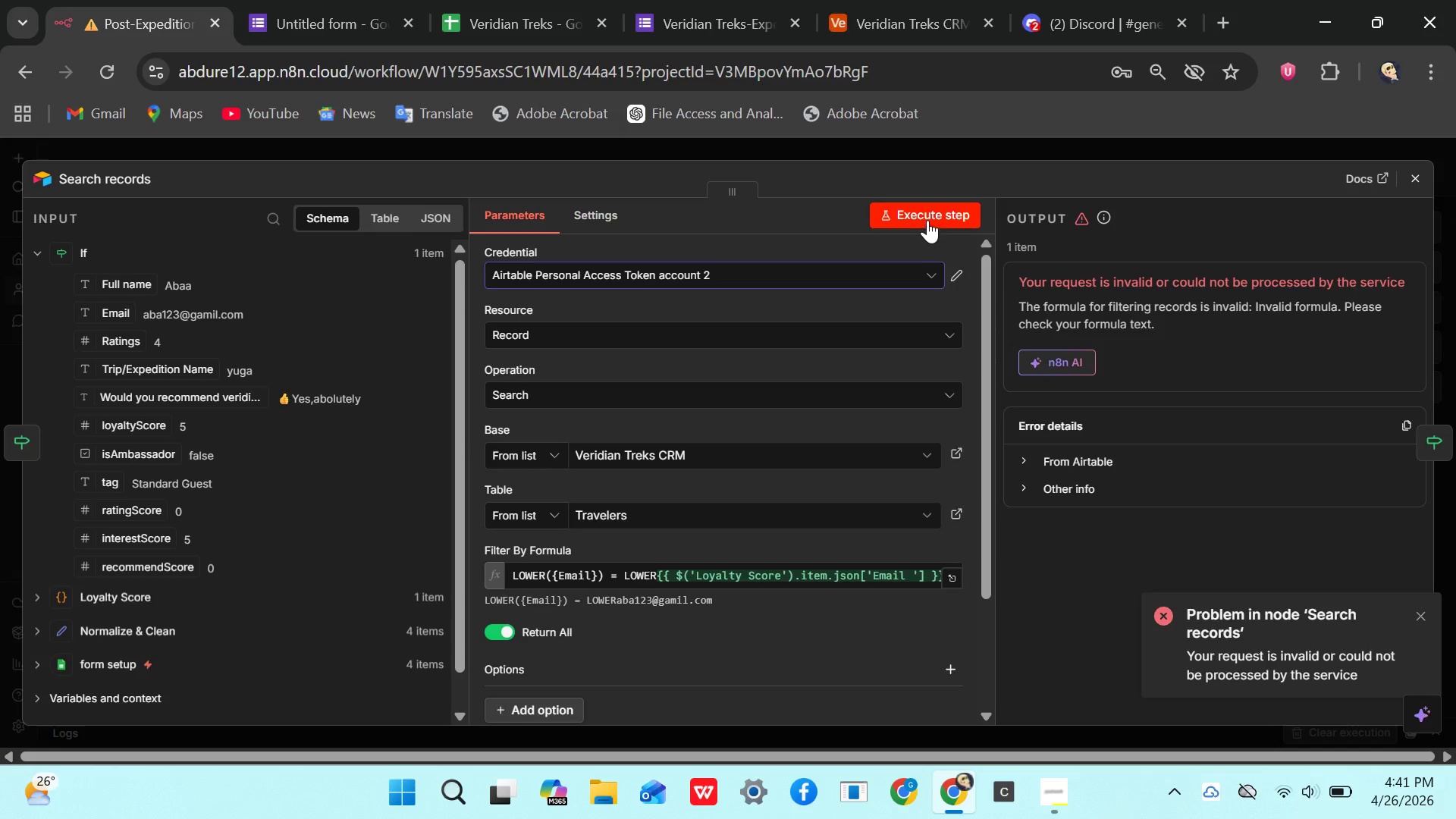 
left_click([605, 318])
 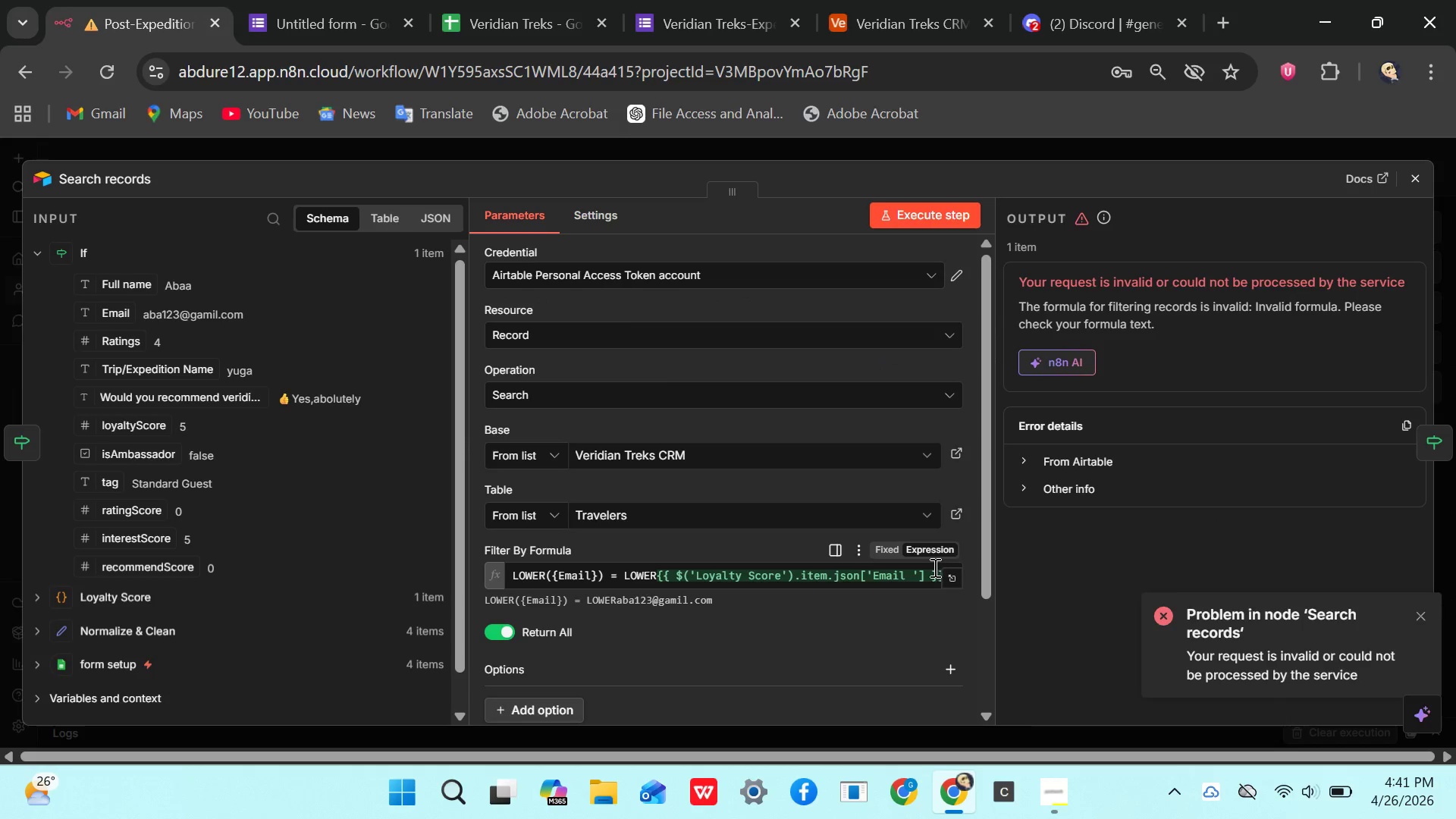 
wait(7.41)
 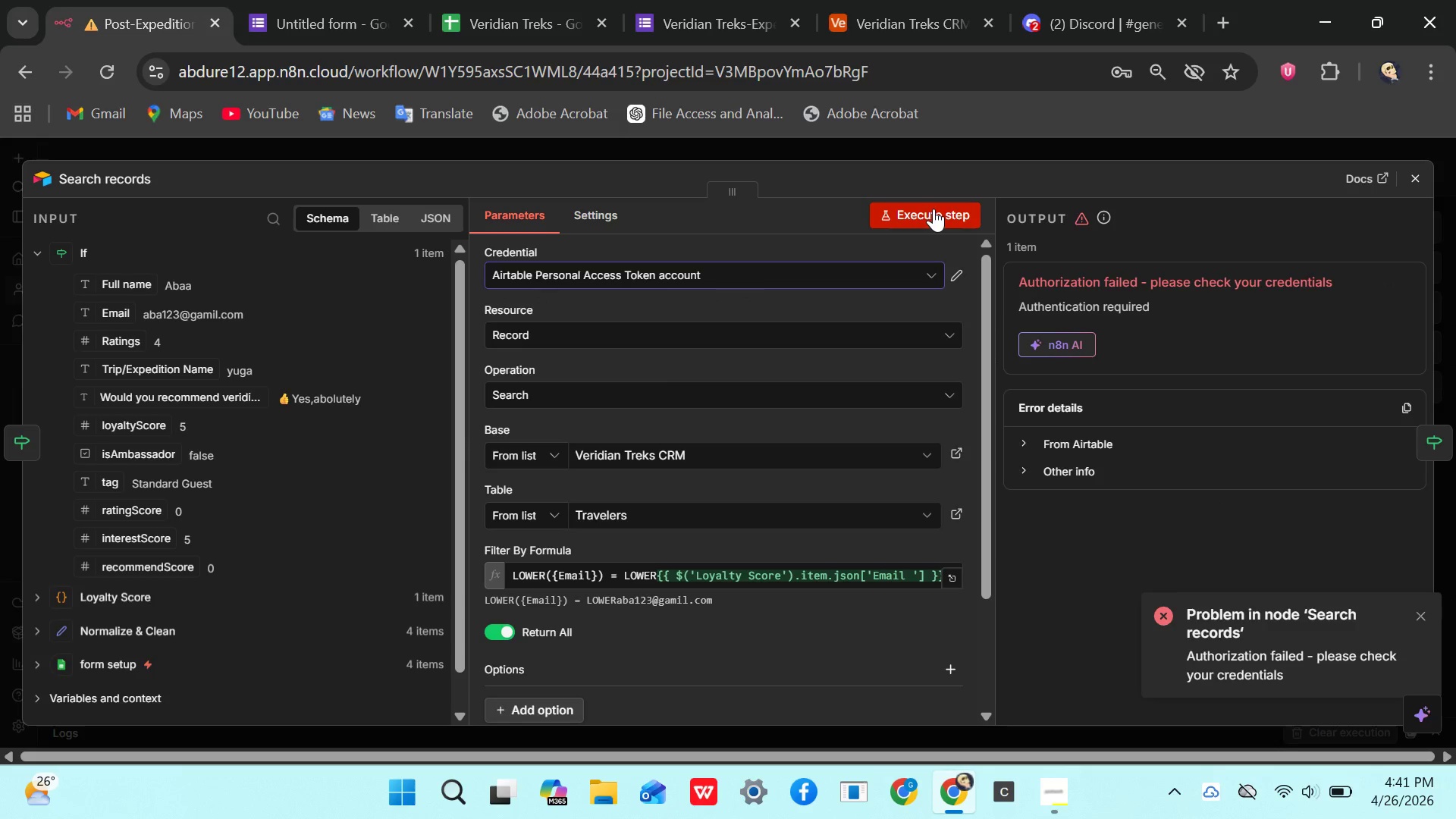 
key(Control+A)
 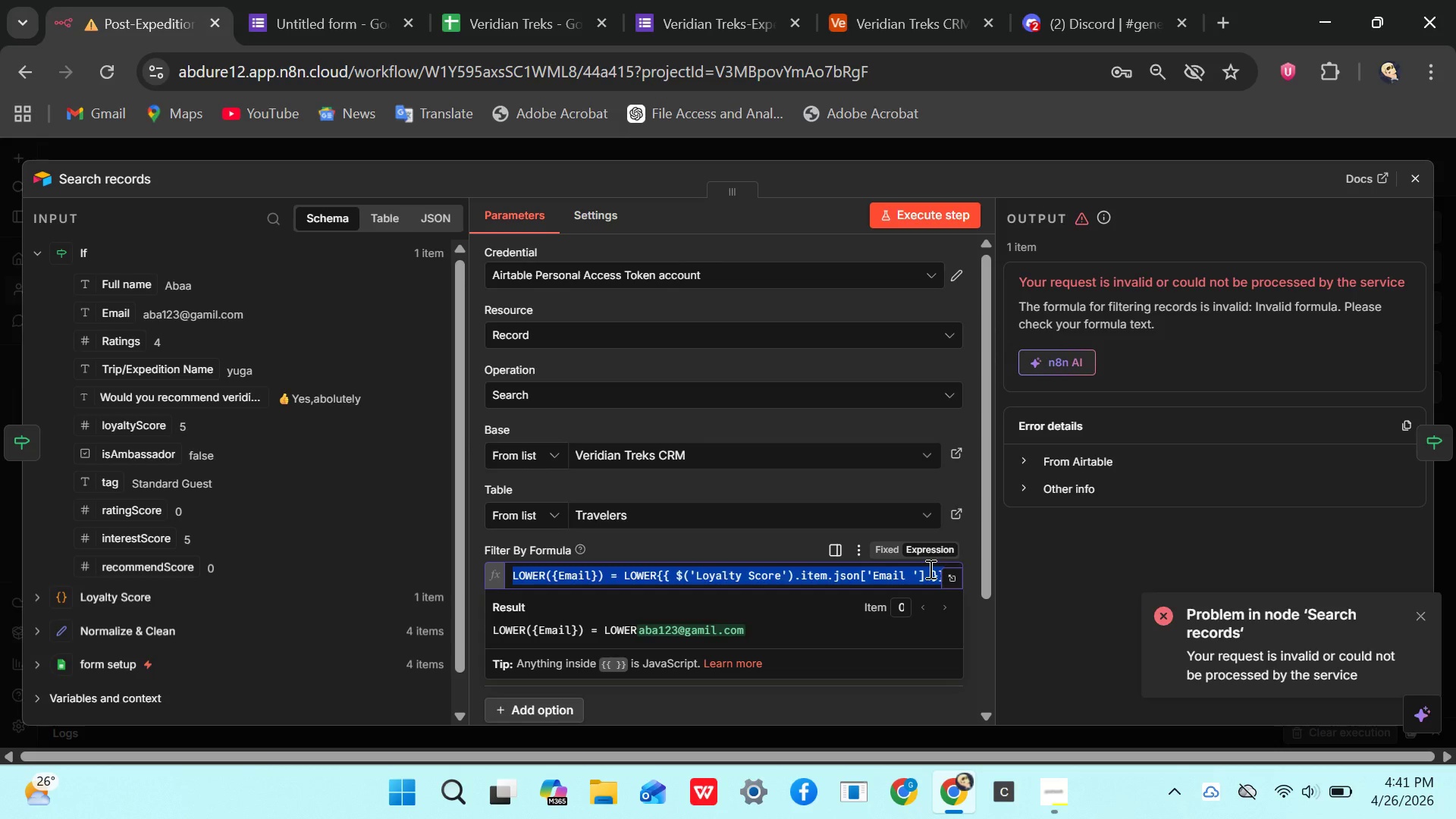 
key(Backspace)
 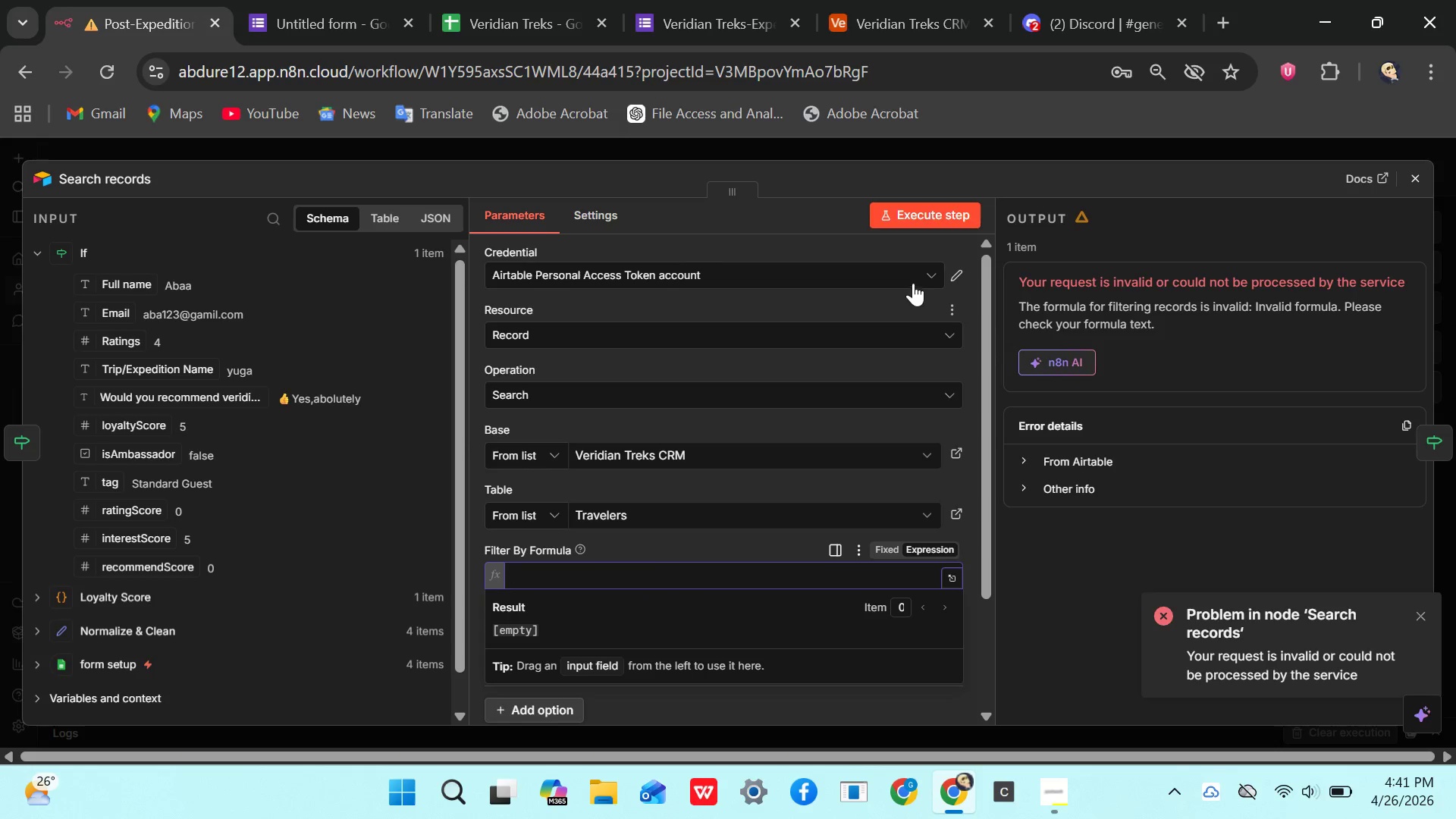 
left_click([924, 208])
 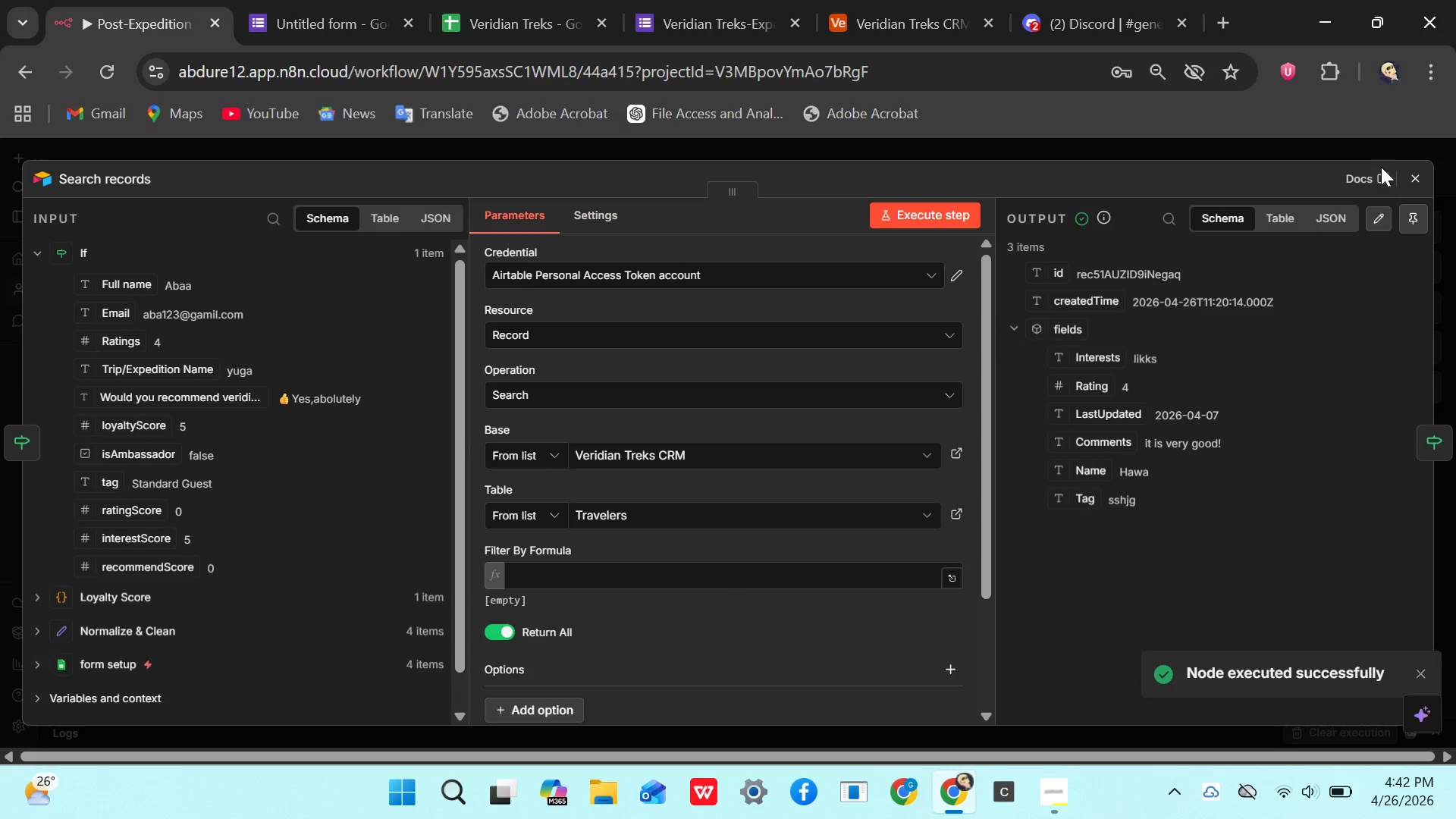 
wait(9.81)
 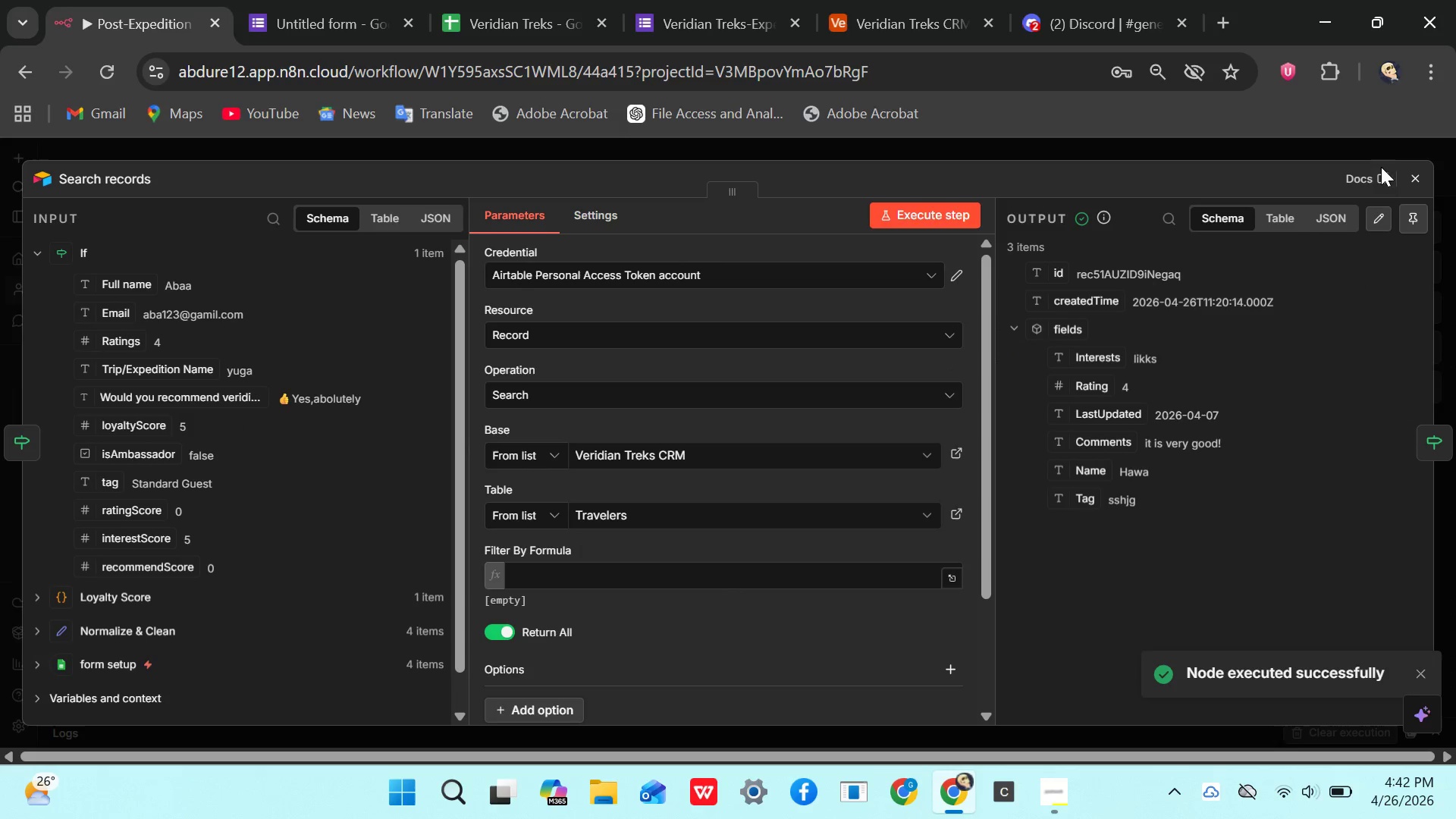 
left_click([1410, 177])
 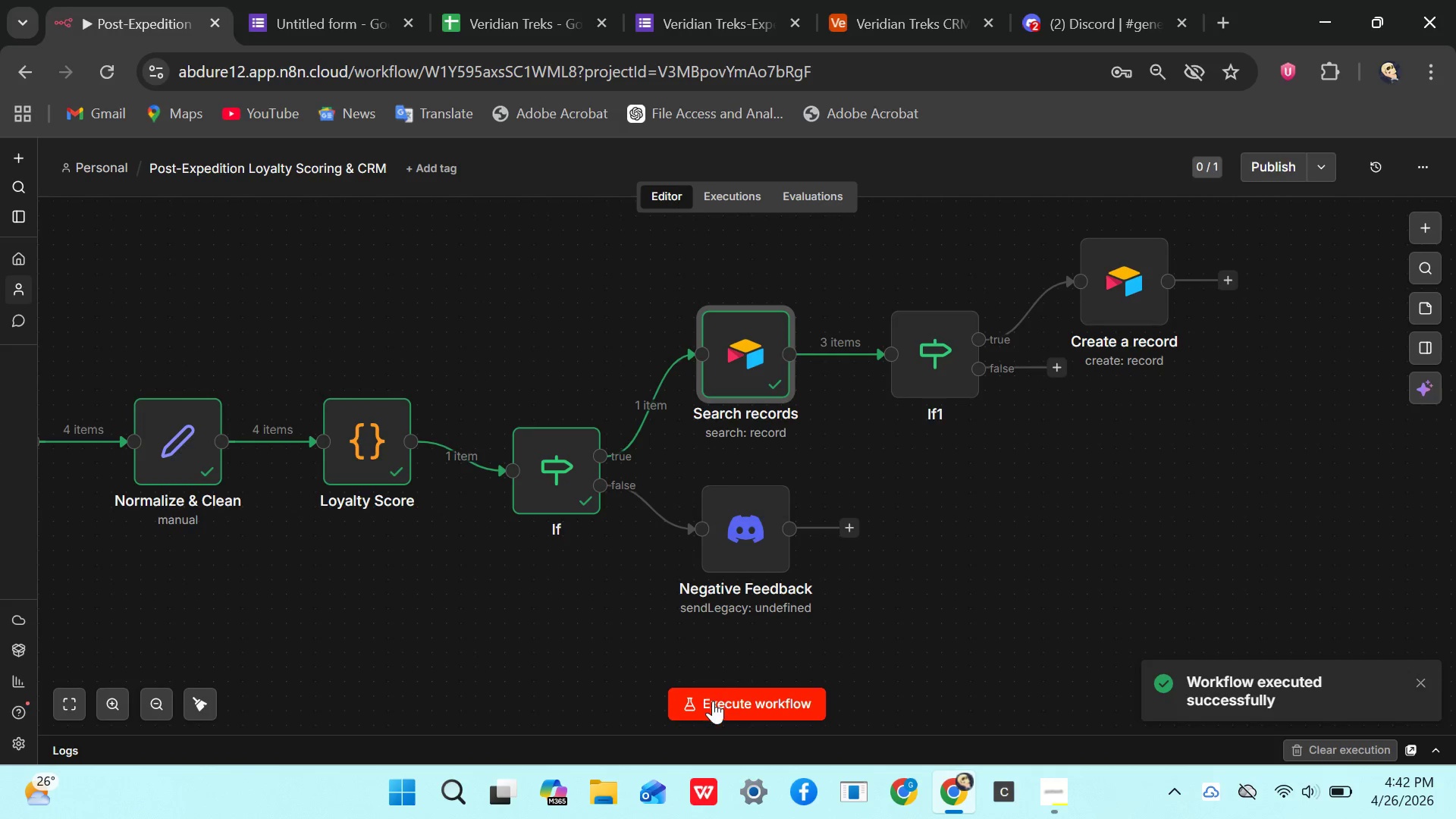 
left_click([713, 701])
 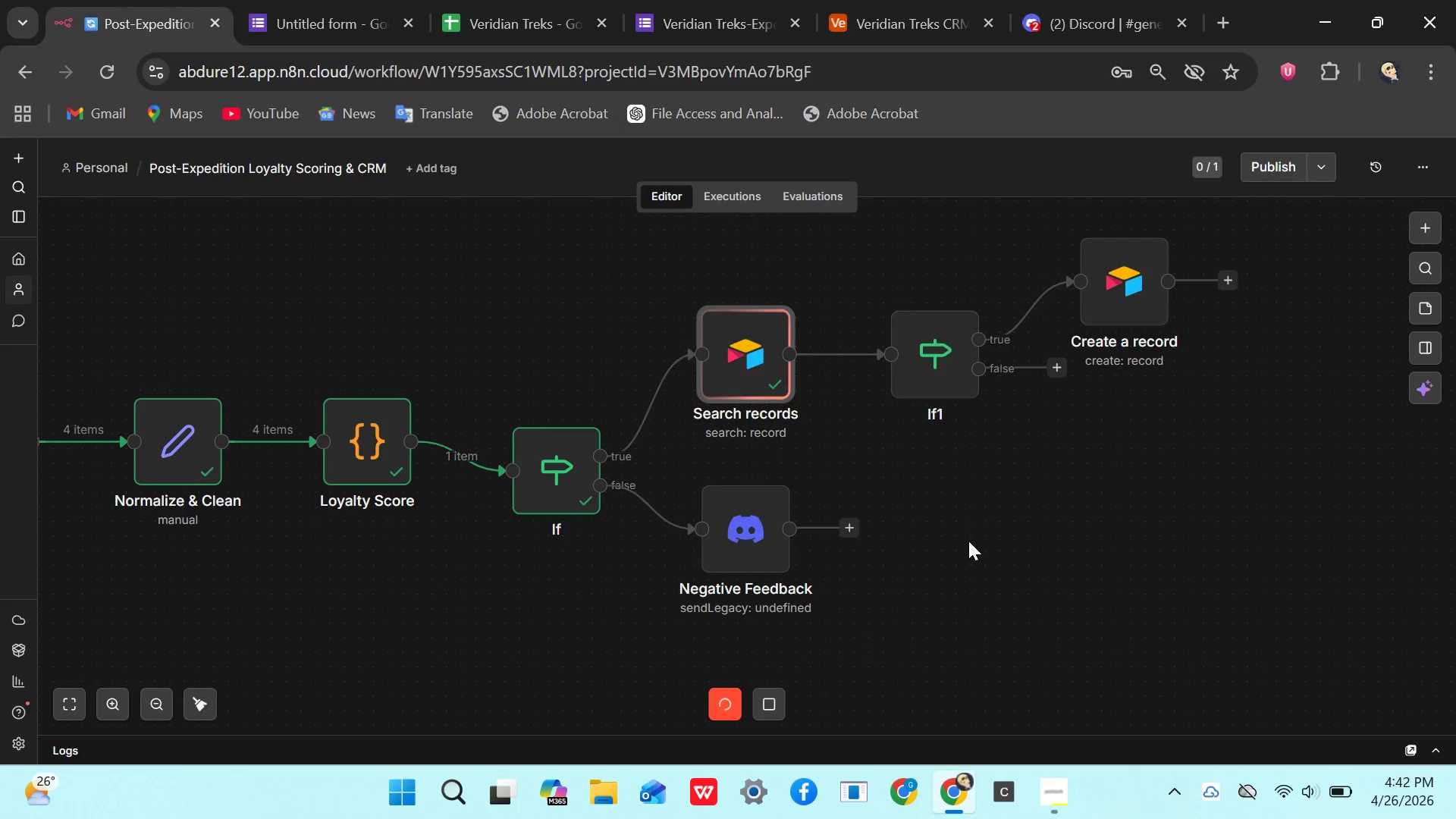 
wait(9.72)
 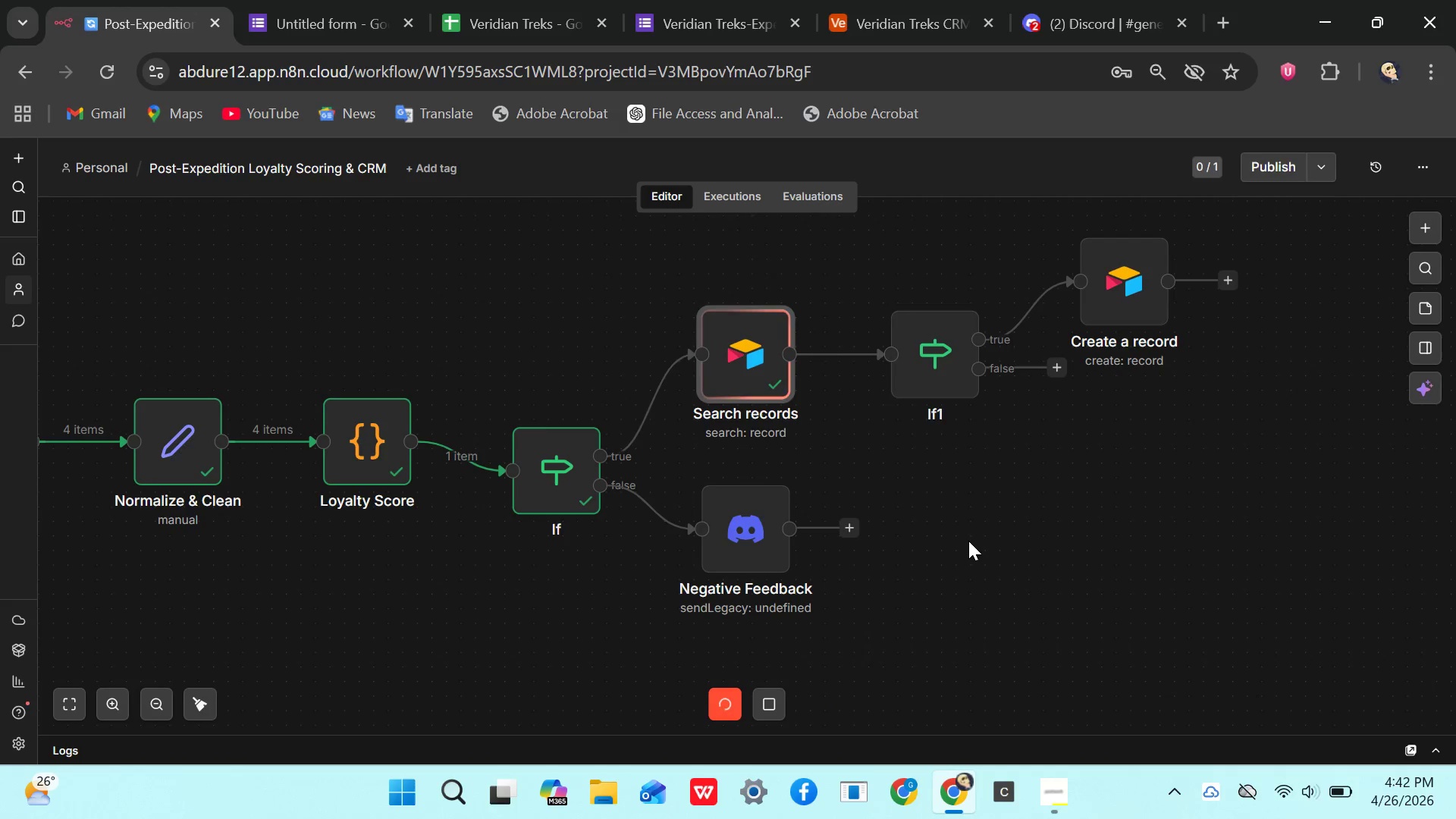 
left_click([1131, 282])
 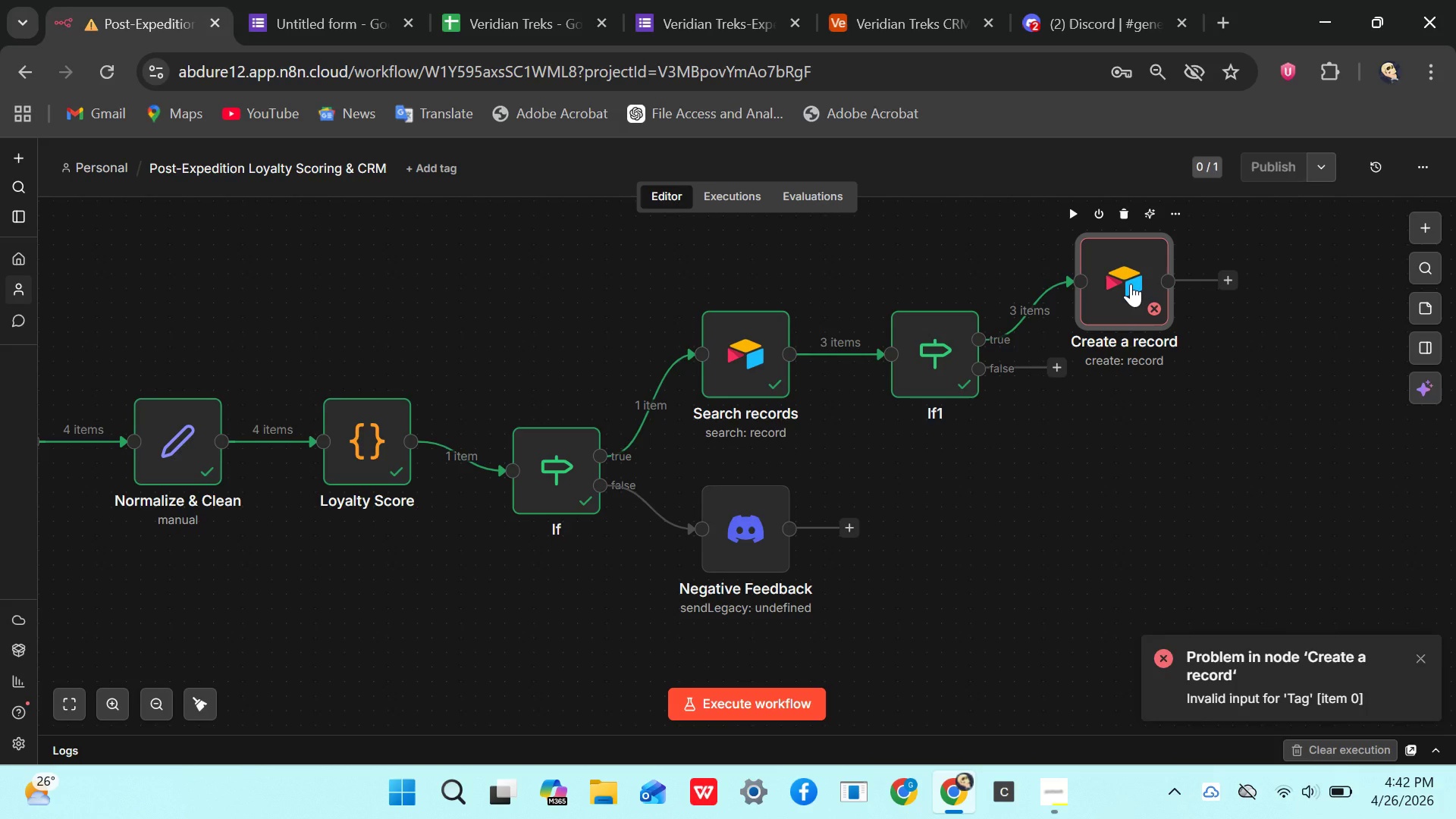 
double_click([1131, 284])
 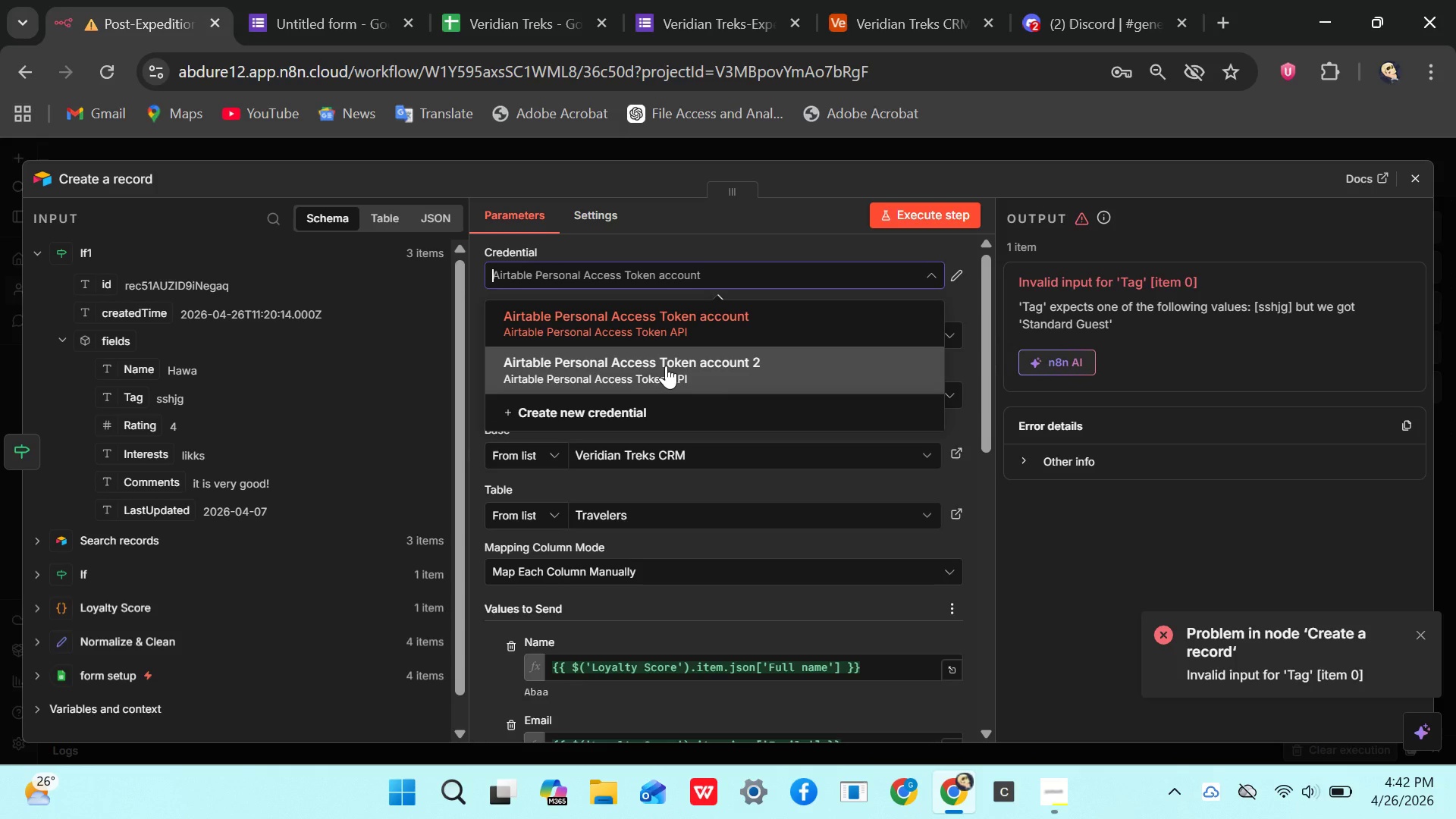 
wait(10.25)
 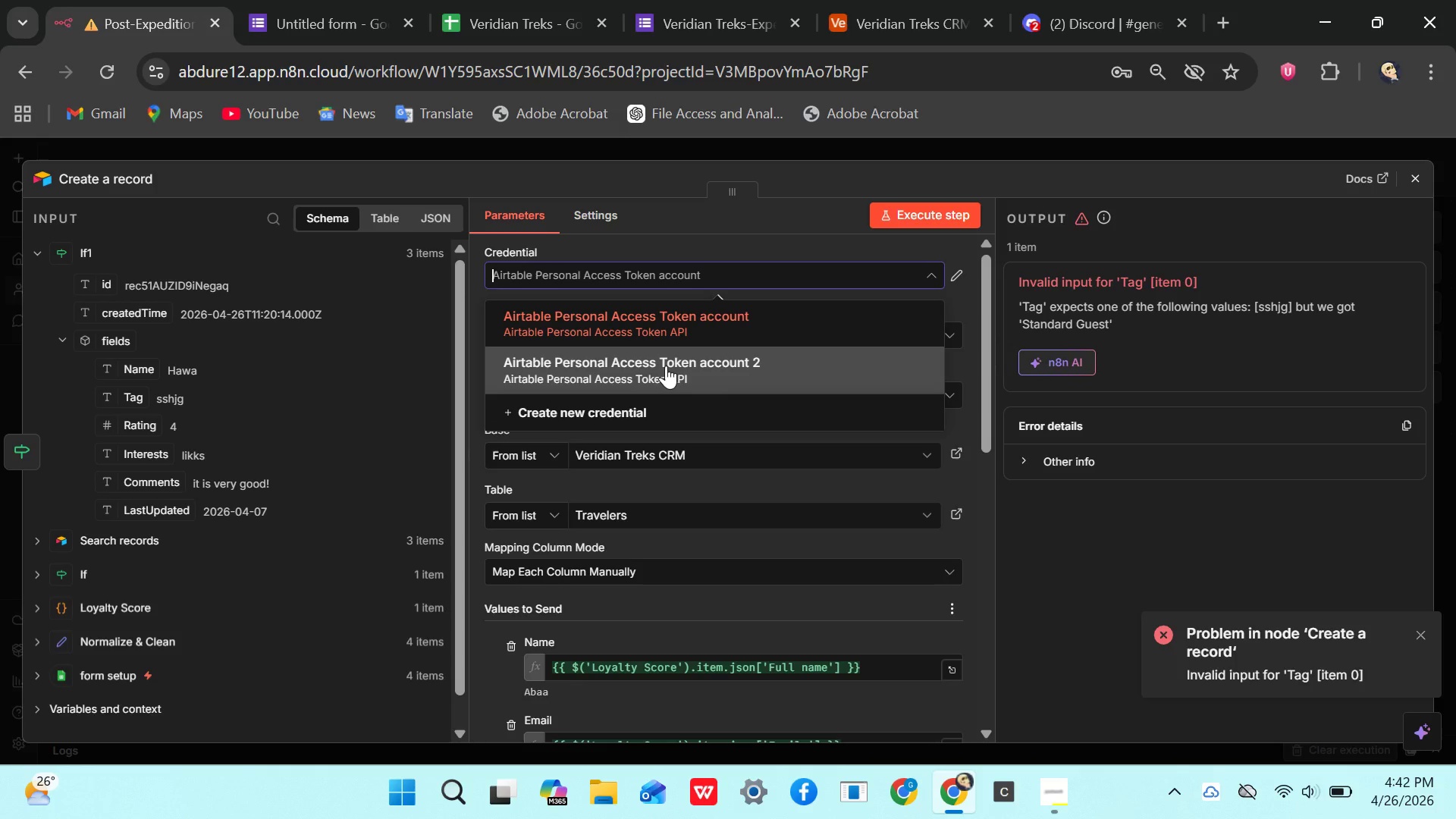 
scroll: coordinate [664, 375], scroll_direction: down, amount: 2.0
 